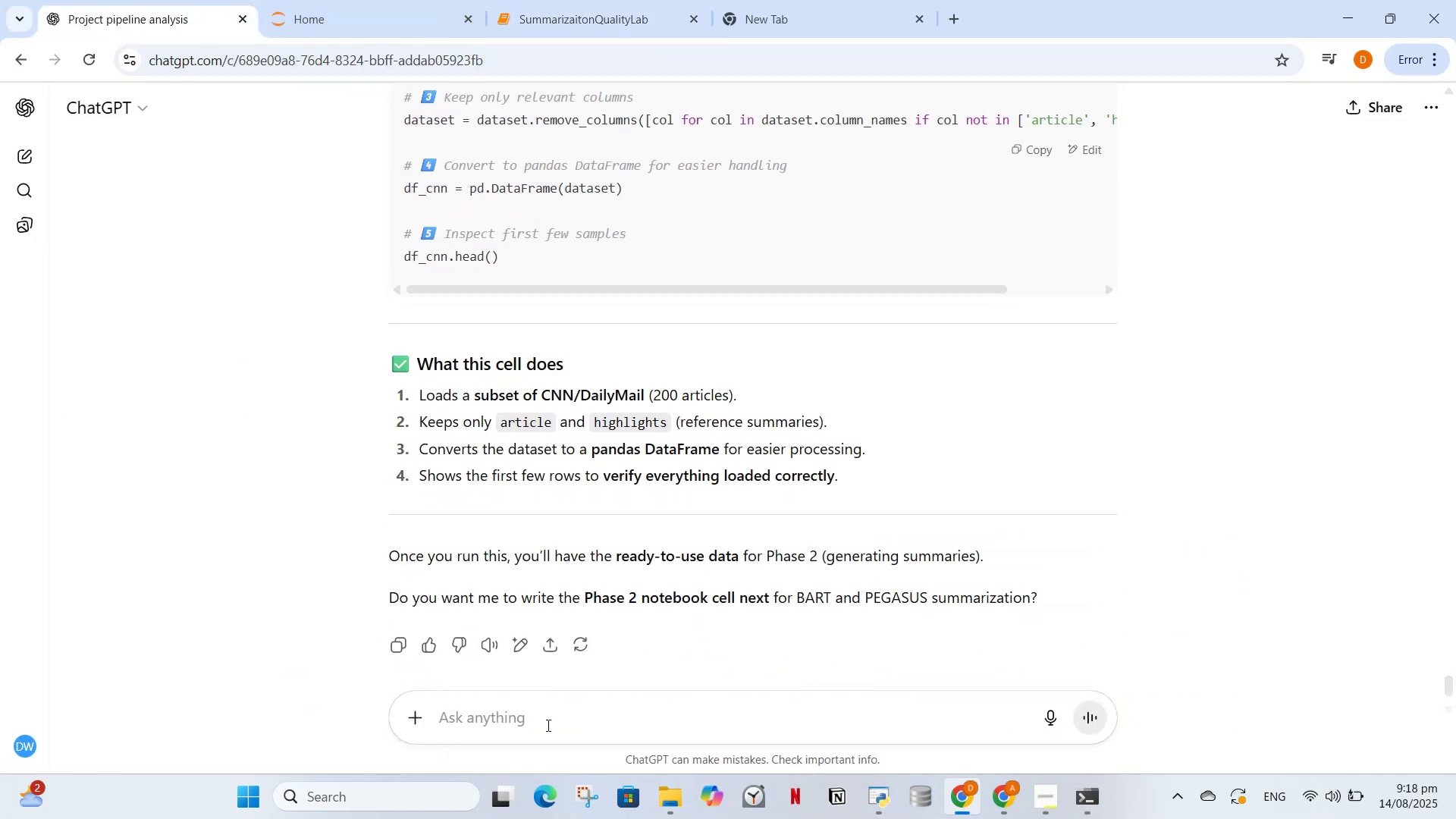 
left_click([547, 725])
 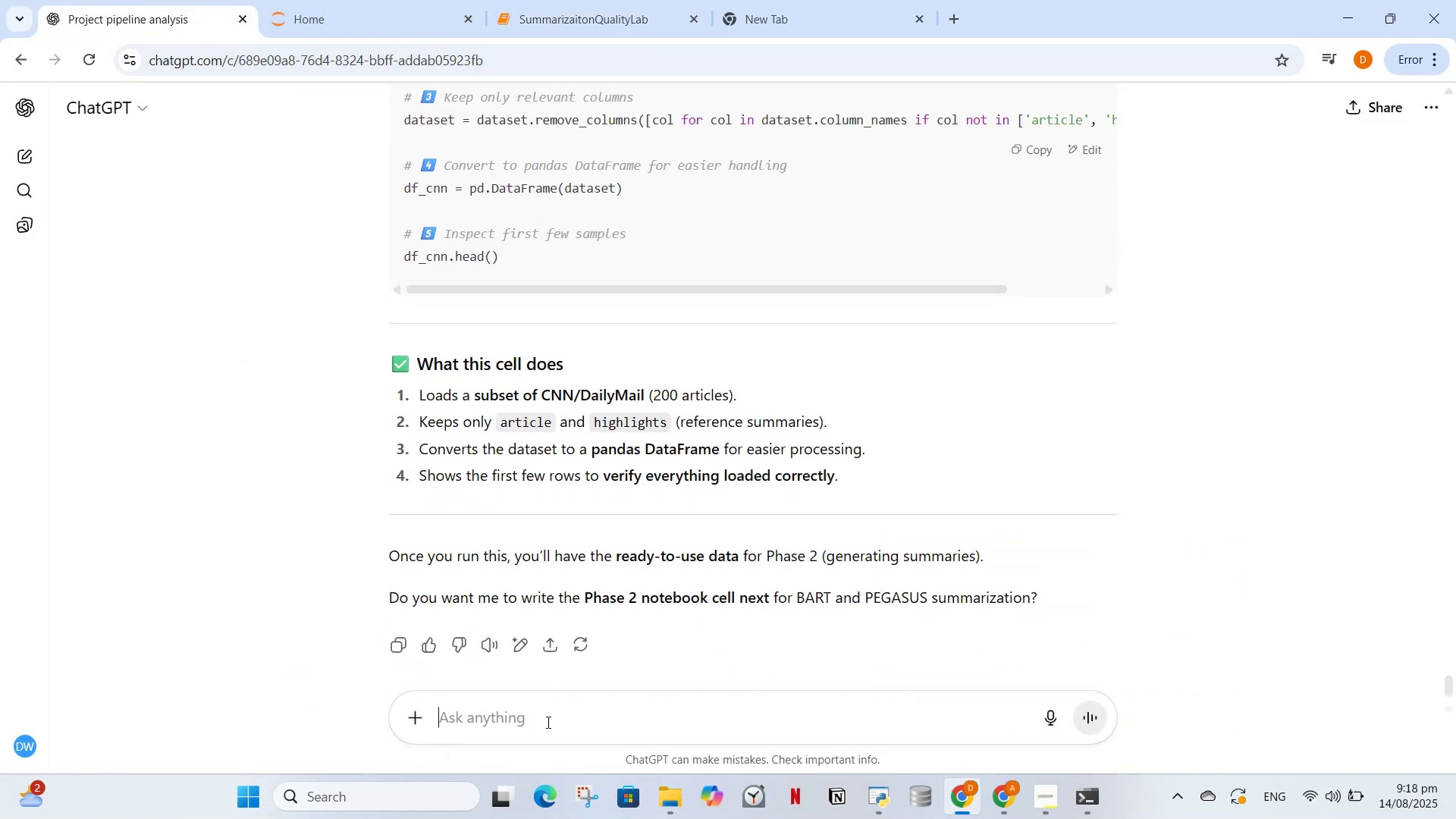 
key(Control+V)
 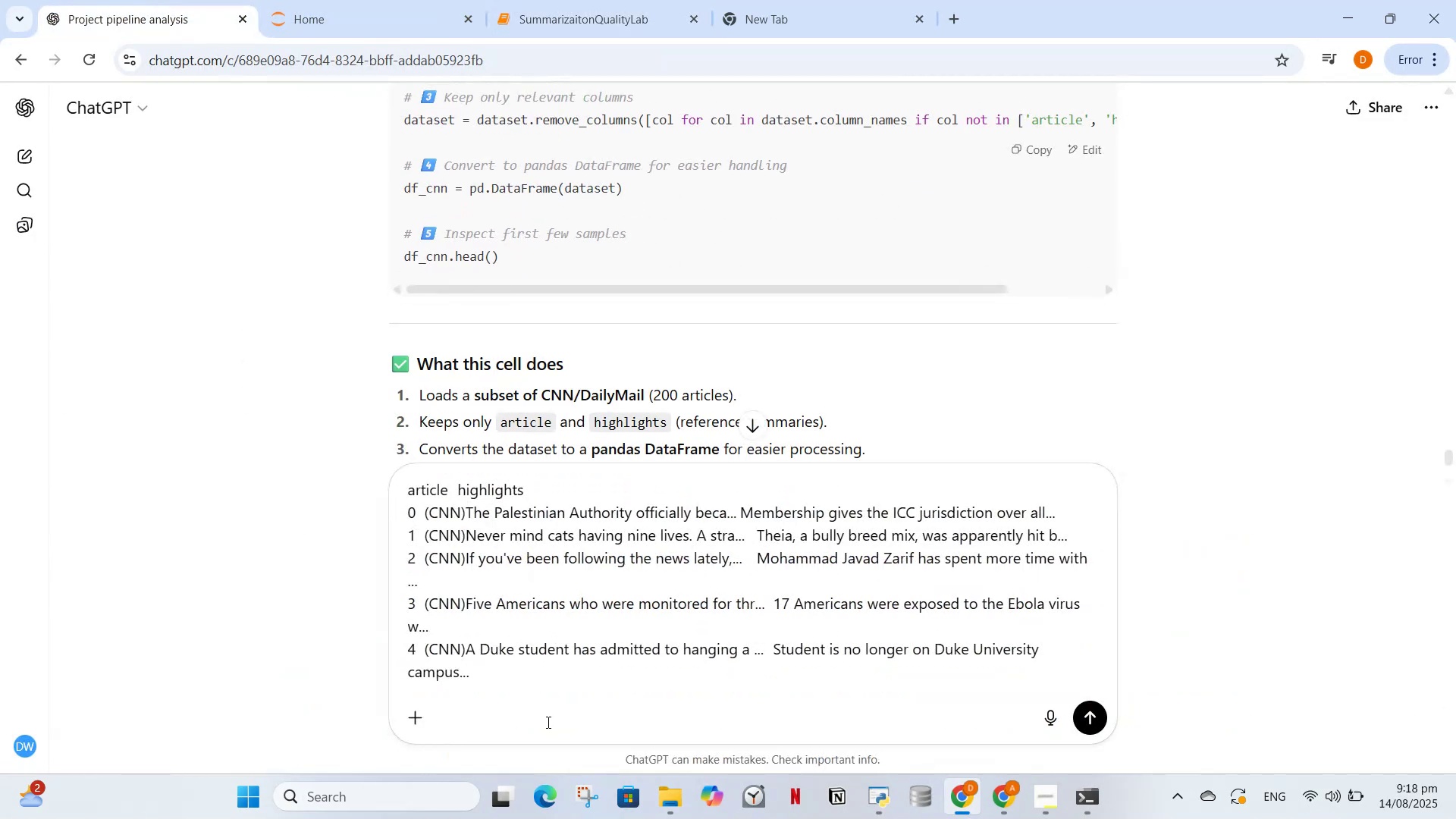 
type( this is the output i receieved)
 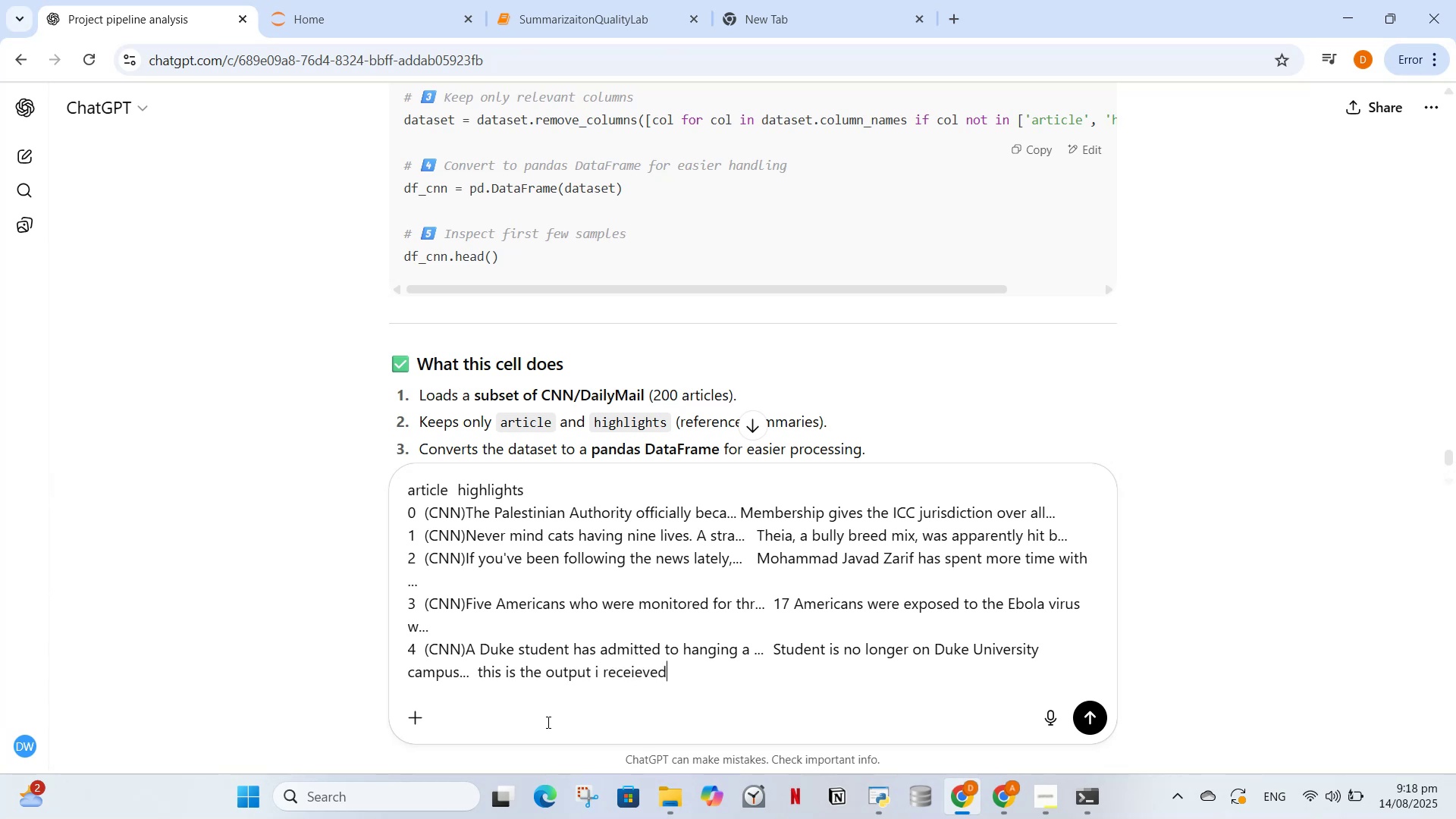 
key(Enter)
 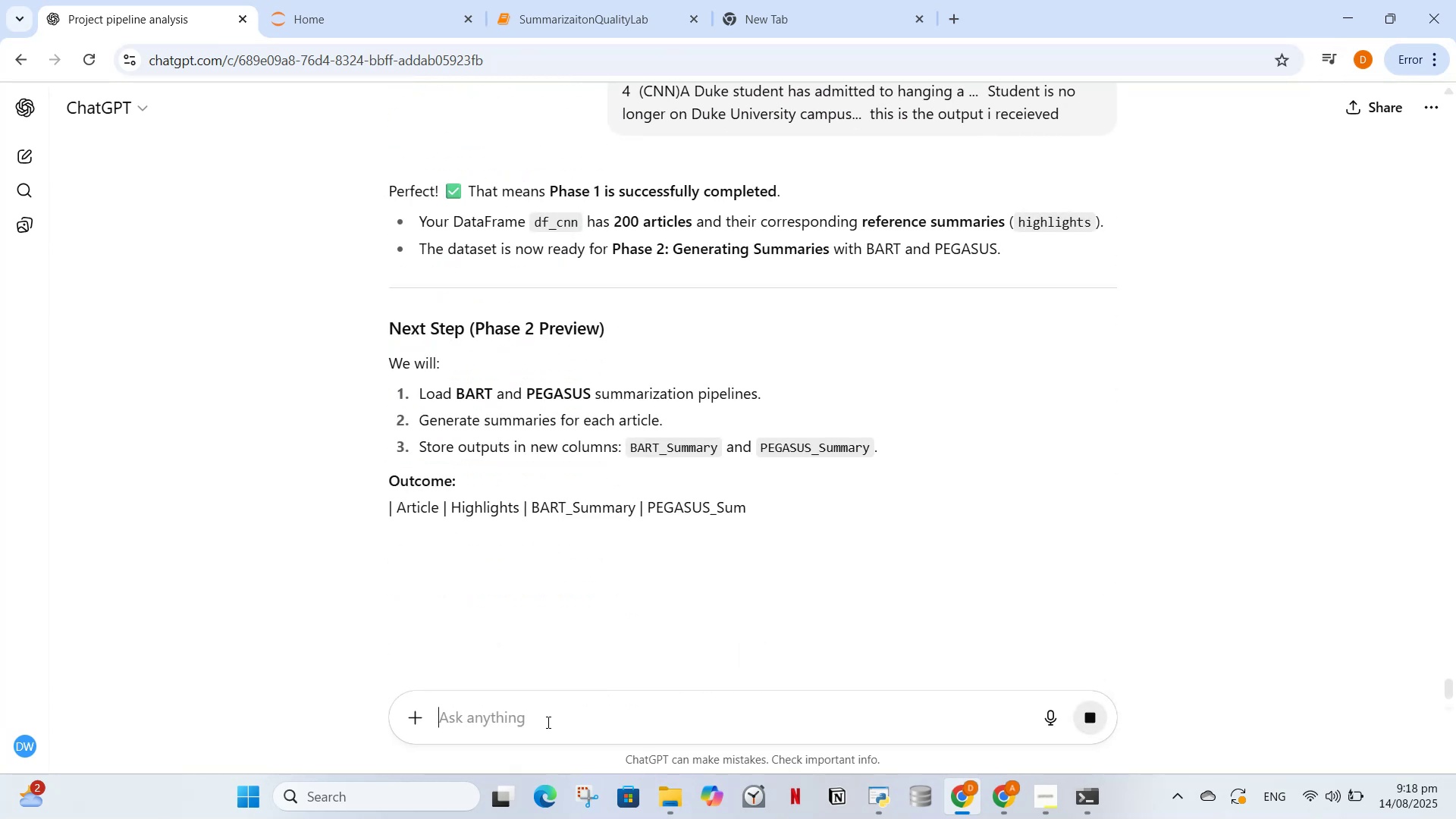 
wait(6.18)
 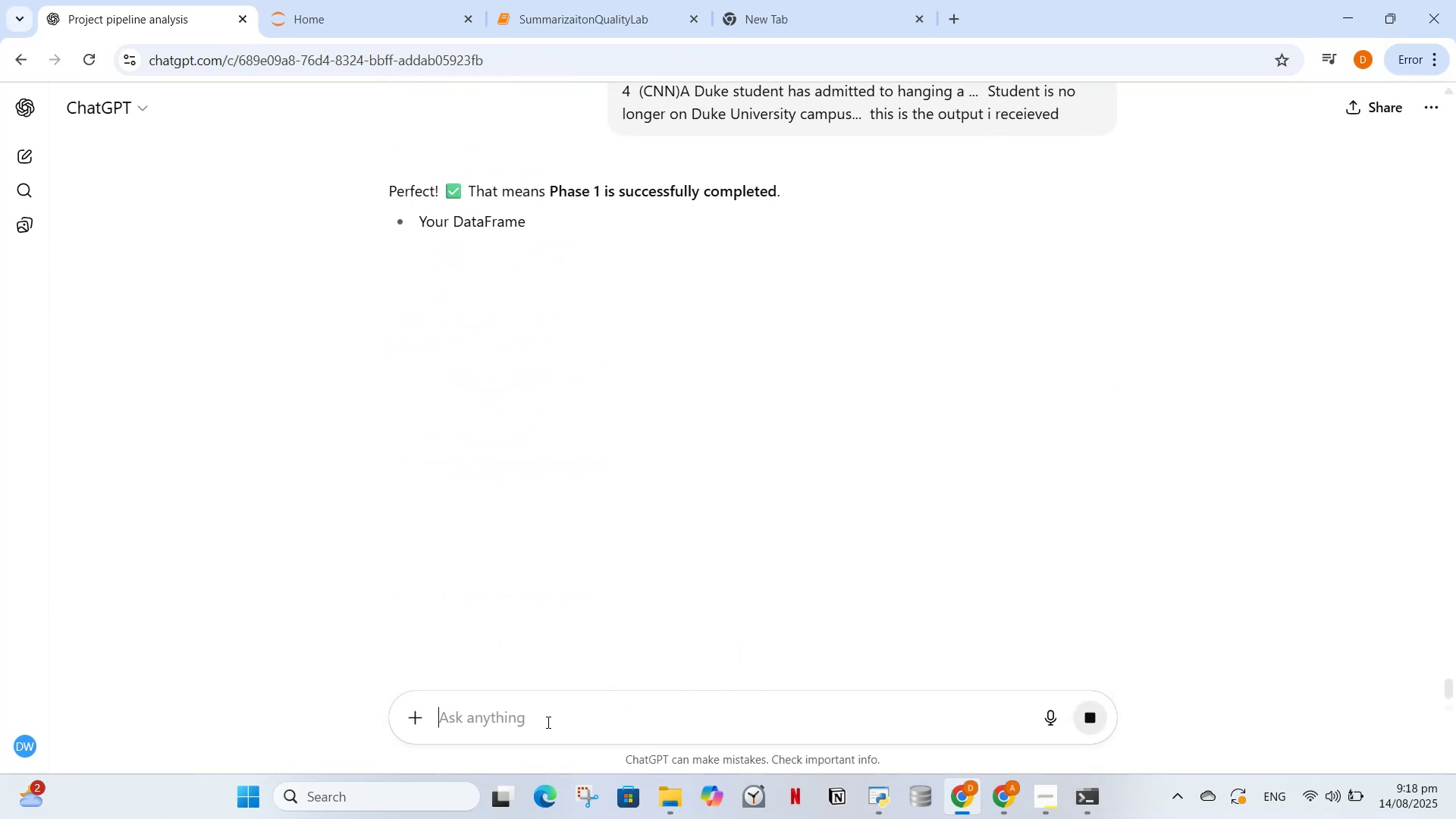 
scroll: coordinate [853, 489], scroll_direction: down, amount: 3.0
 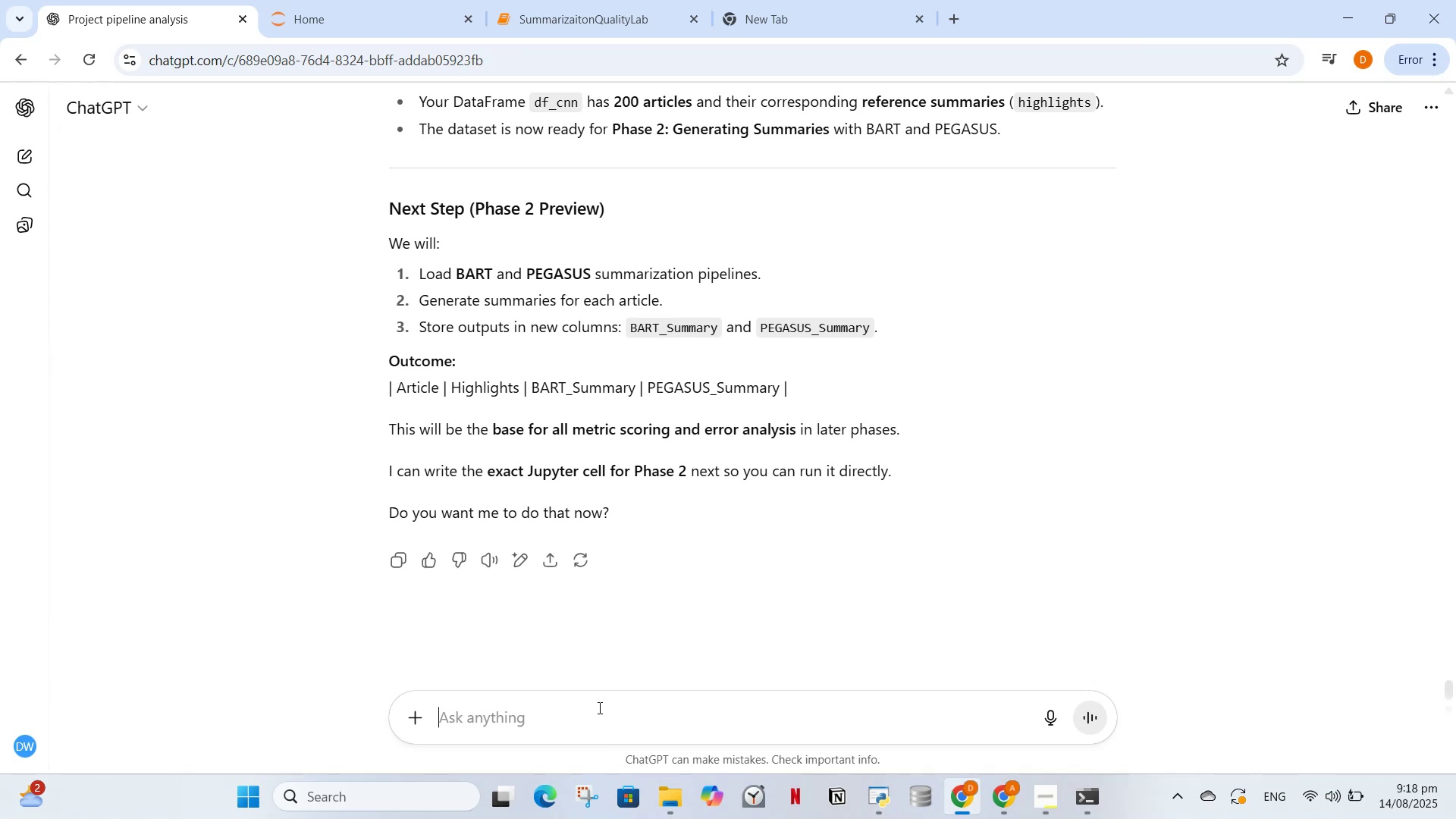 
type(yes)
 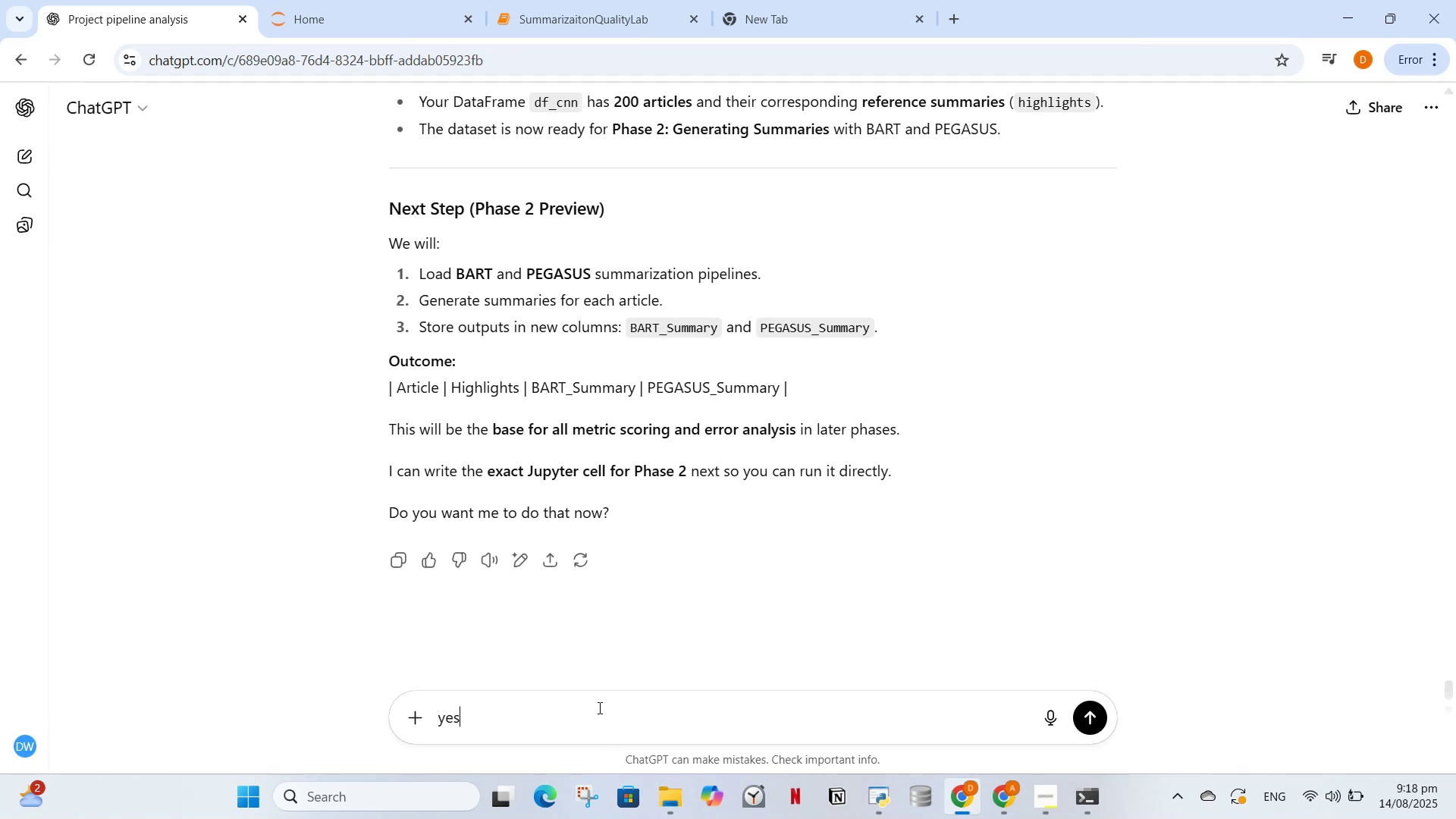 
key(Enter)
 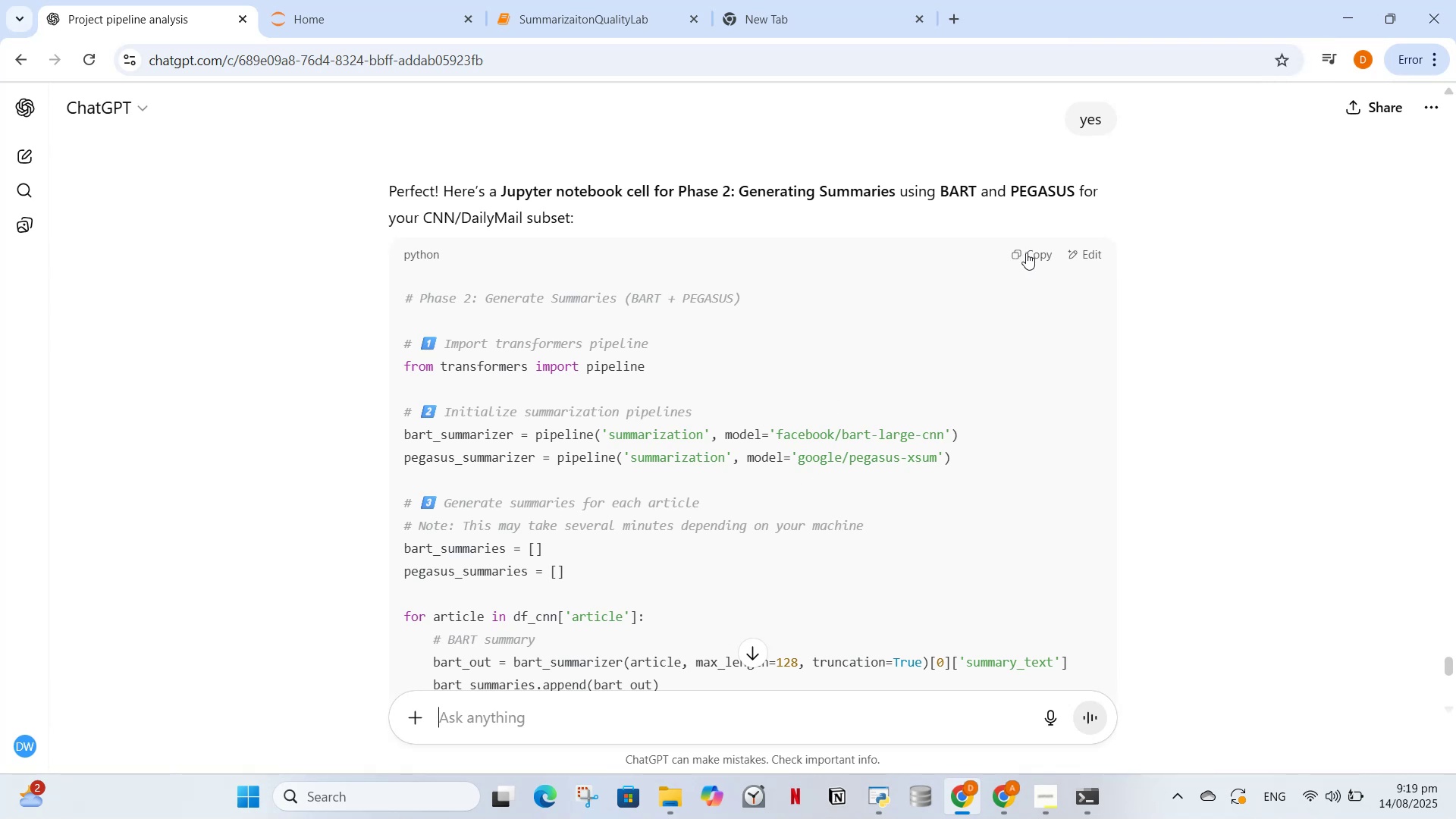 
wait(23.43)
 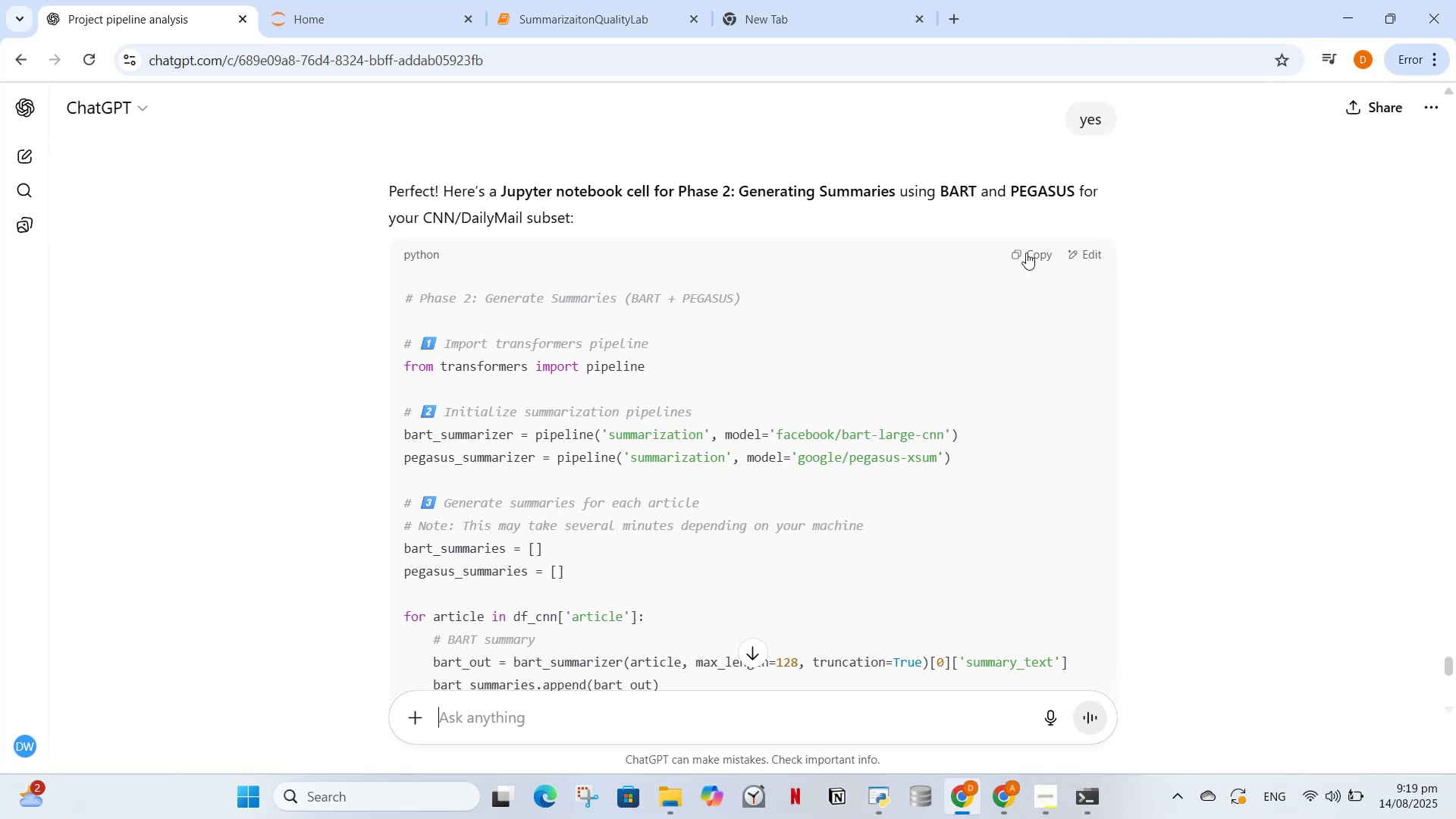 
scroll: coordinate [807, 570], scroll_direction: down, amount: 3.0
 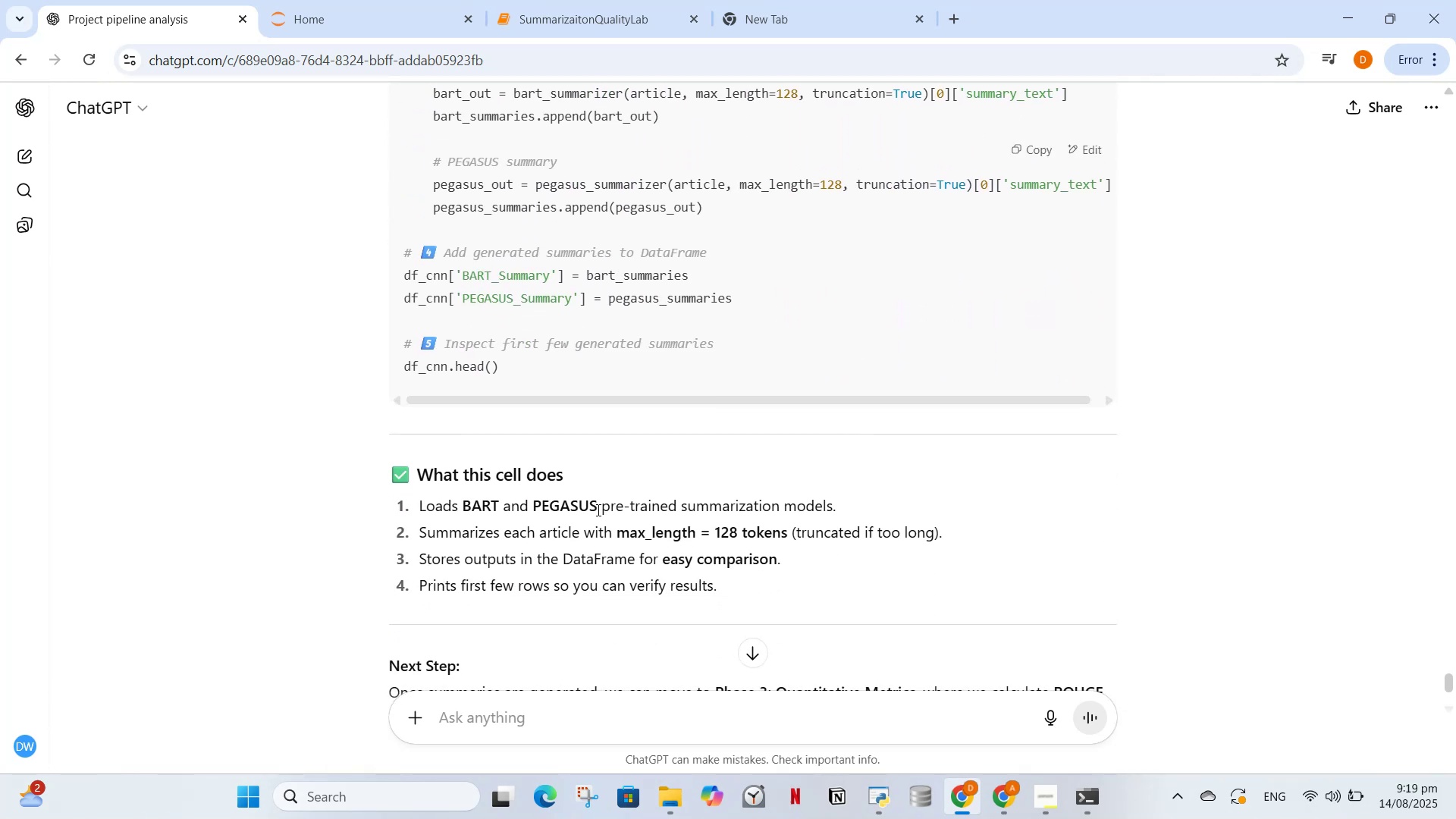 
scroll: coordinate [598, 508], scroll_direction: up, amount: 3.0
 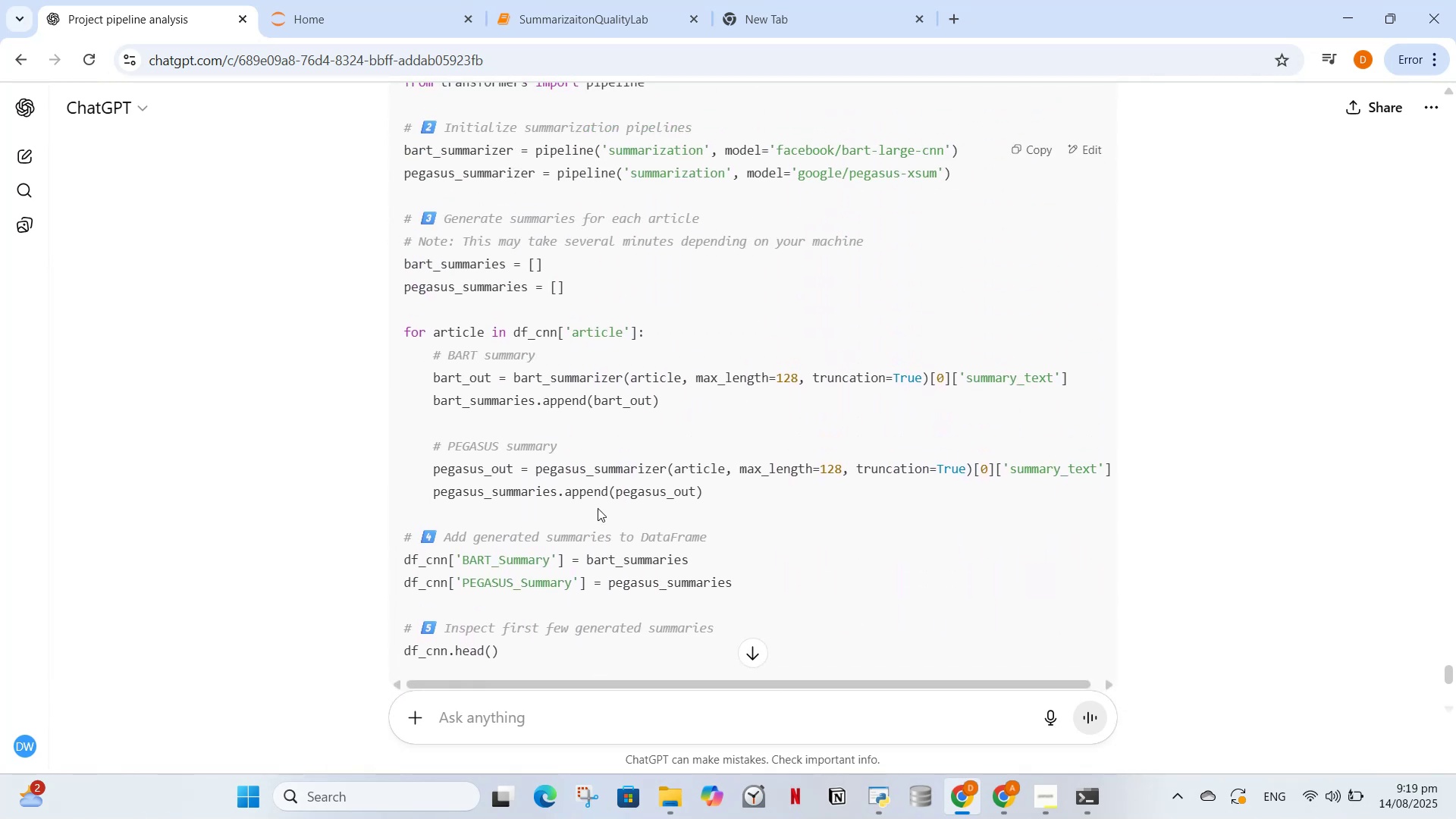 
scroll: coordinate [598, 508], scroll_direction: down, amount: 3.0
 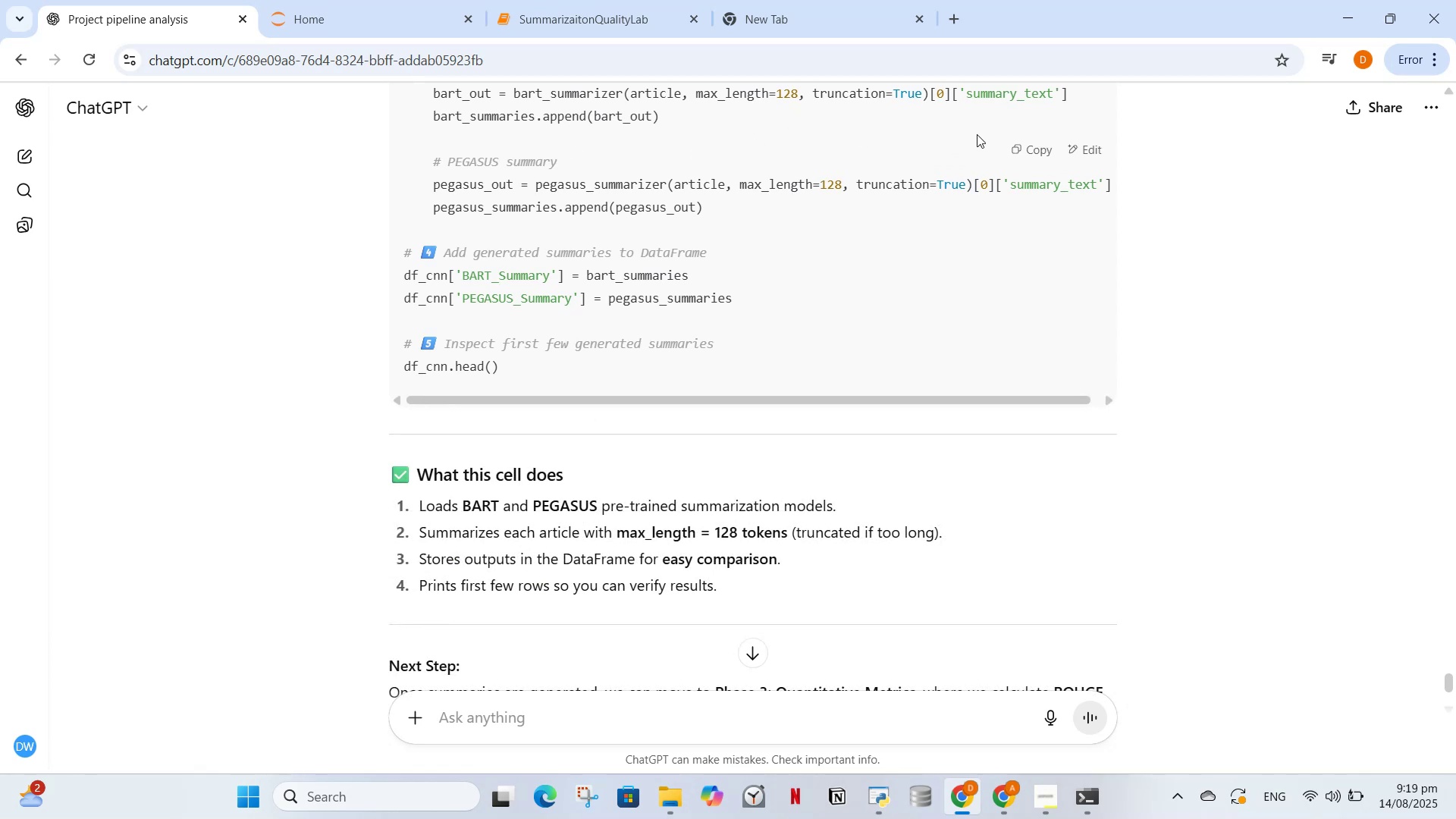 
left_click([597, 0])
 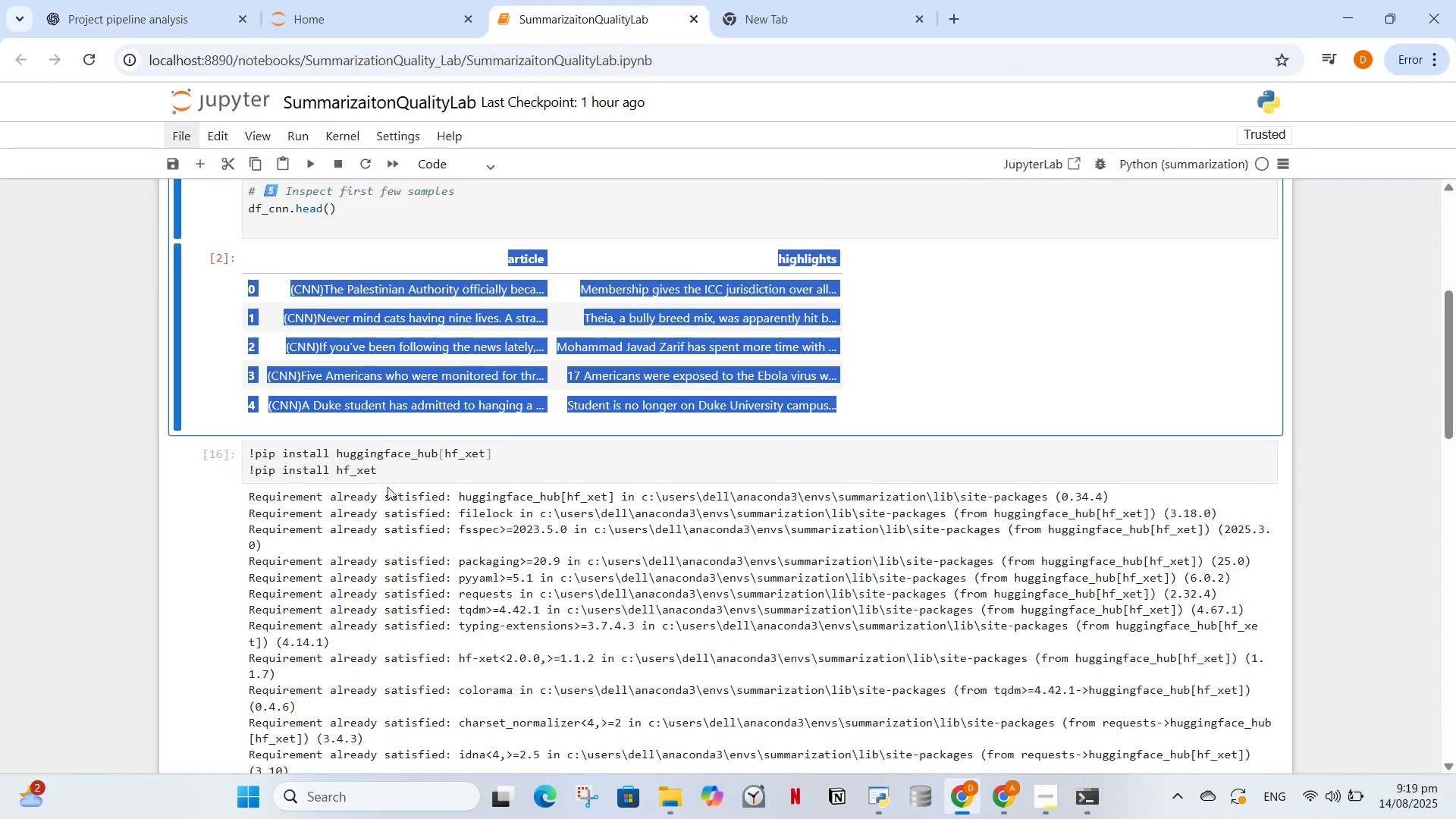 
left_click([411, 460])
 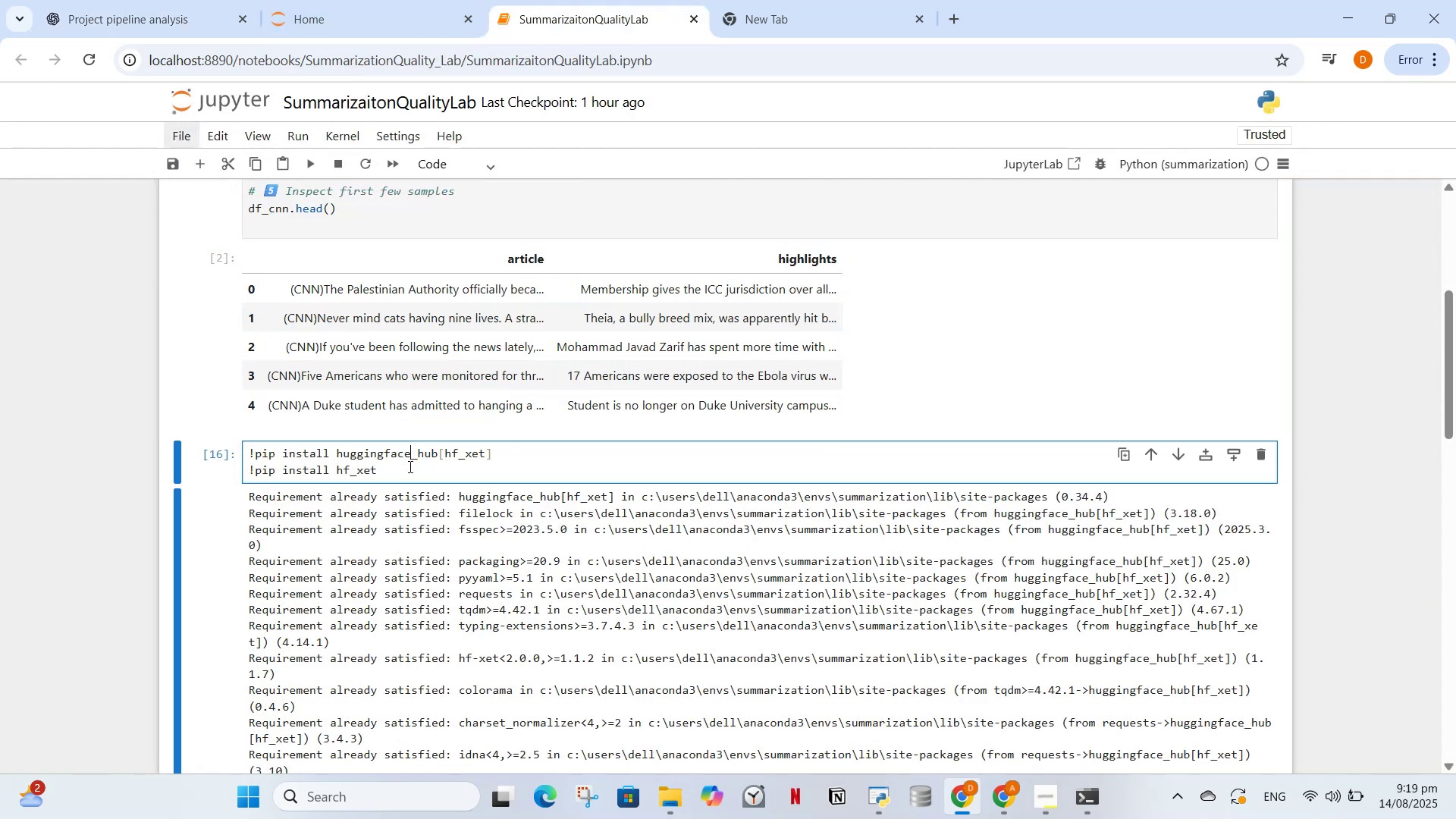 
key(Control+A)
 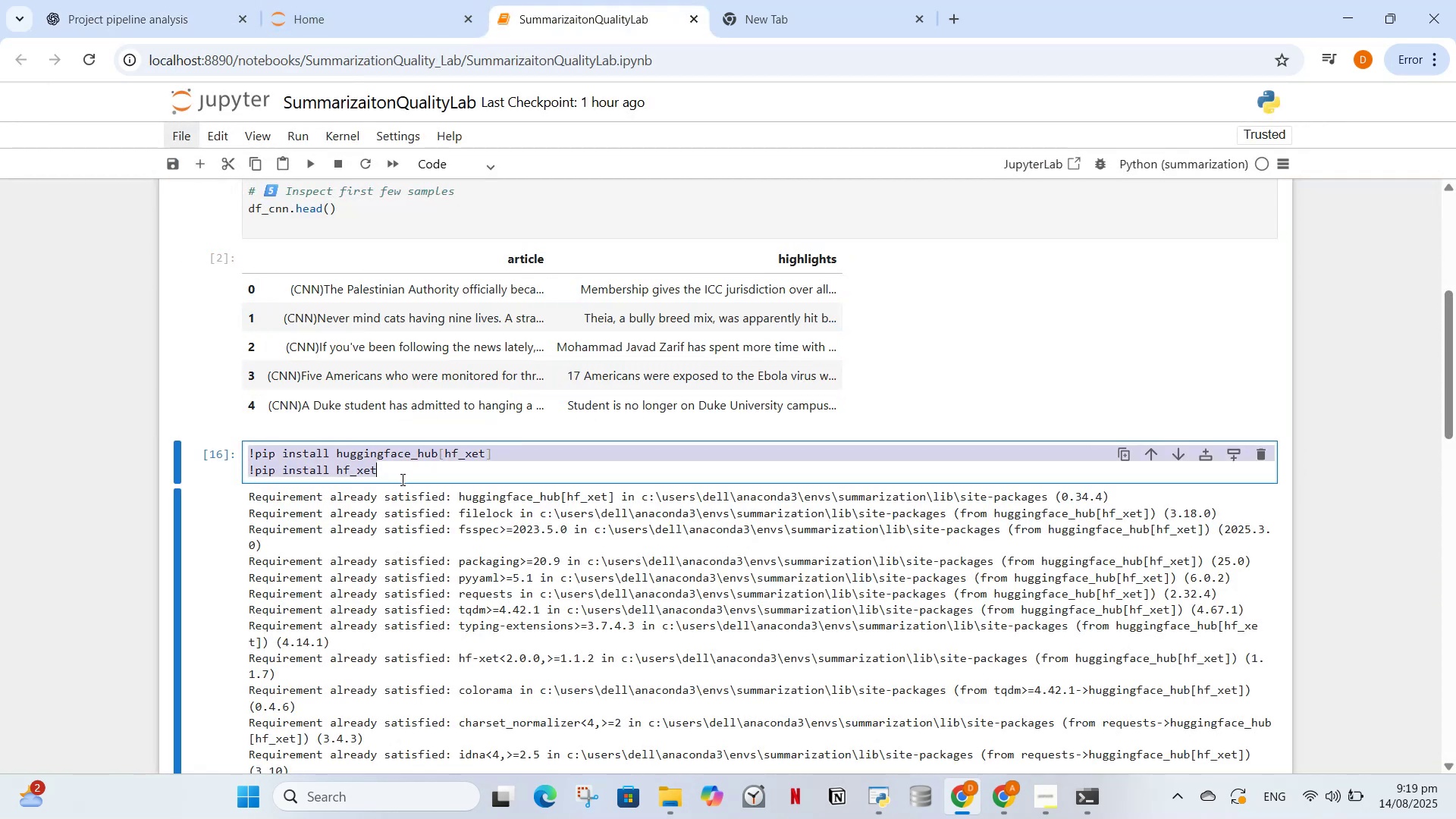 
key(Control+V)
 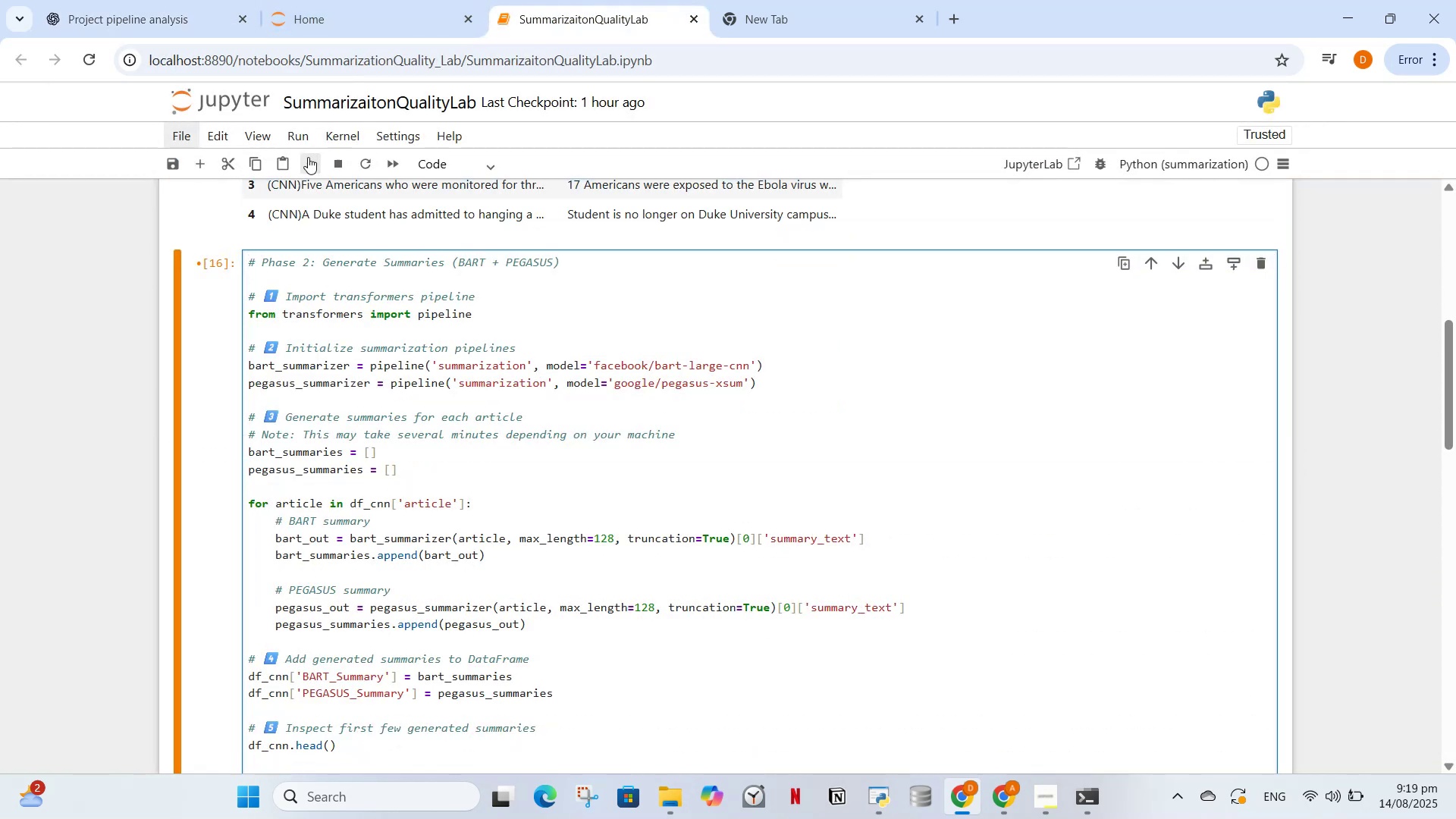 
left_click([309, 161])
 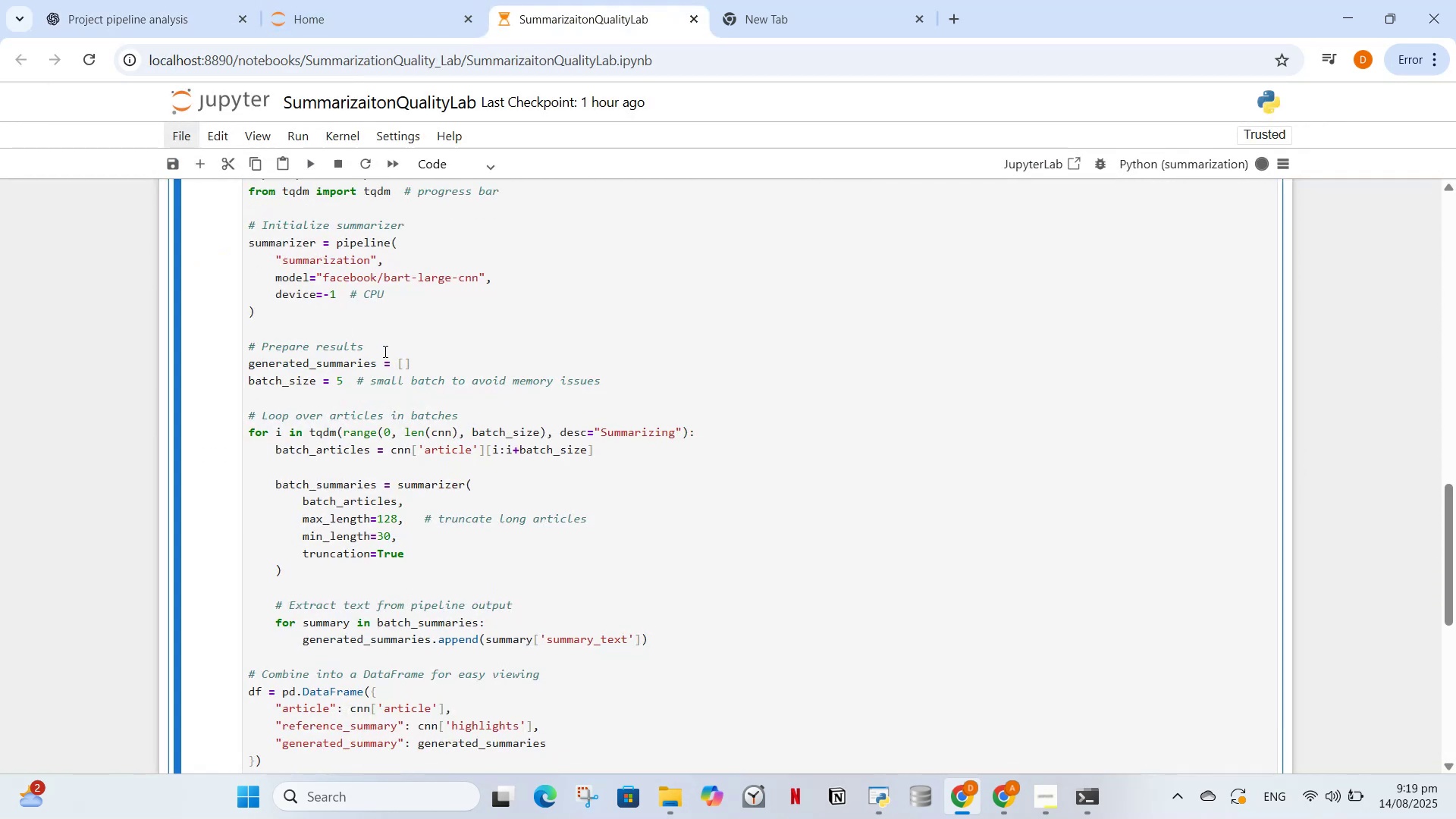 
scroll: coordinate [475, 436], scroll_direction: up, amount: 6.0
 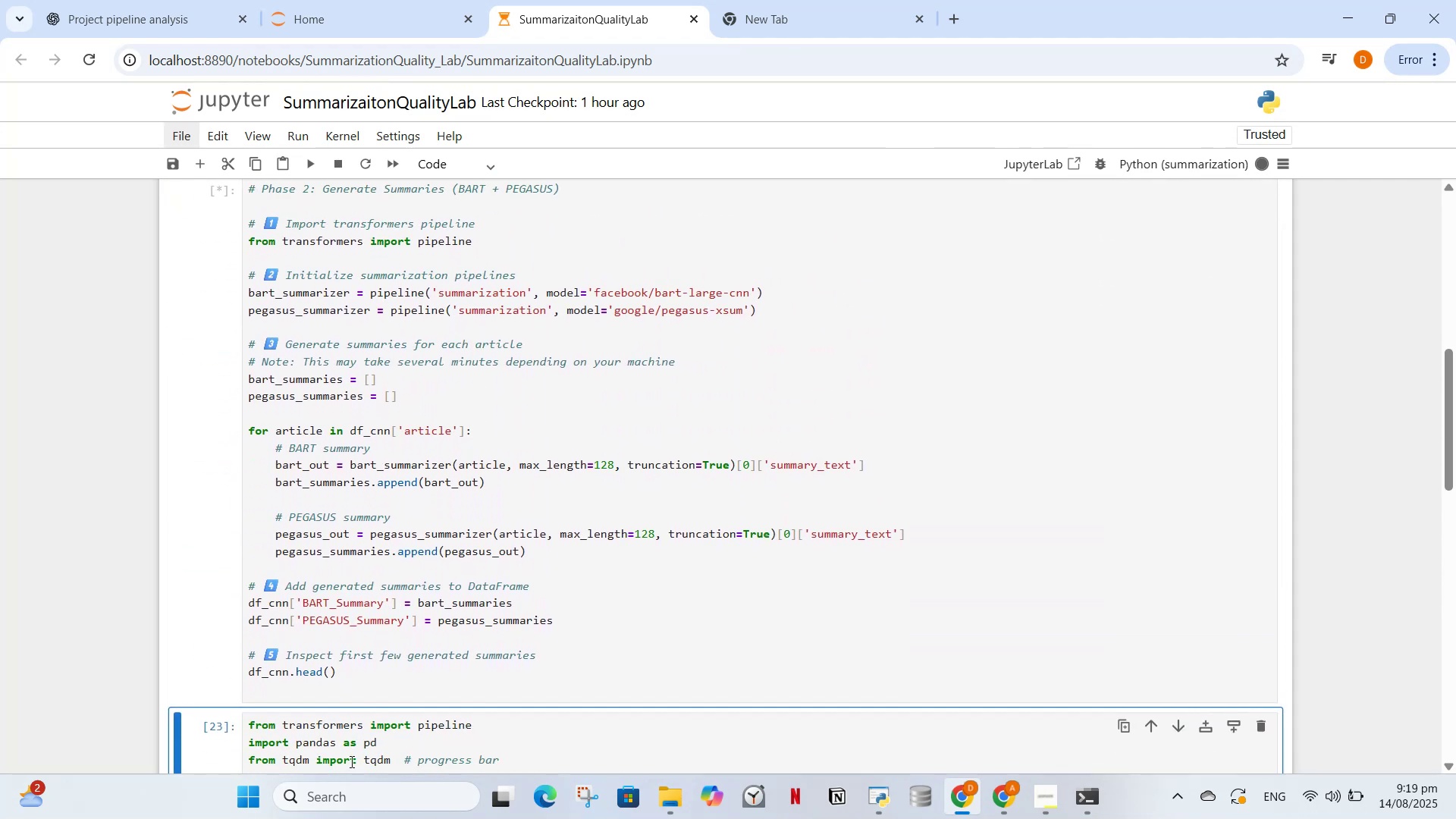 
left_click([368, 745])
 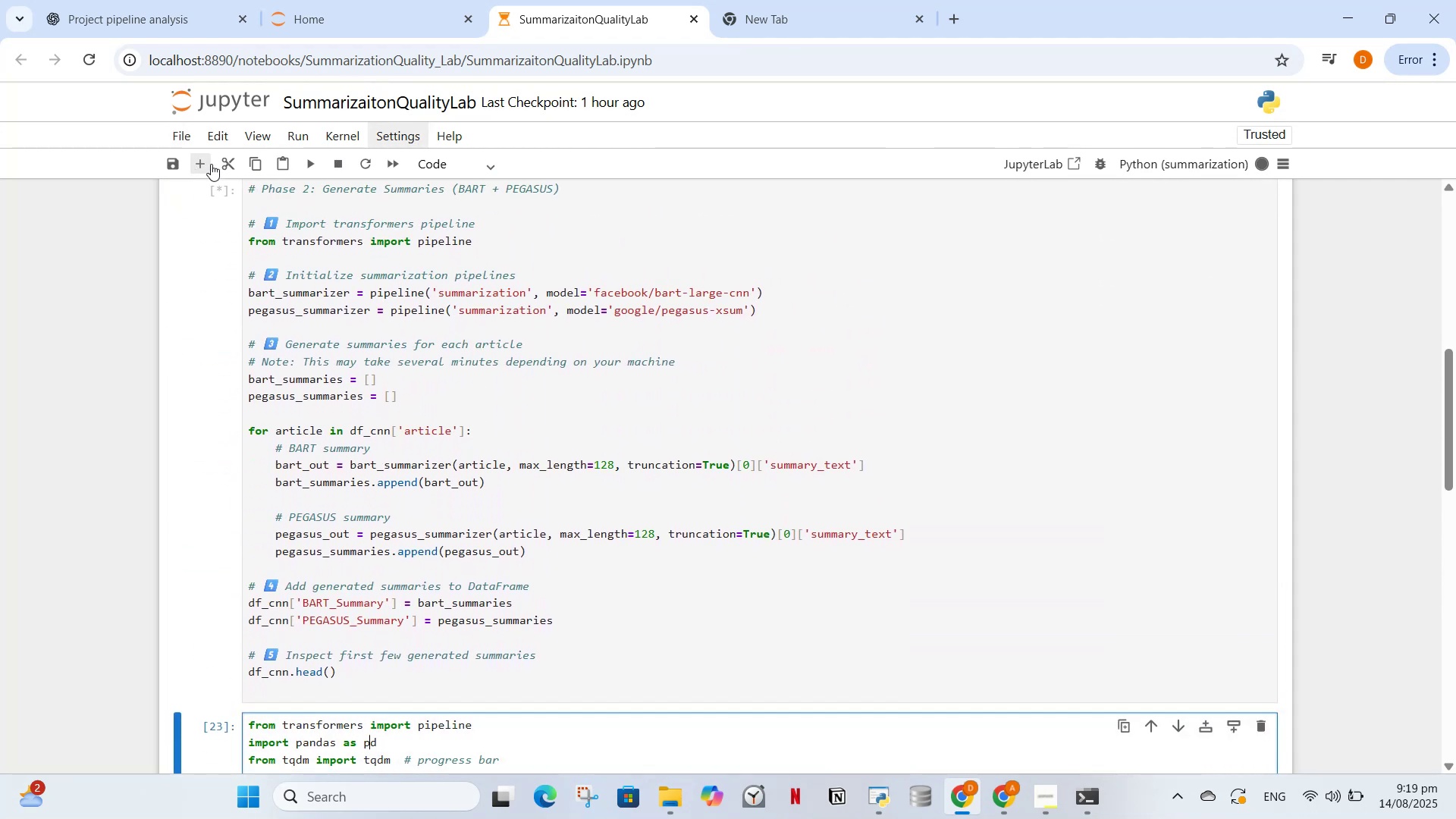 
left_click([230, 161])
 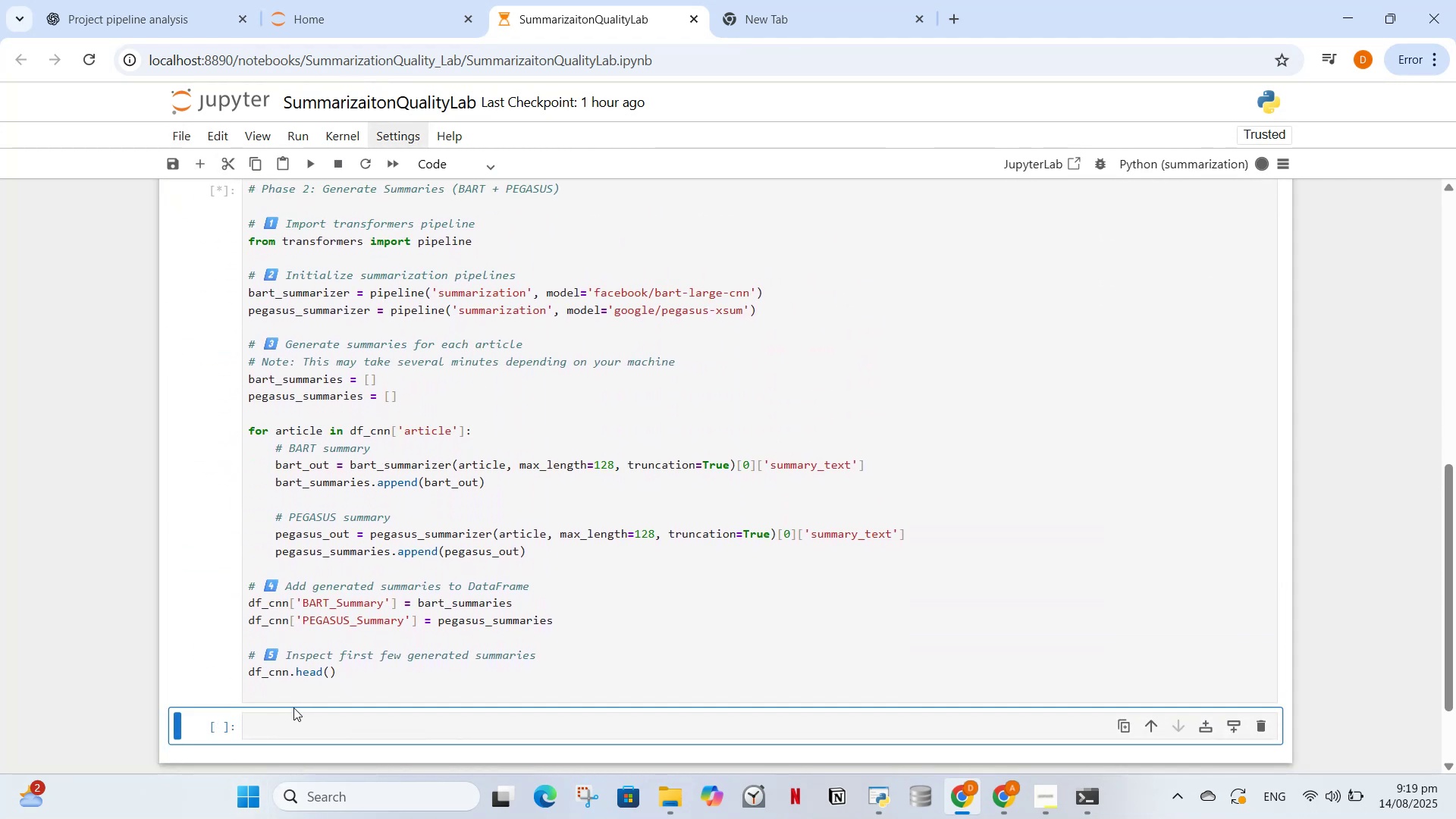 
left_click([285, 723])
 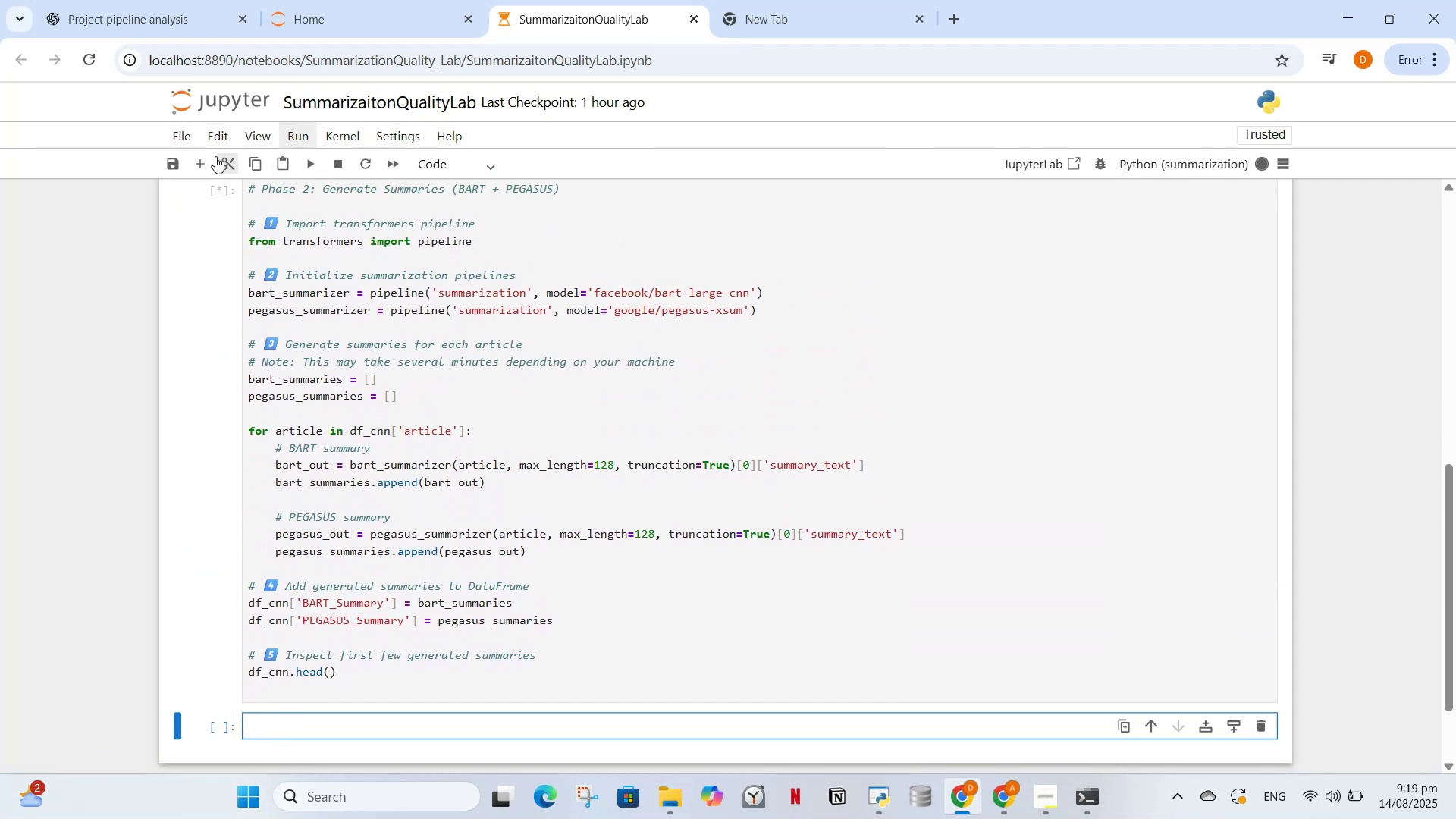 
left_click([226, 159])
 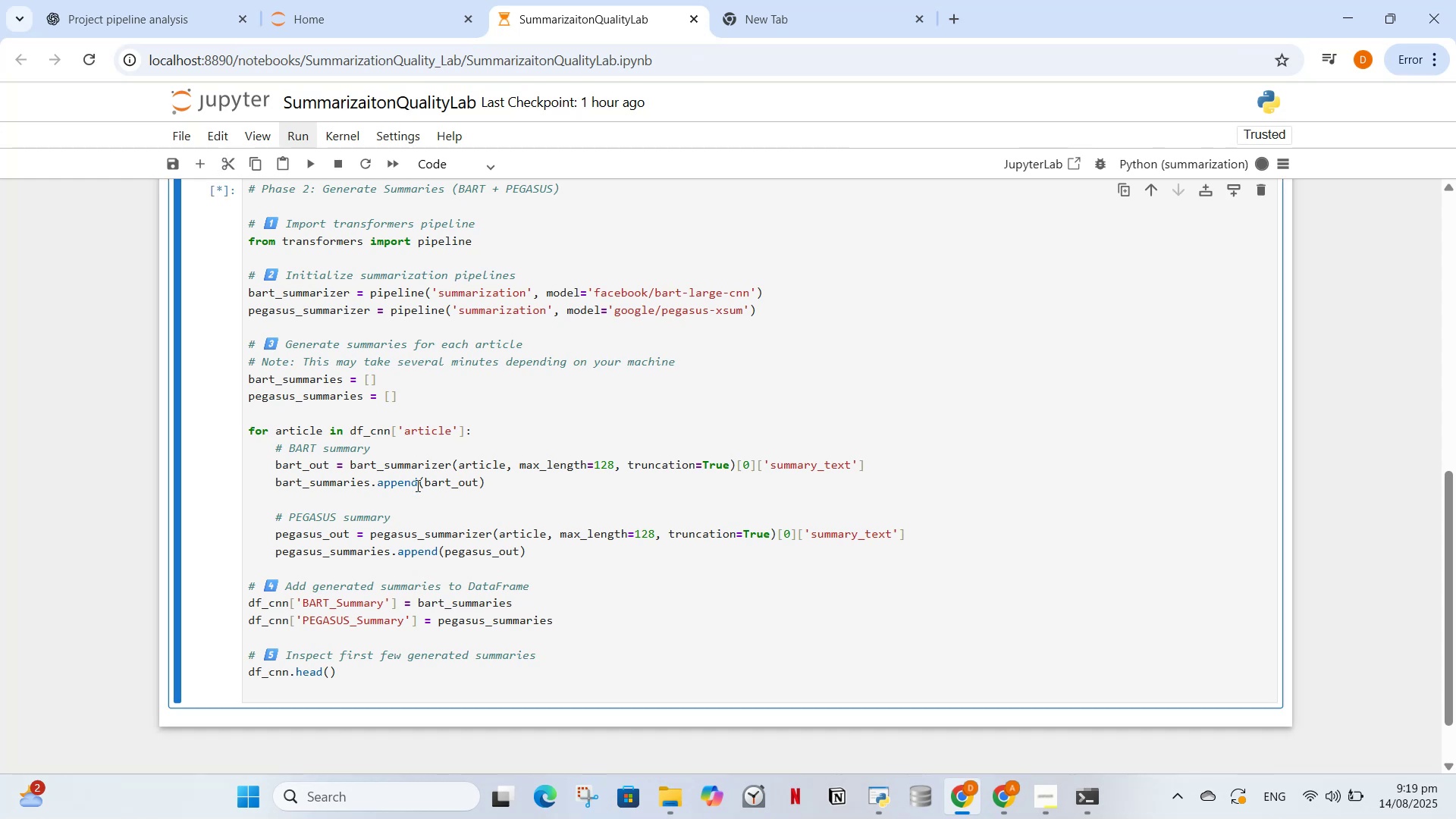 
scroll: coordinate [413, 485], scroll_direction: none, amount: 0.0
 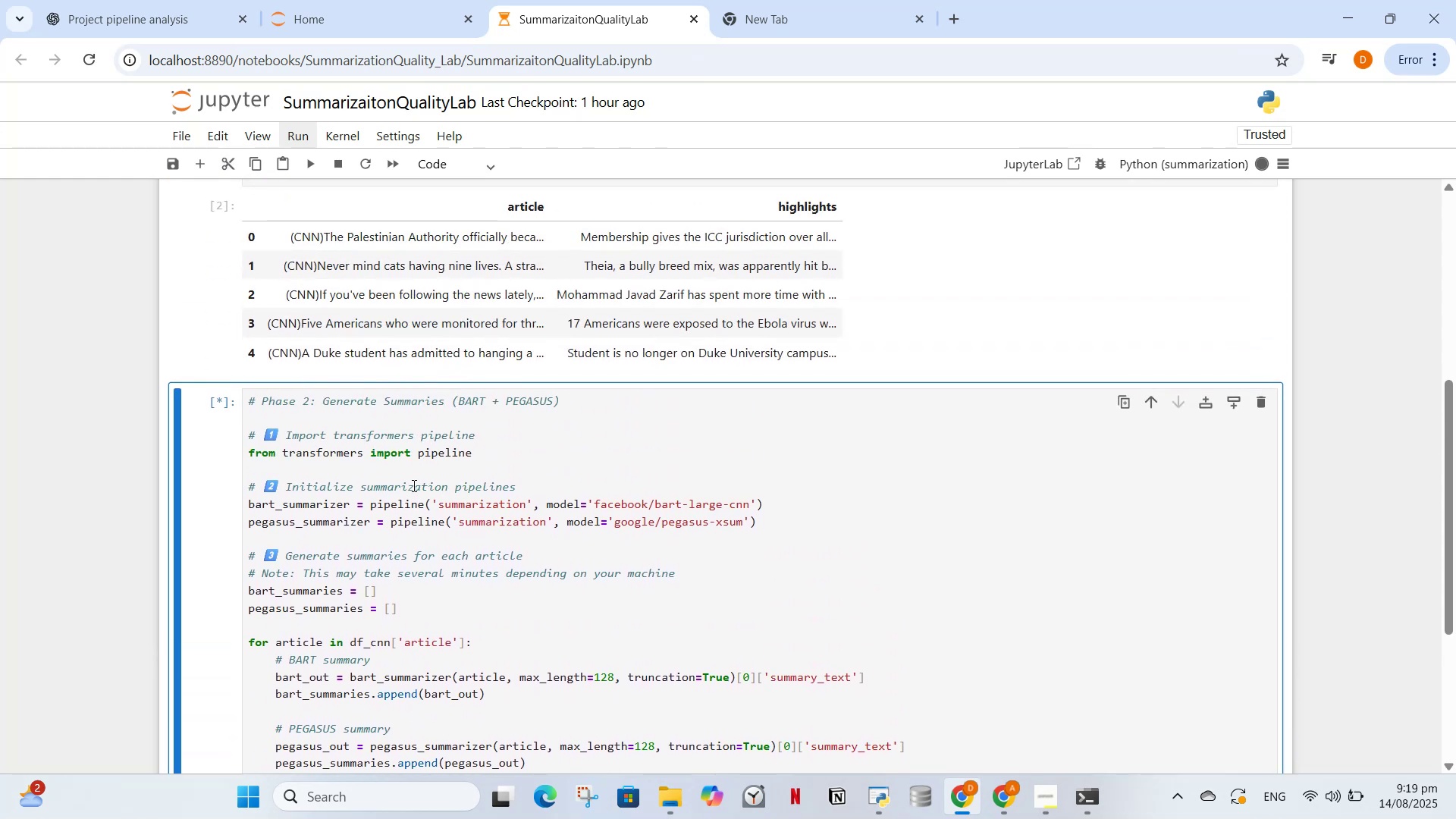 
wait(9.69)
 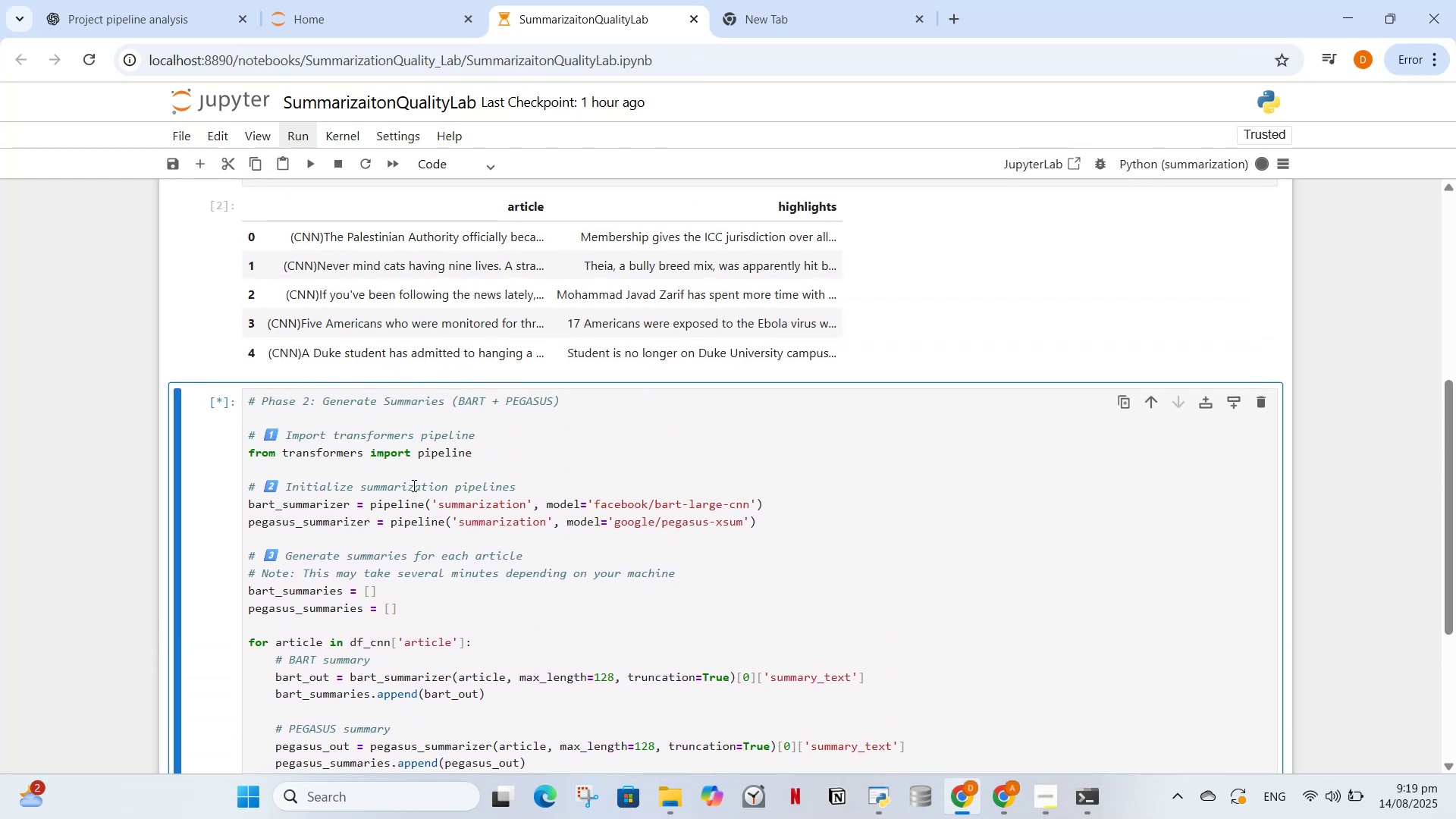 
scroll: coordinate [533, 582], scroll_direction: up, amount: 1.0
 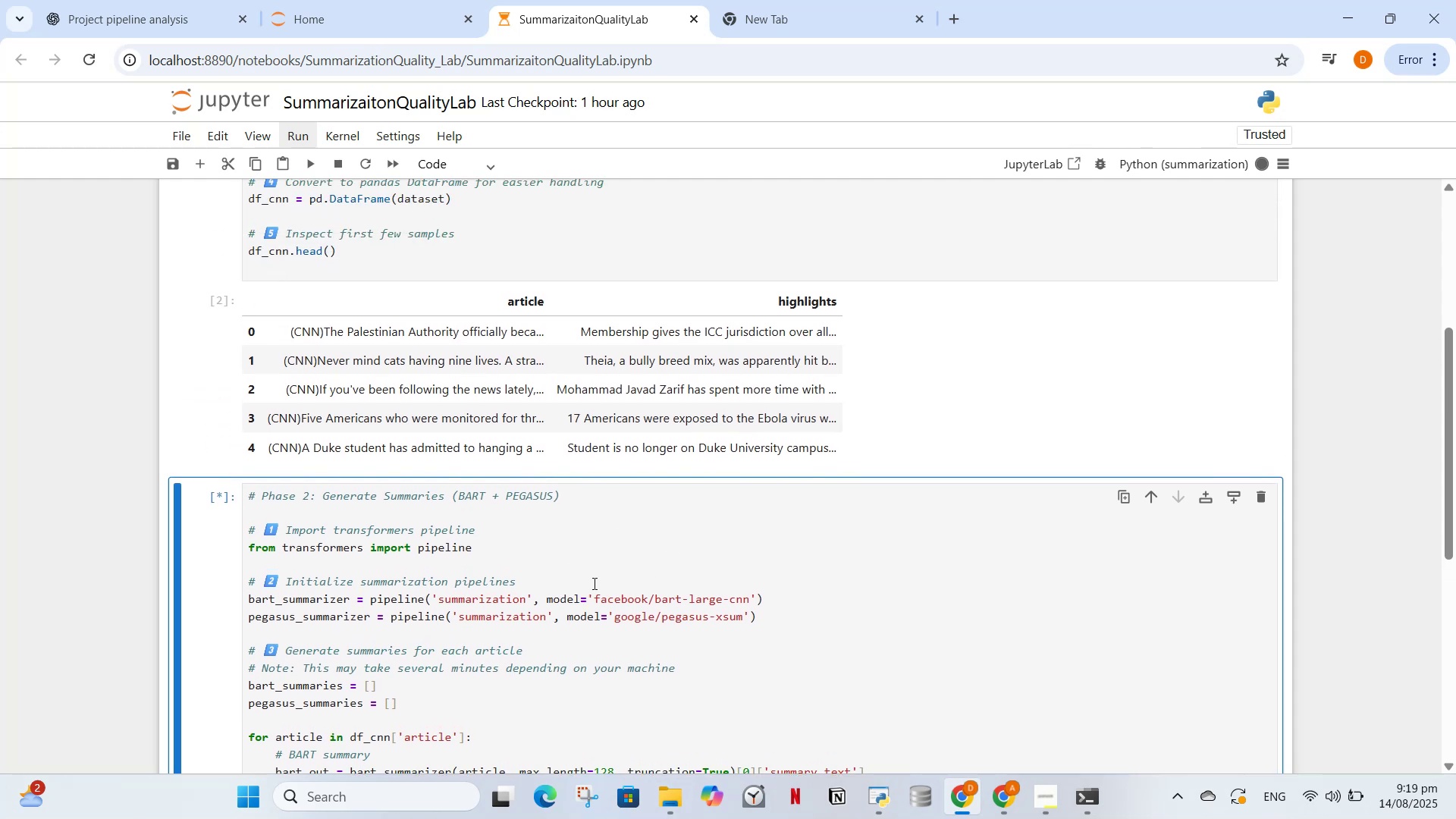 
scroll: coordinate [616, 610], scroll_direction: down, amount: 6.0
 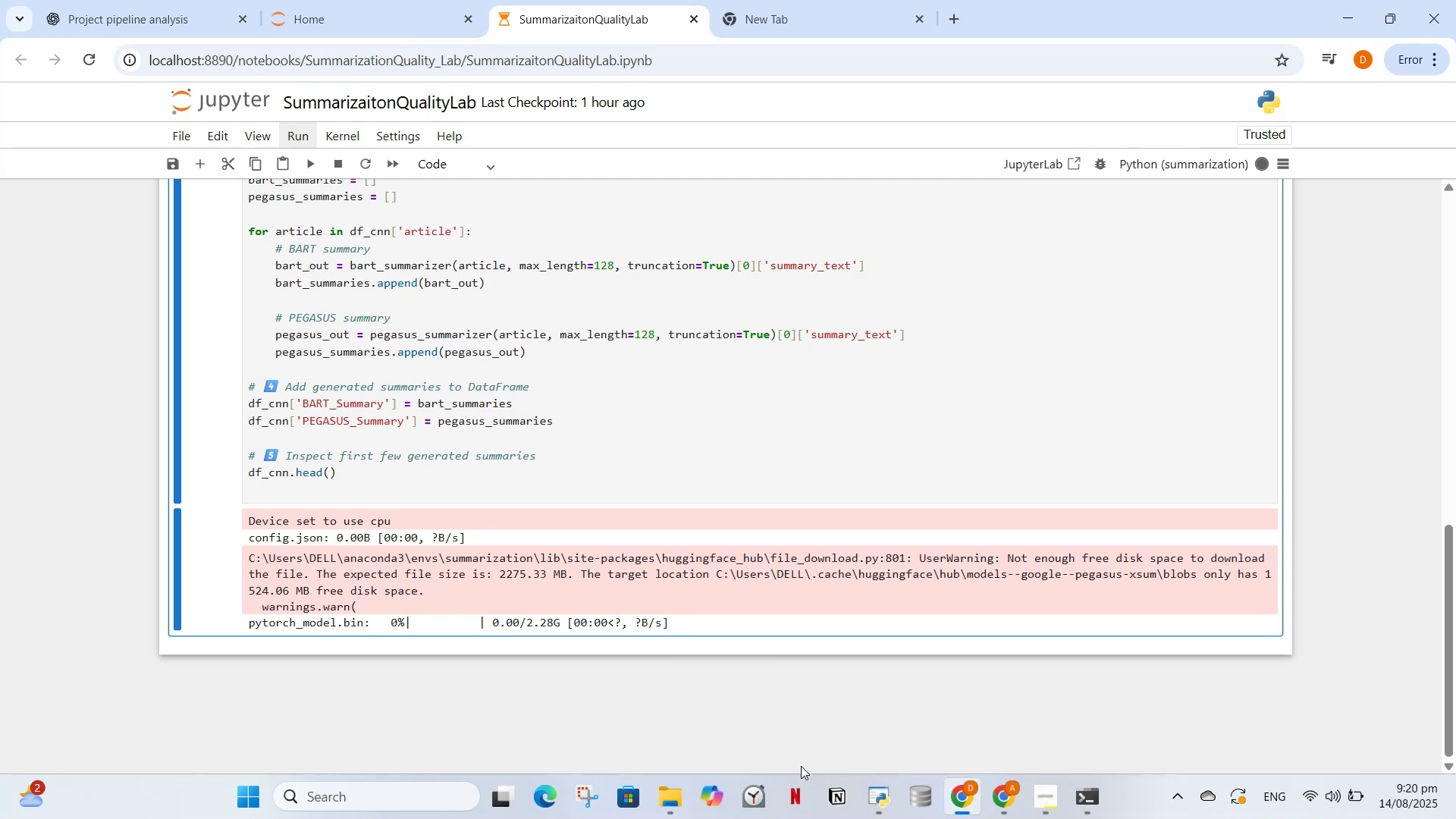 
wait(13.17)
 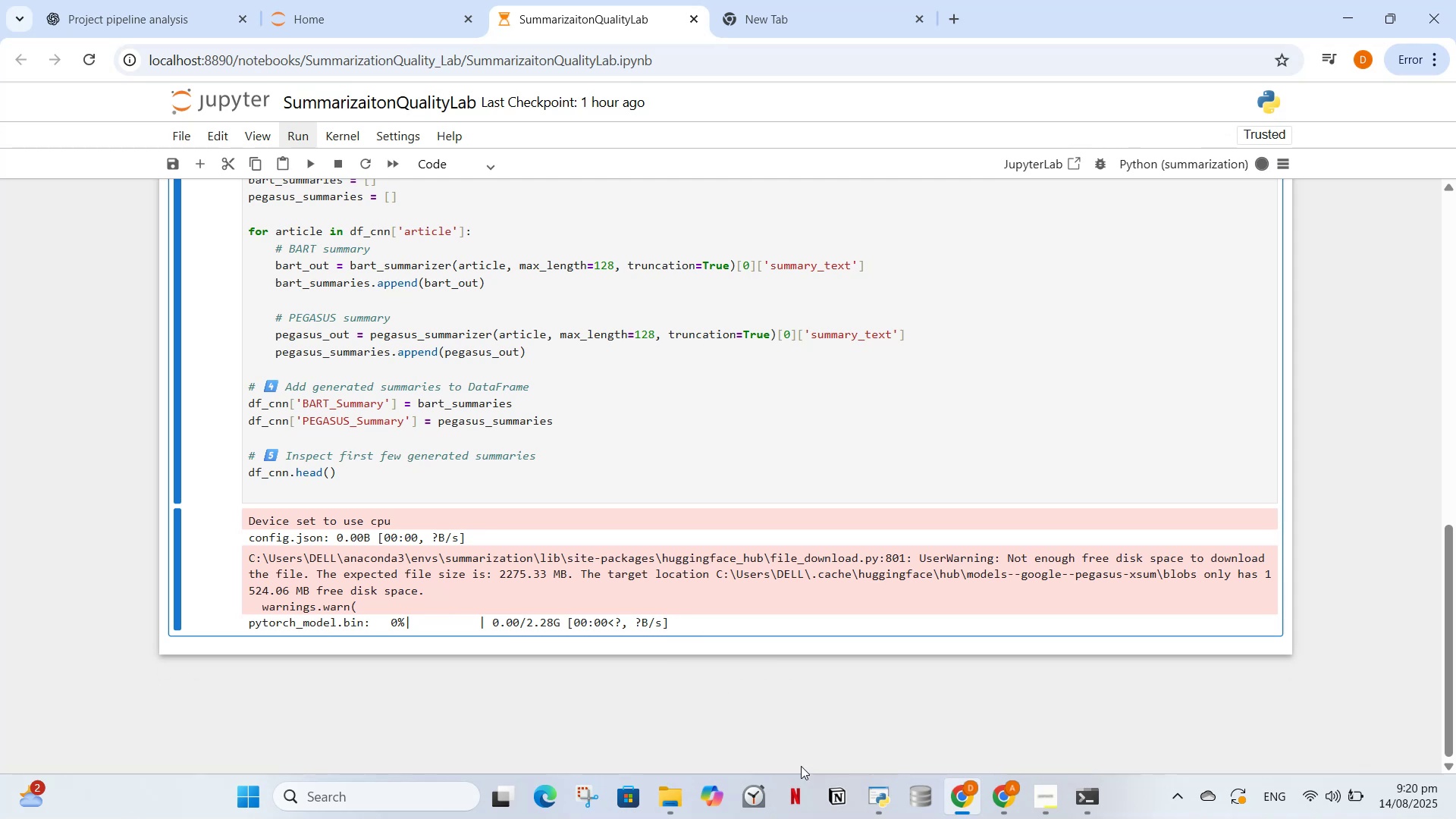 
scroll: coordinate [632, 428], scroll_direction: up, amount: 1.0
 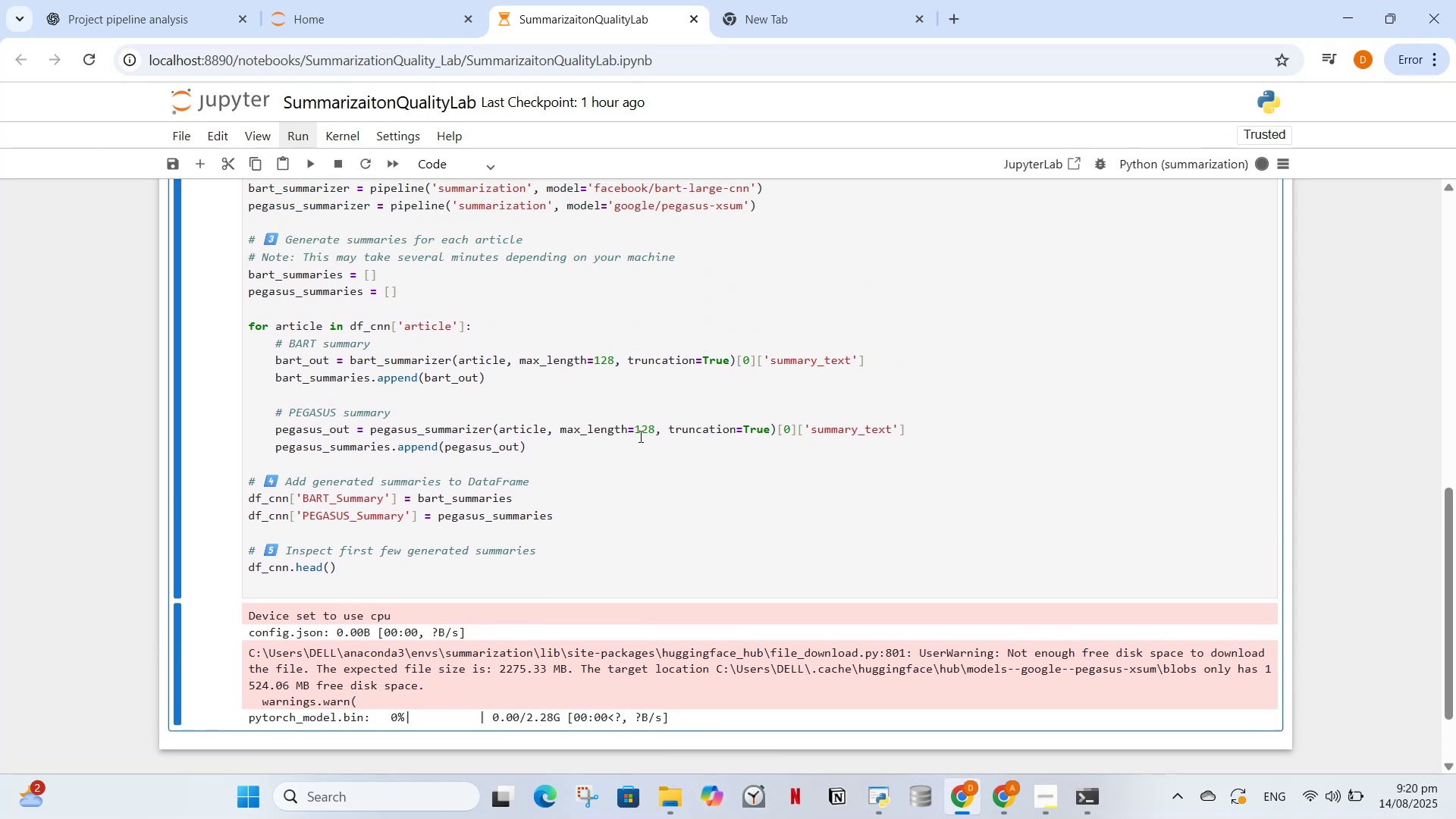 
scroll: coordinate [642, 444], scroll_direction: none, amount: 0.0
 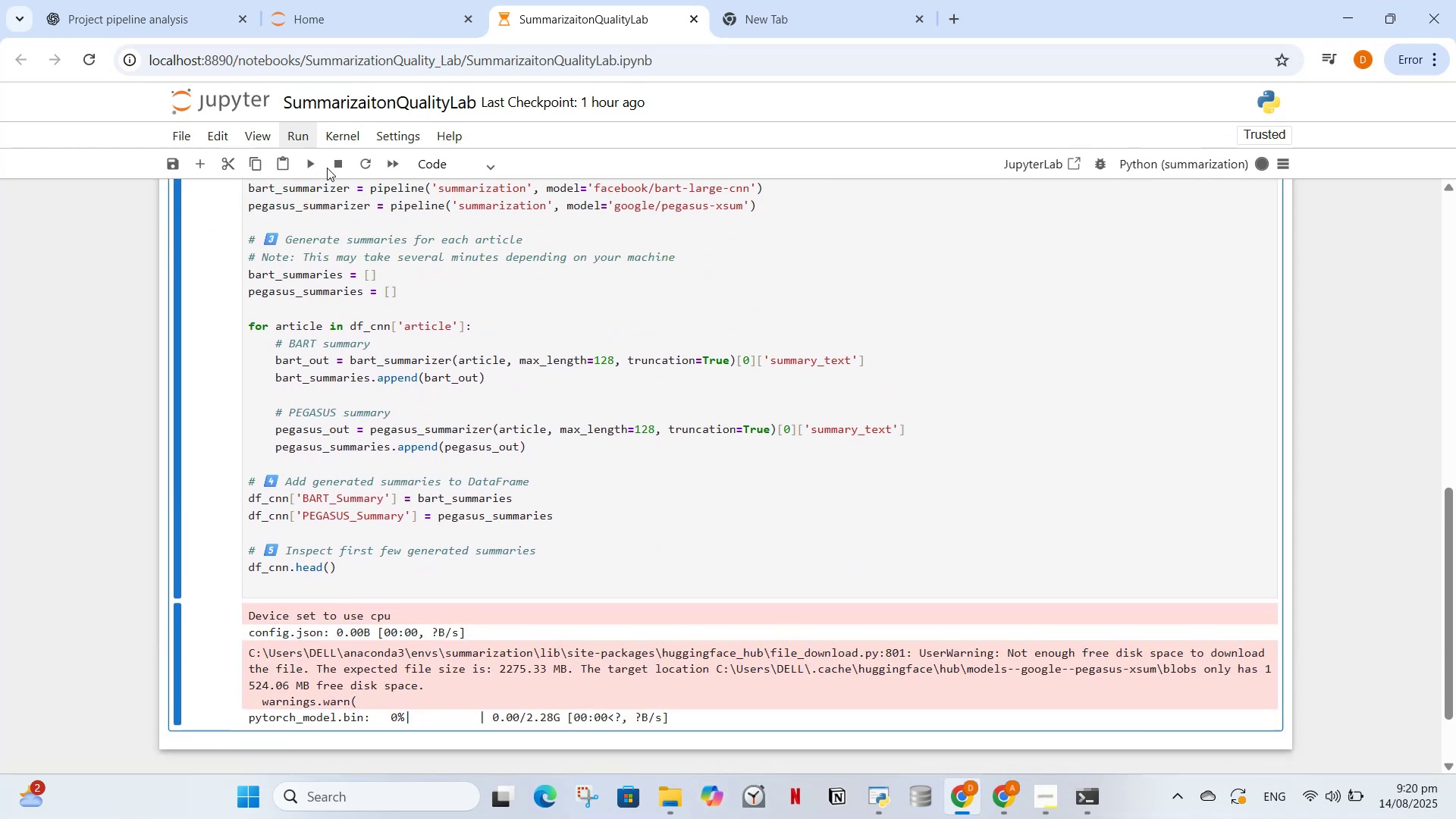 
left_click([329, 168])
 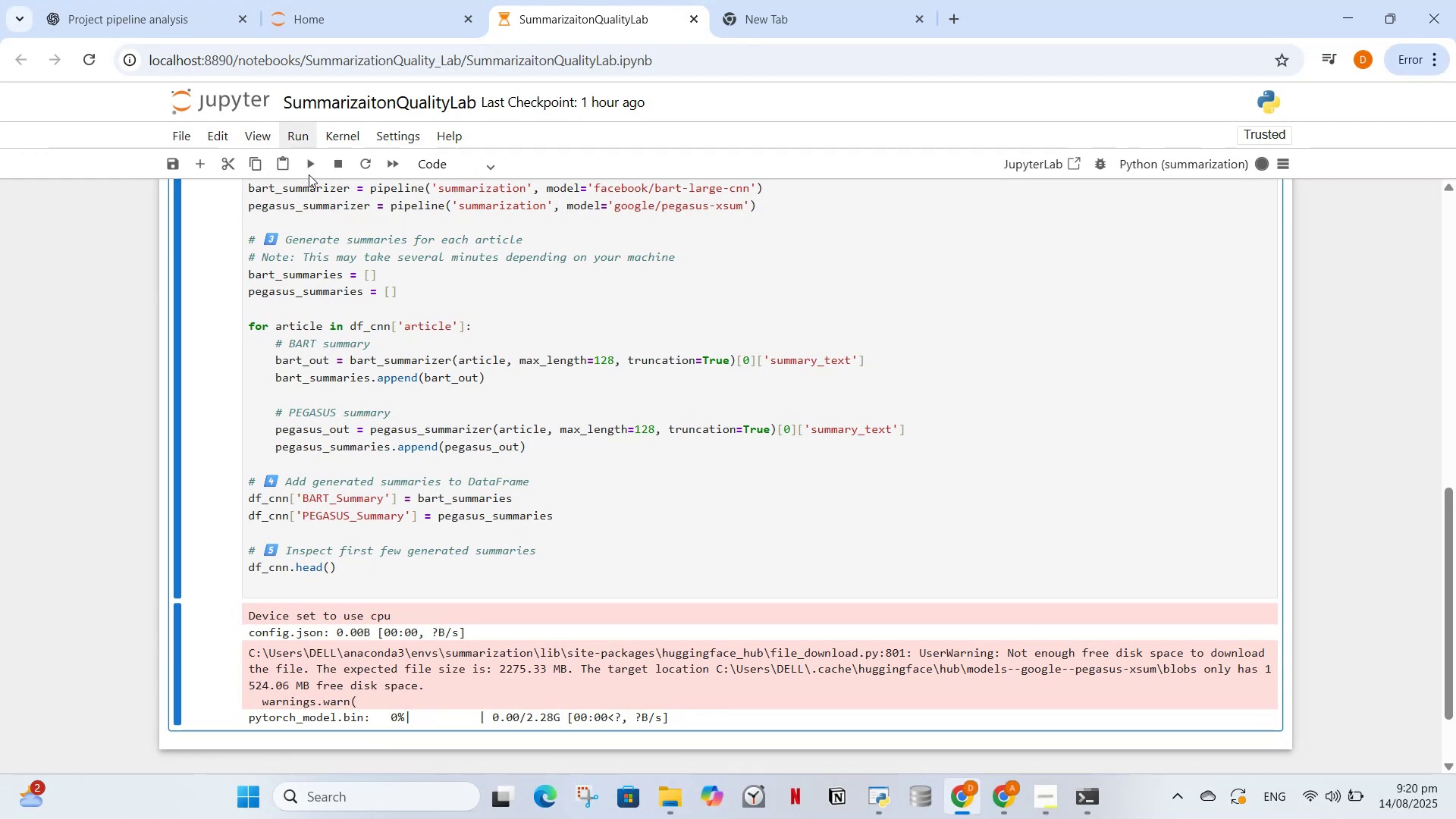 
double_click([310, 162])
 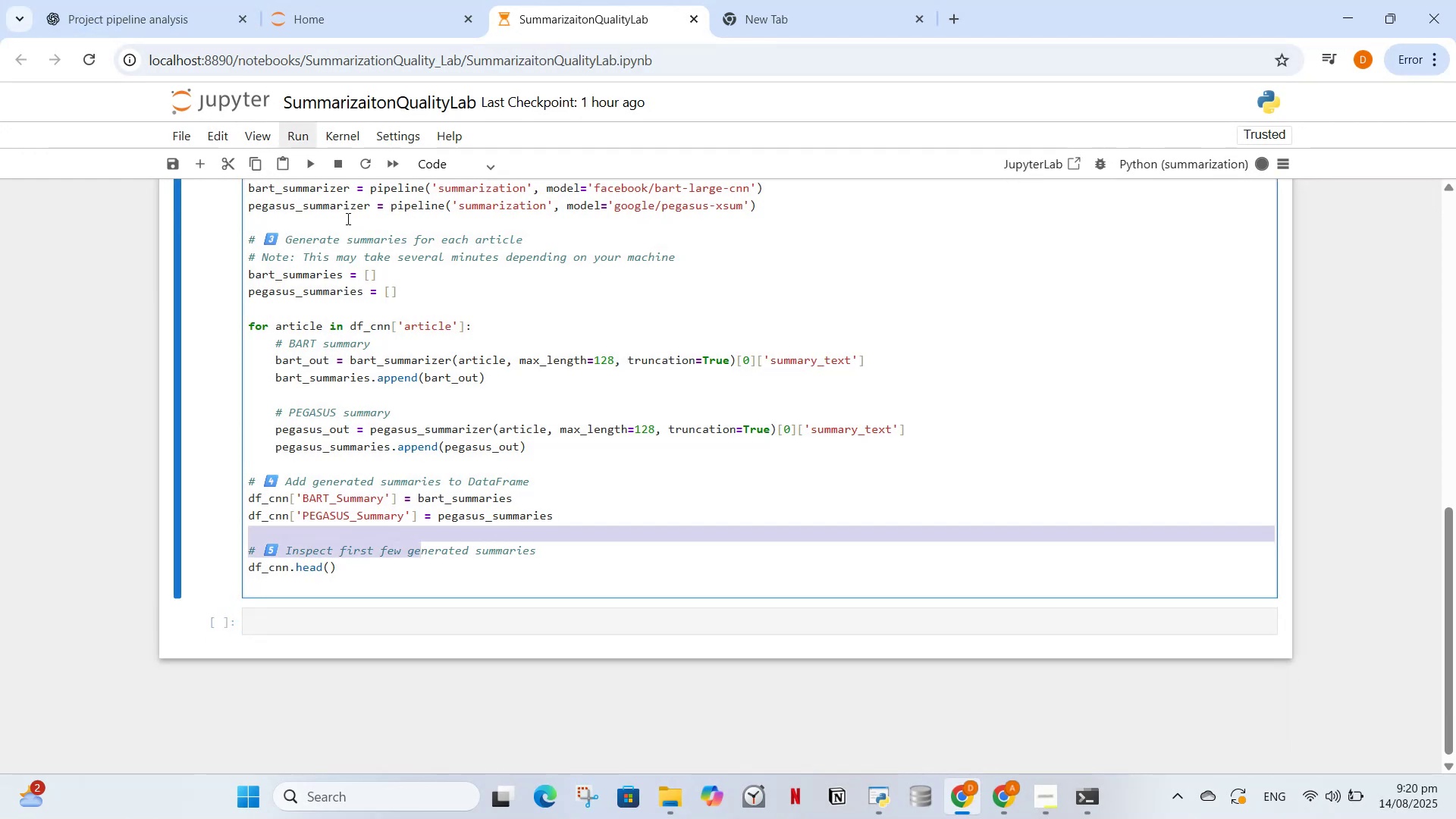 
left_click([313, 160])
 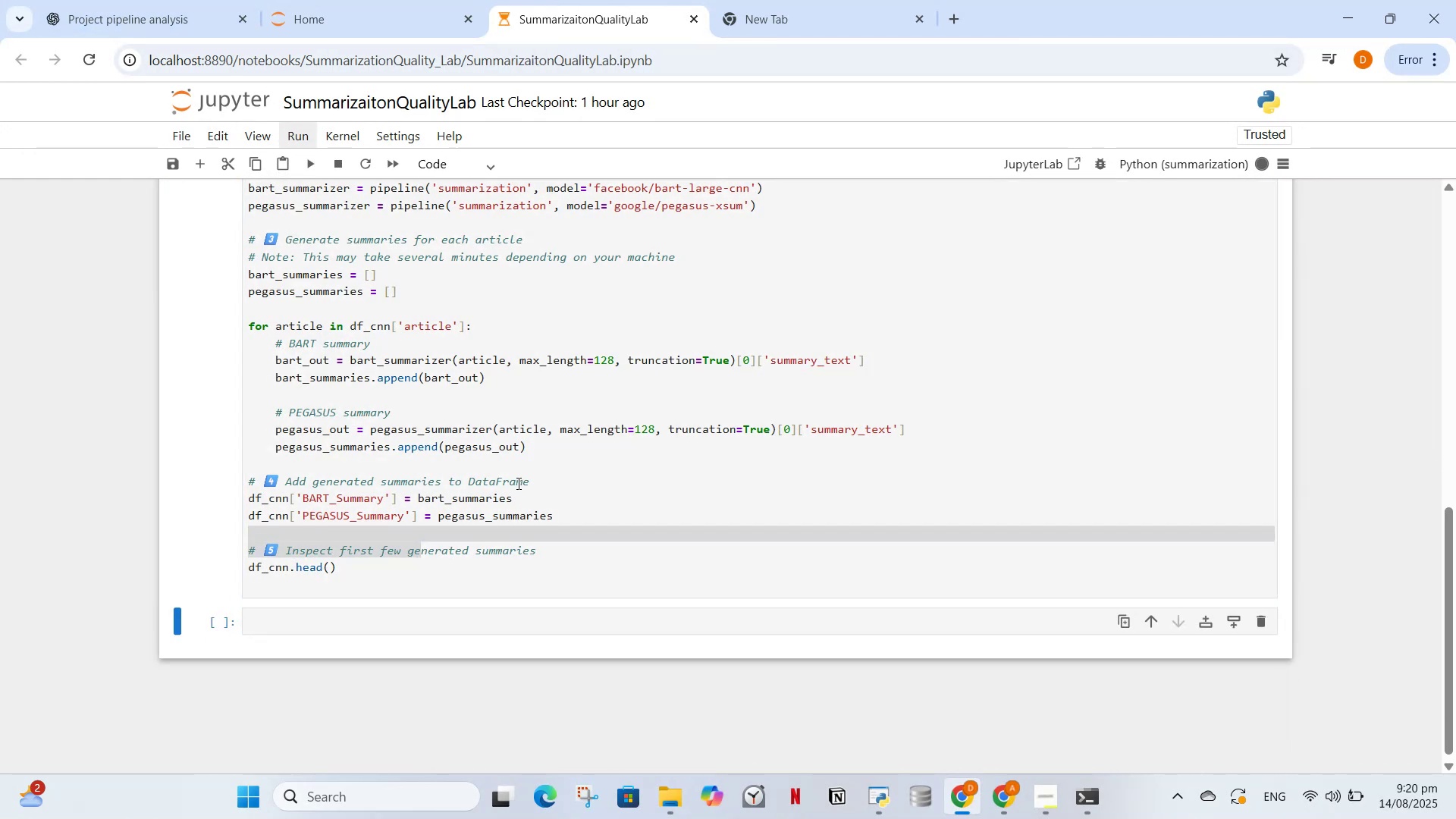 
wait(7.06)
 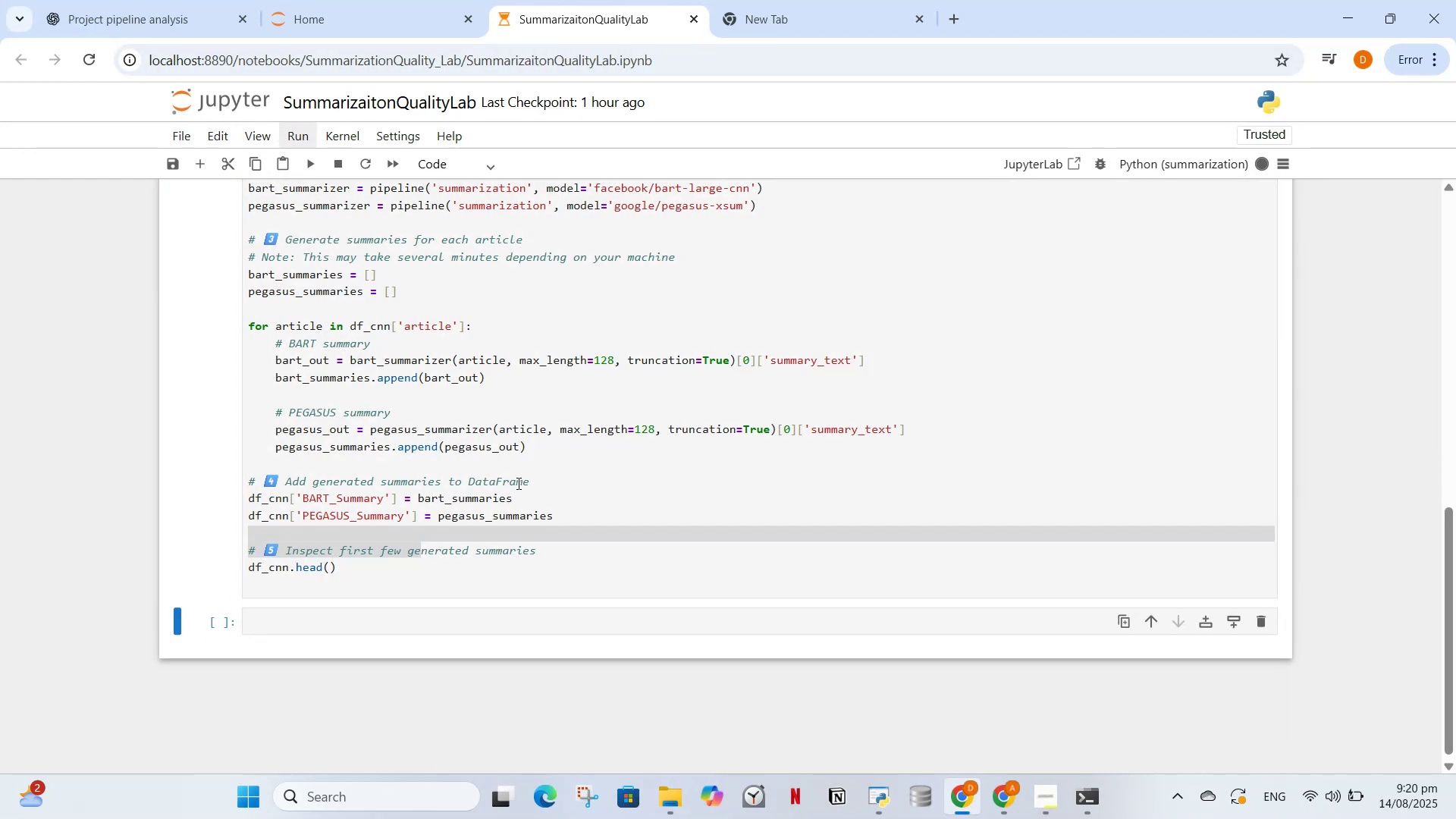 
scroll: coordinate [210, 569], scroll_direction: up, amount: 3.0
 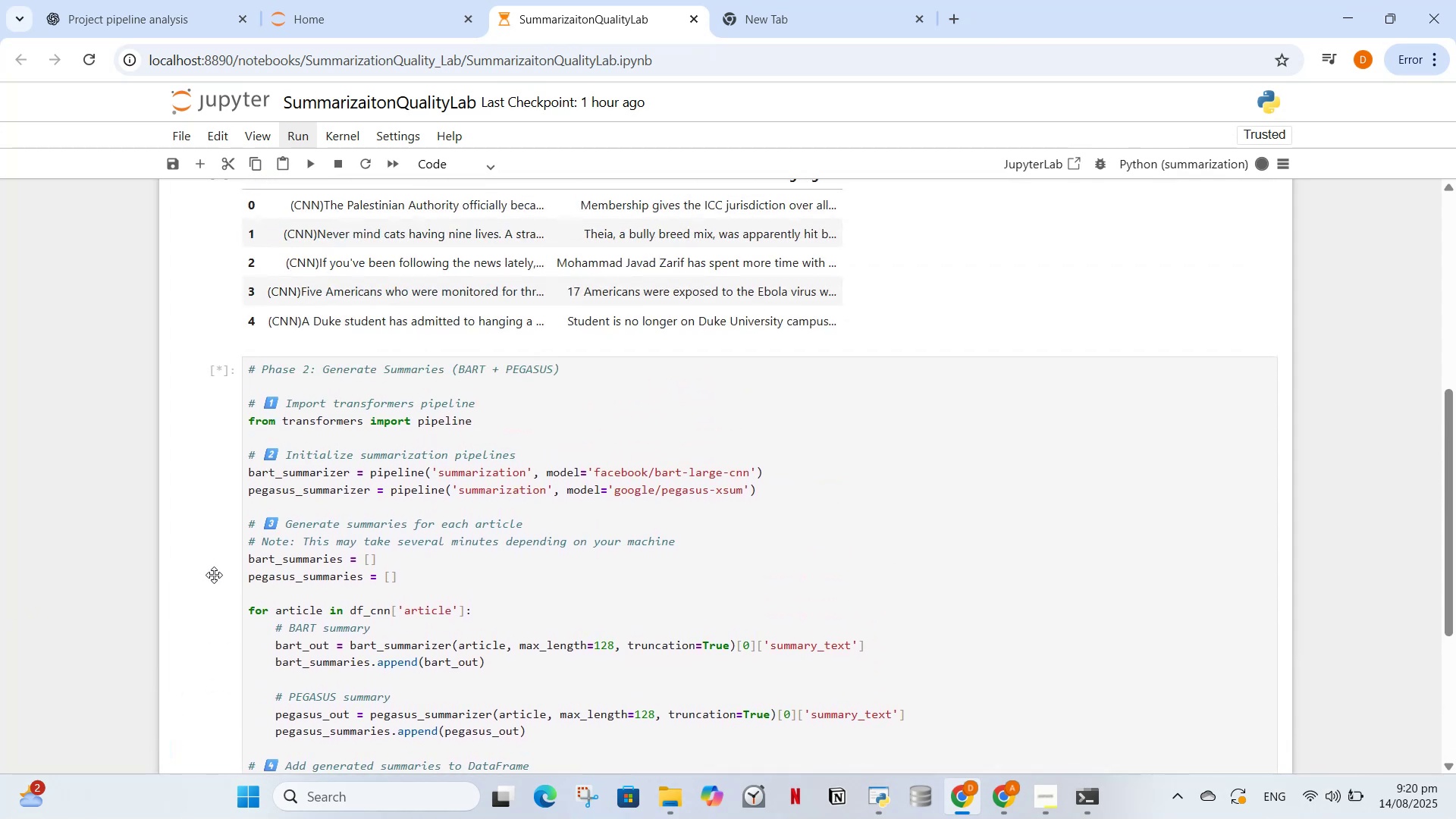 
scroll: coordinate [626, 620], scroll_direction: down, amount: 2.0
 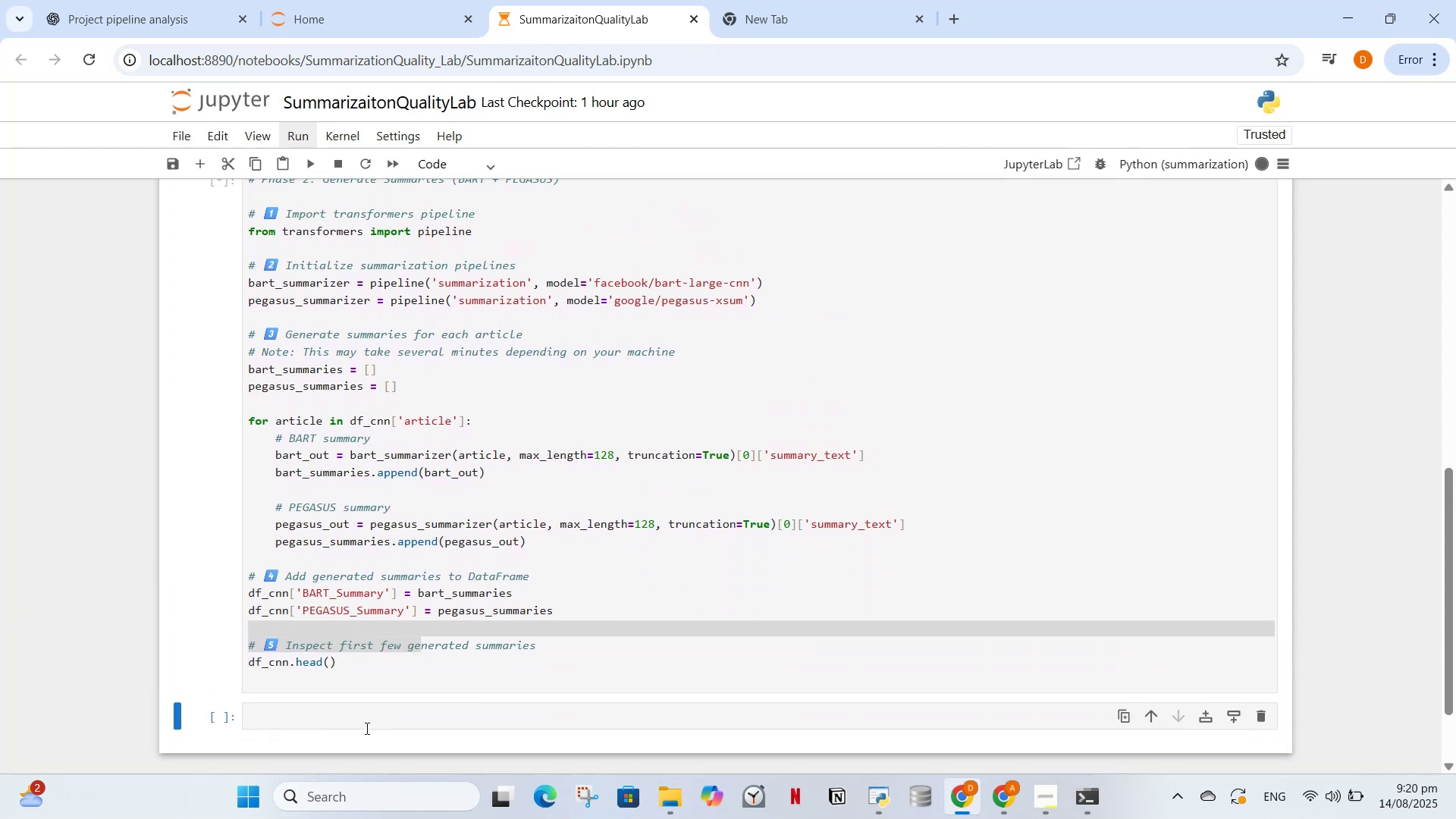 
left_click([366, 728])
 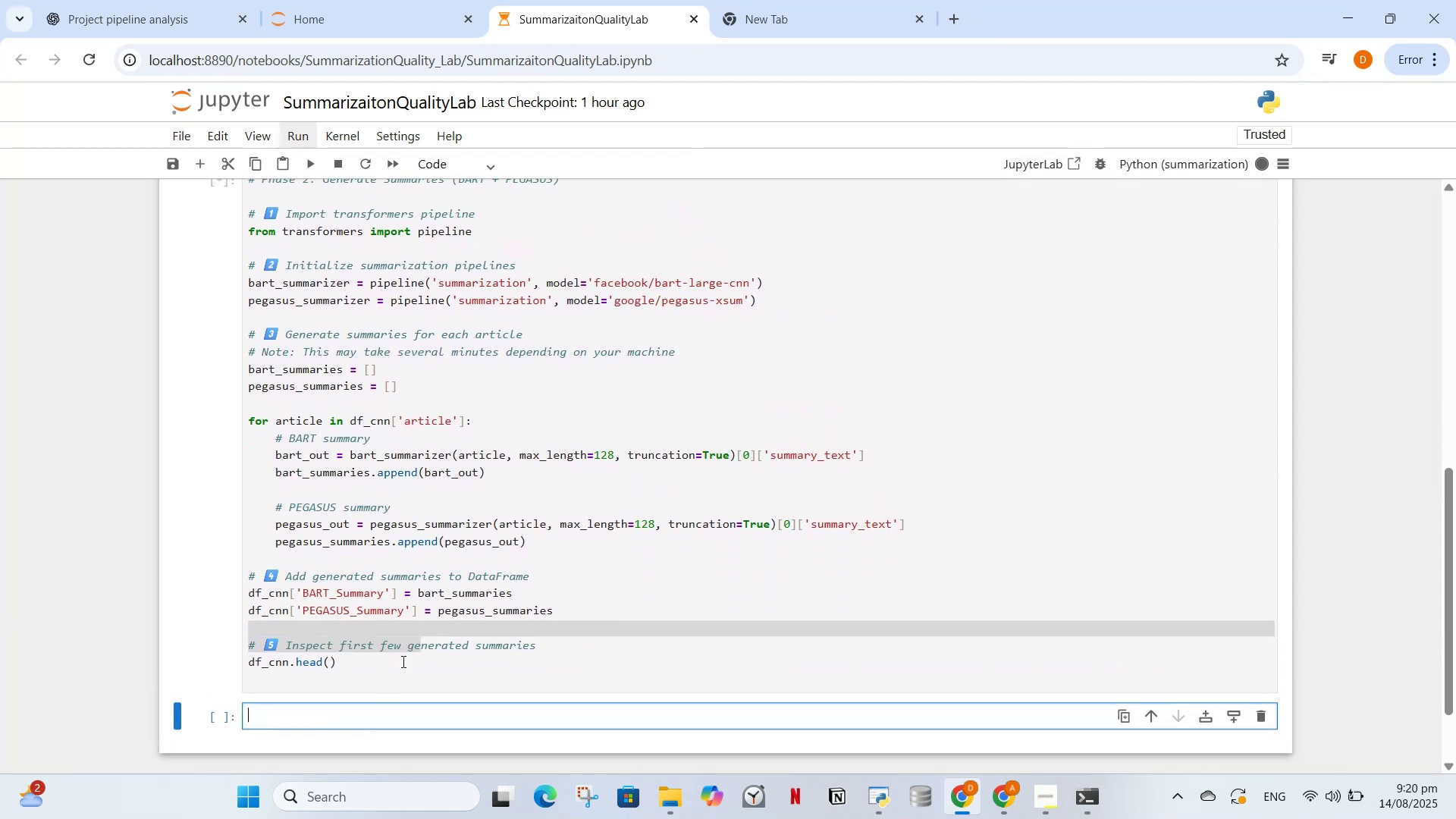 
left_click([402, 661])
 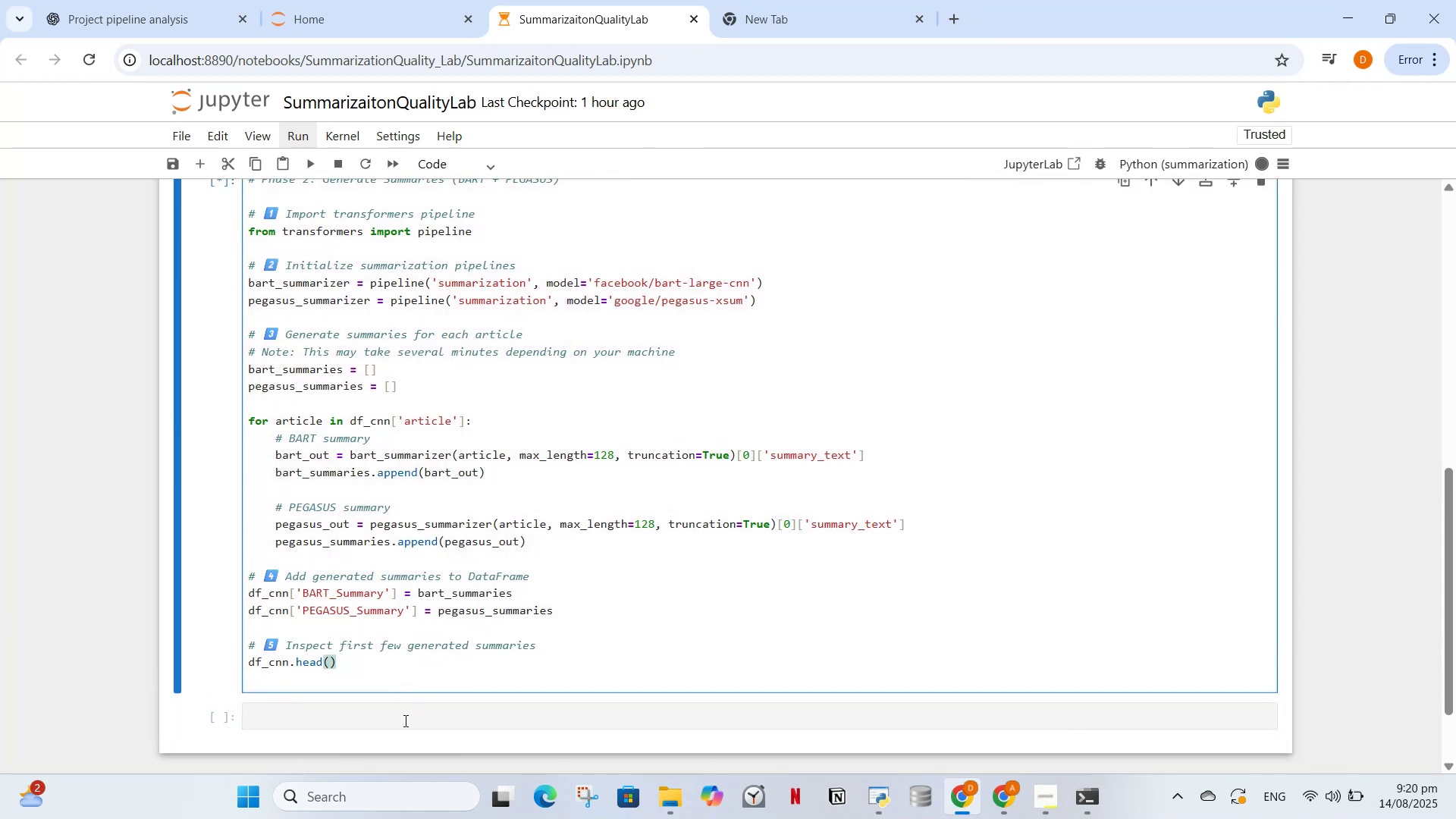 
left_click([404, 723])
 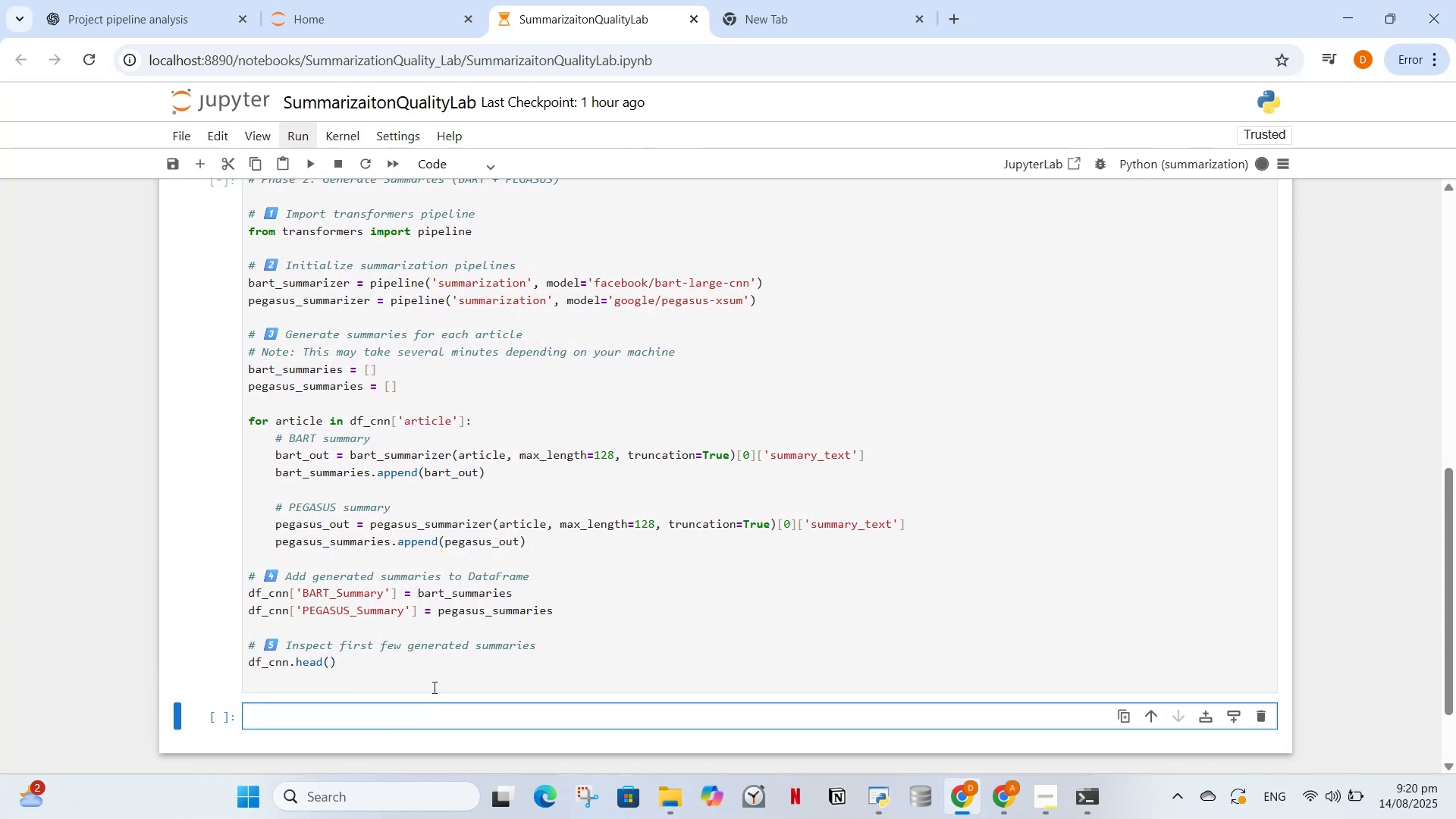 
left_click([434, 686])
 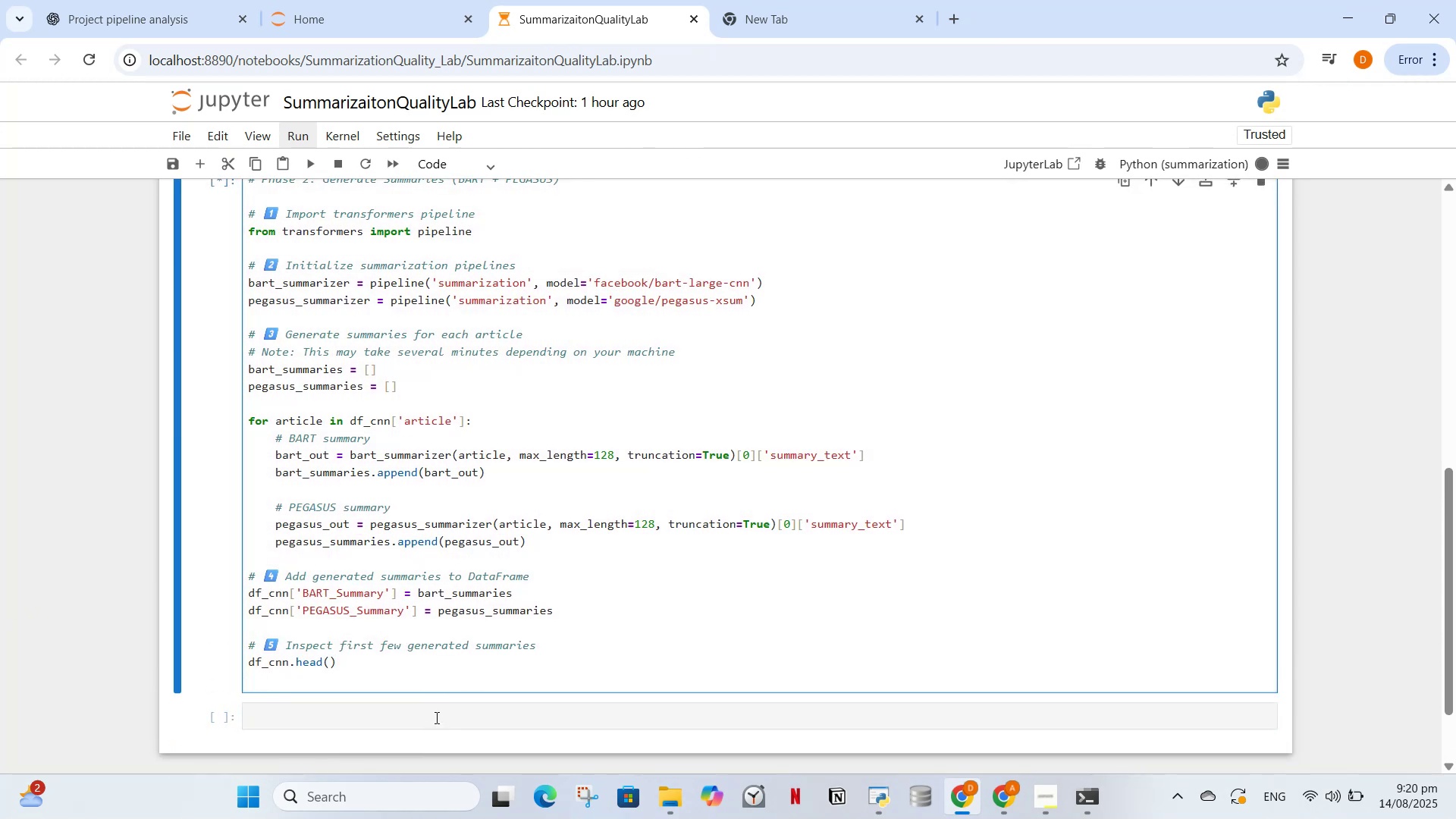 
left_click([435, 717])
 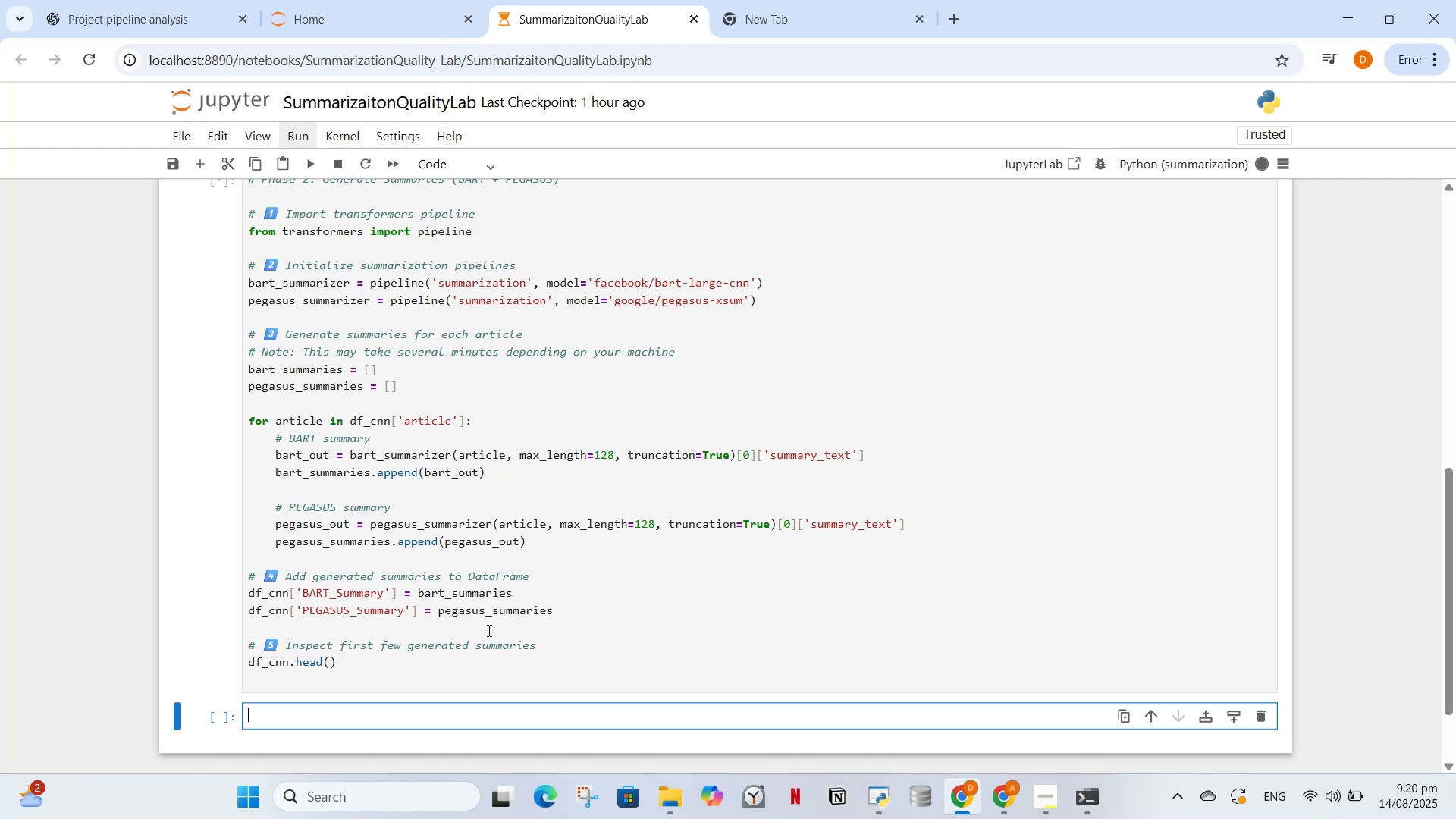 
wait(24.58)
 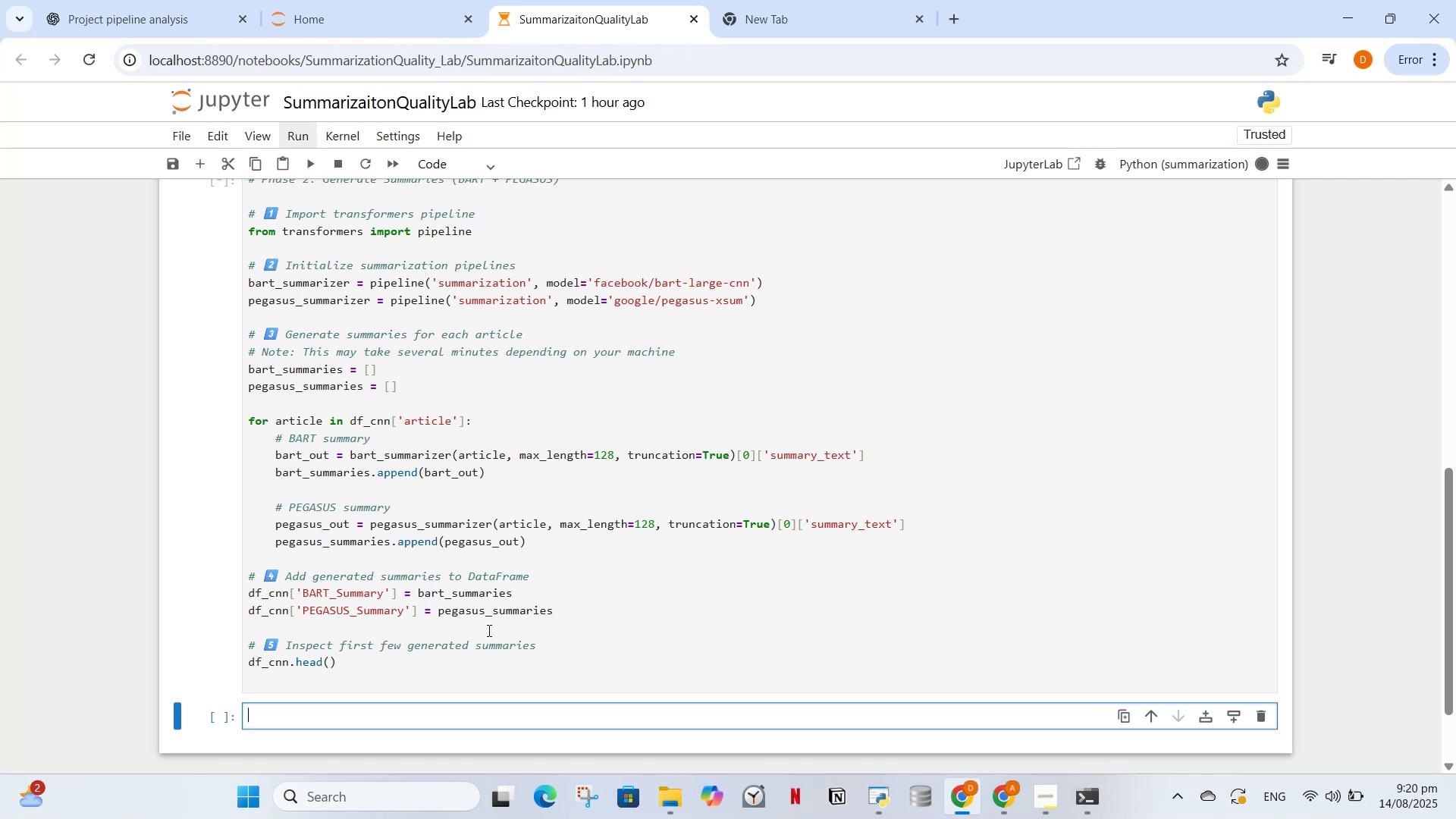 
left_click([375, 493])
 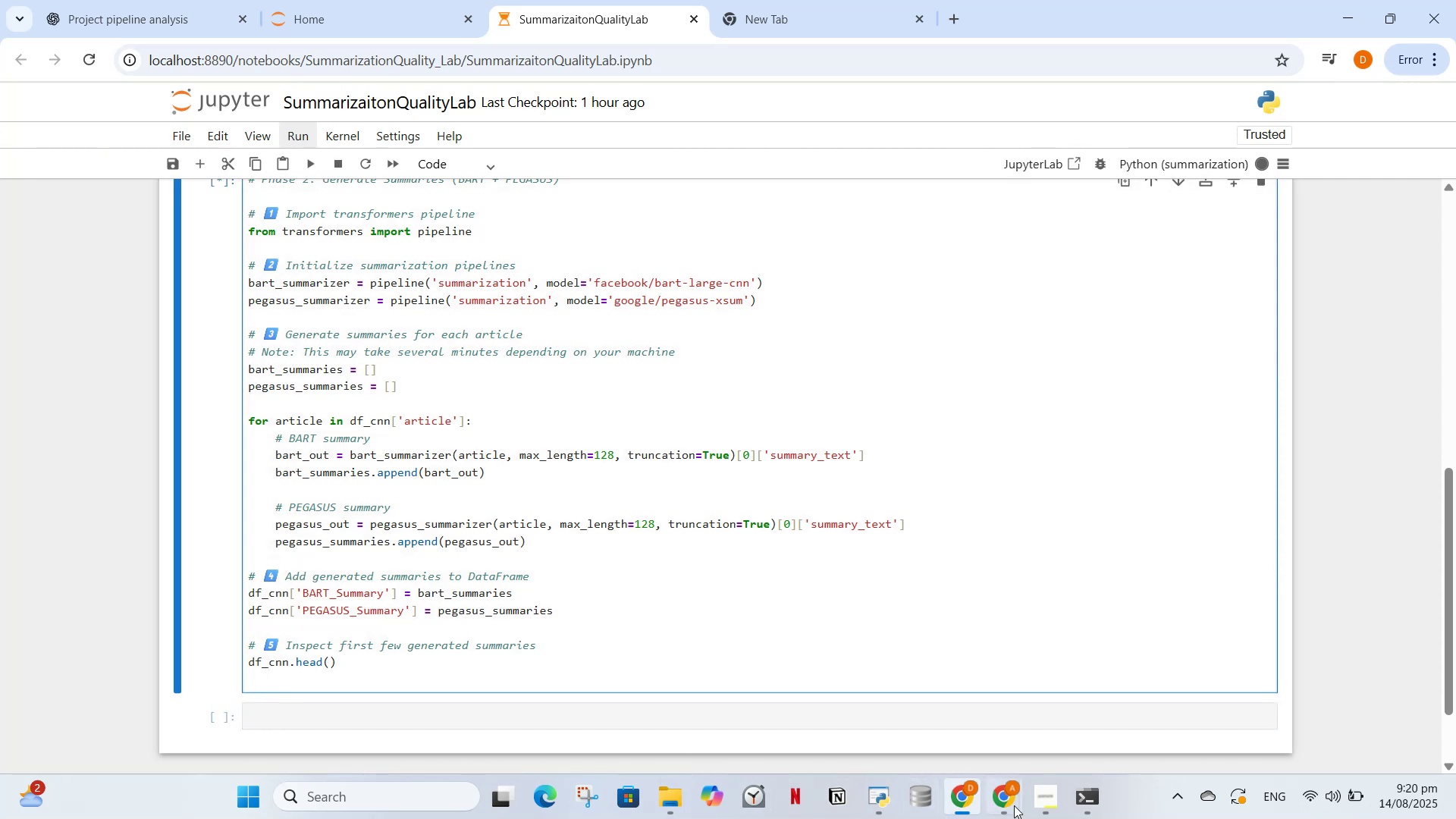 
left_click([1016, 805])
 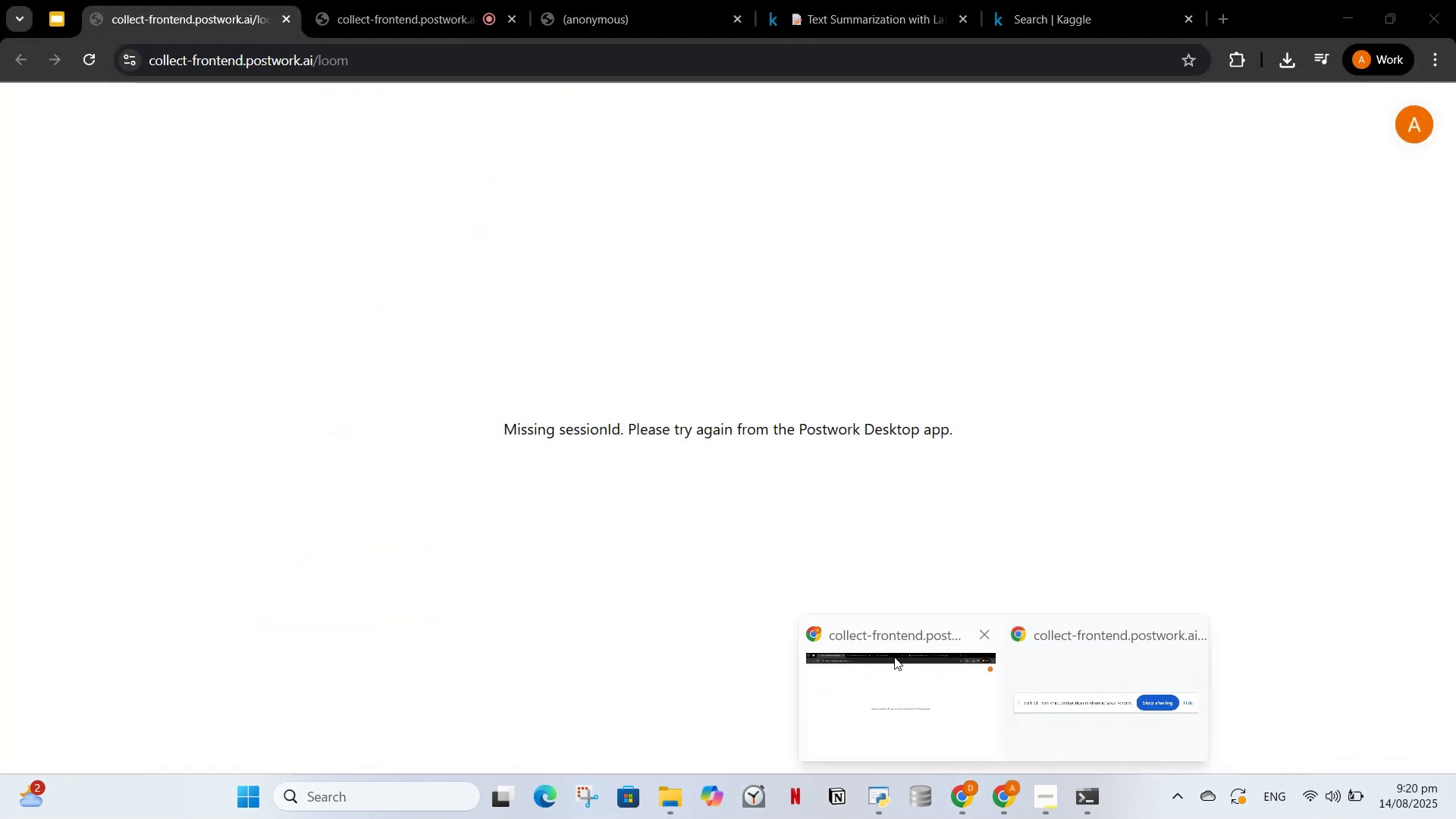 
left_click([894, 657])
 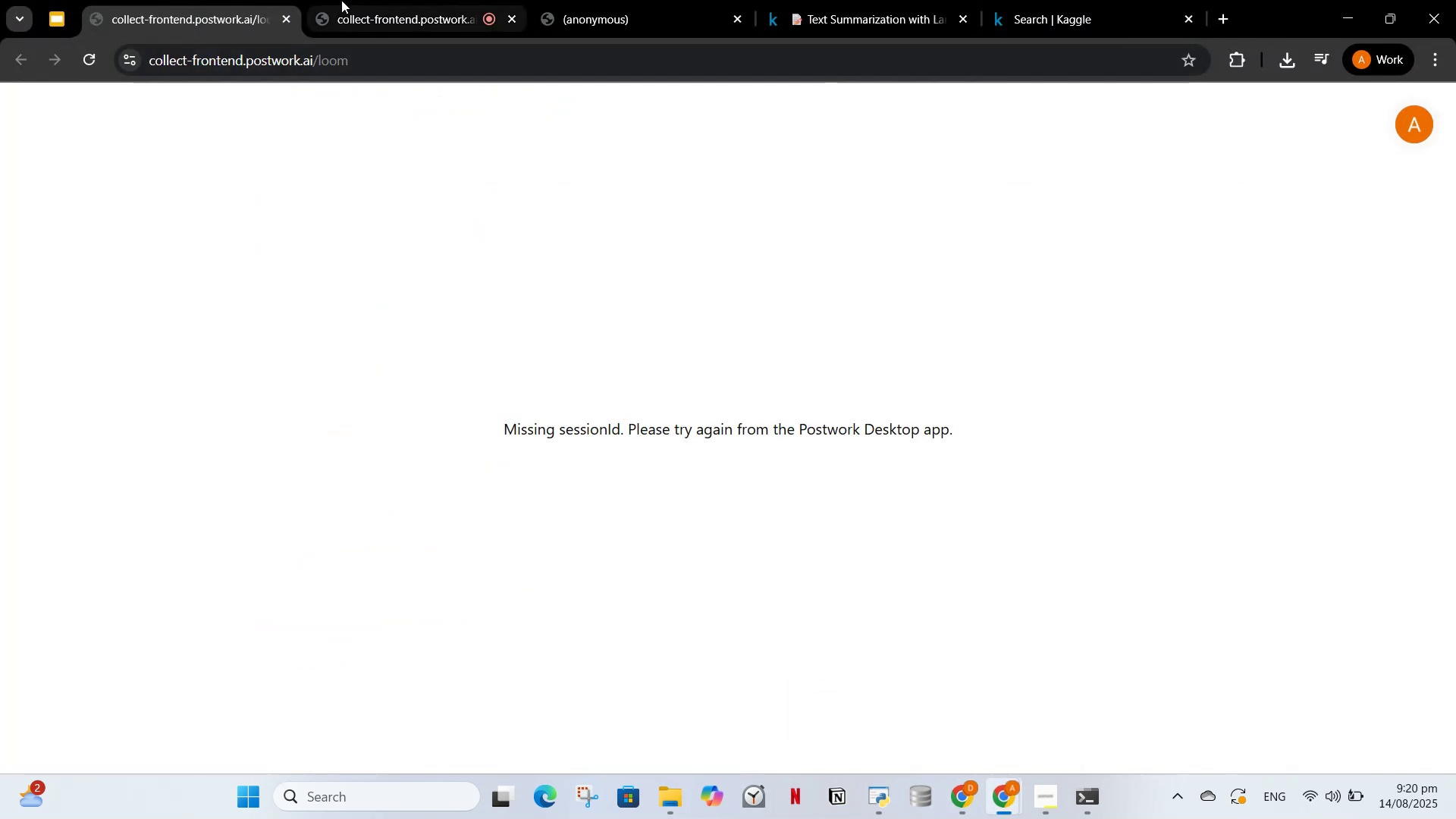 
left_click([356, 0])
 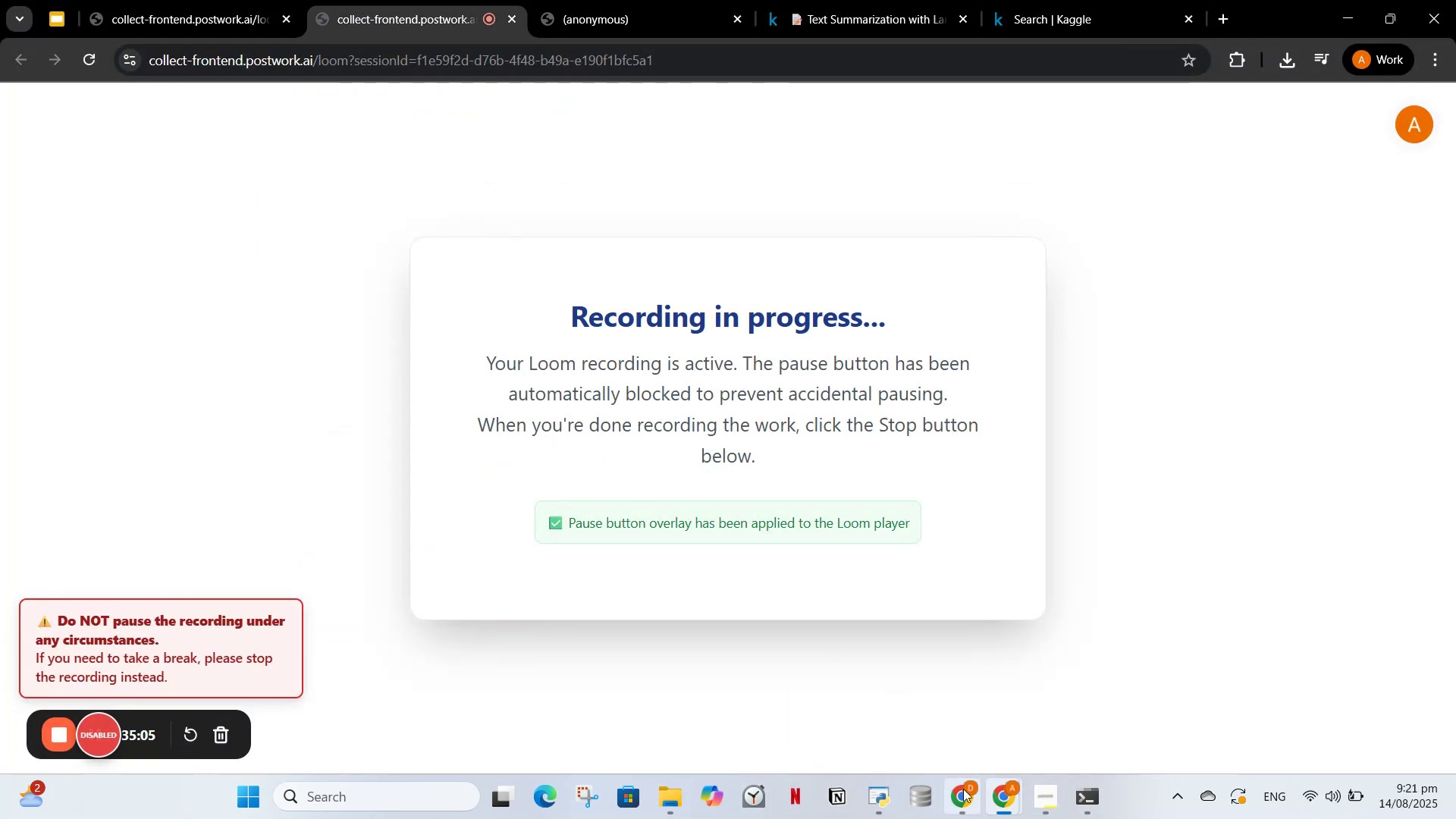 
left_click([949, 798])
 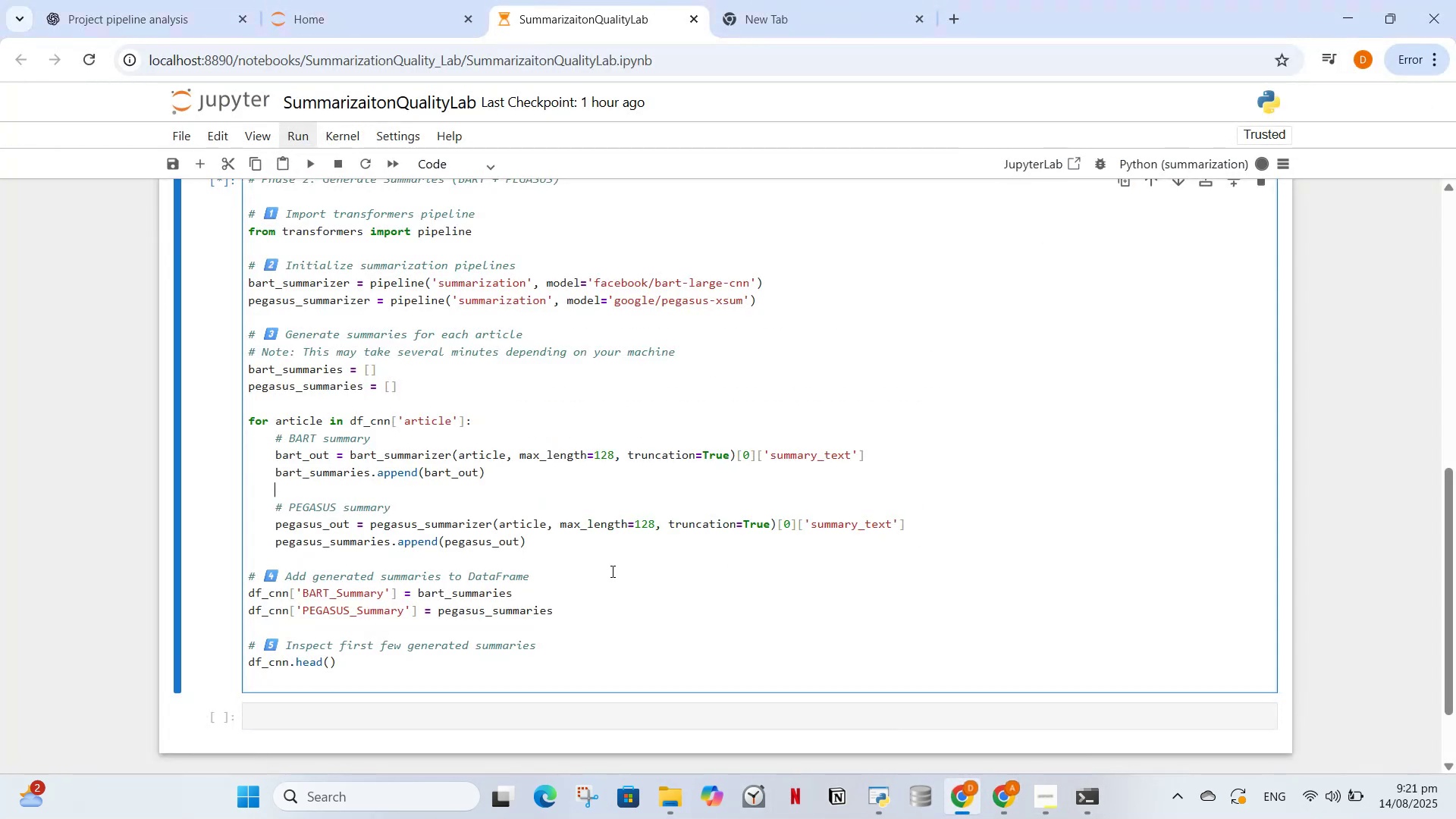 
left_click([611, 571])
 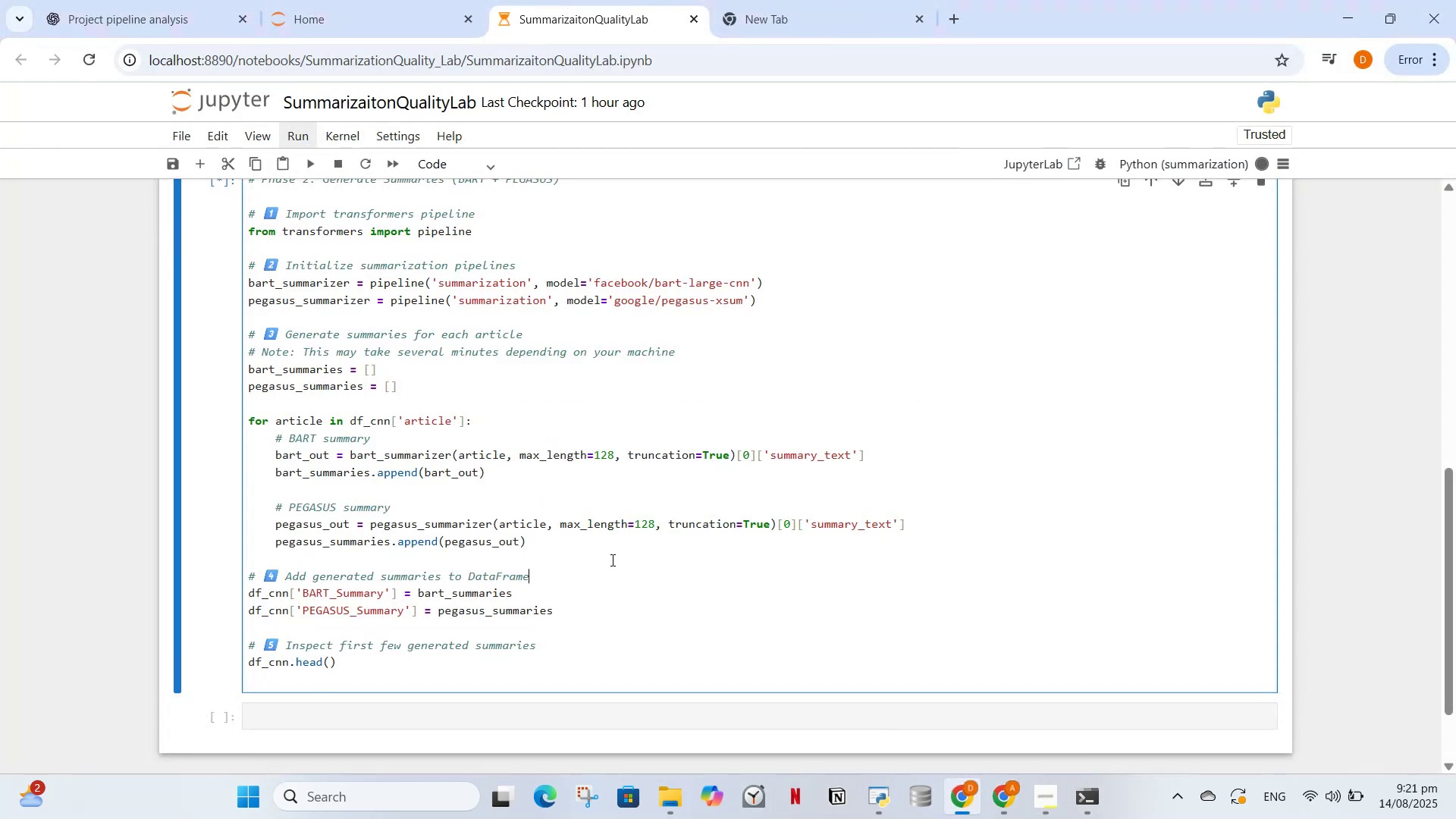 
scroll: coordinate [612, 563], scroll_direction: up, amount: 1.0
 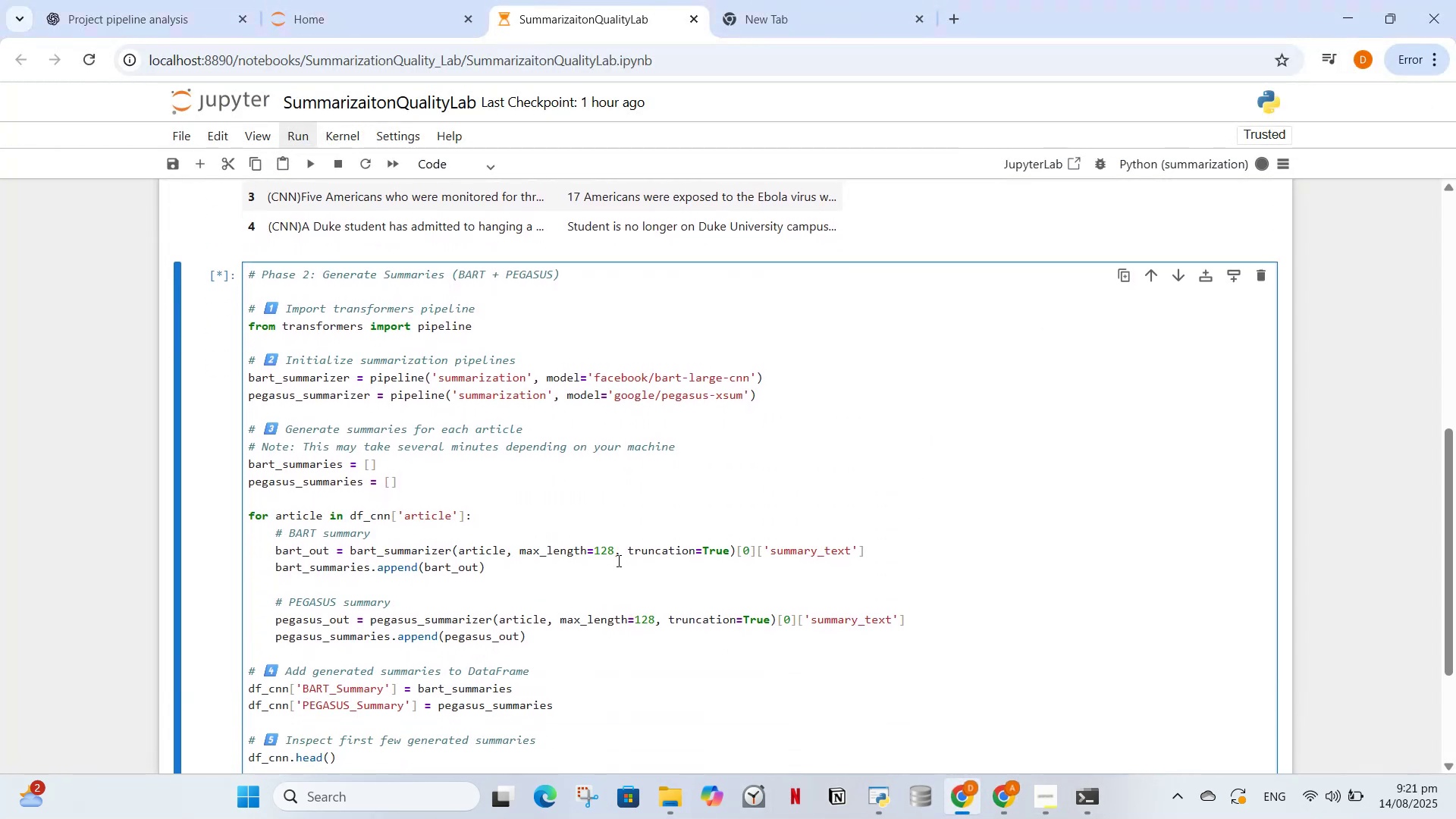 
scroll: coordinate [620, 558], scroll_direction: down, amount: 2.0
 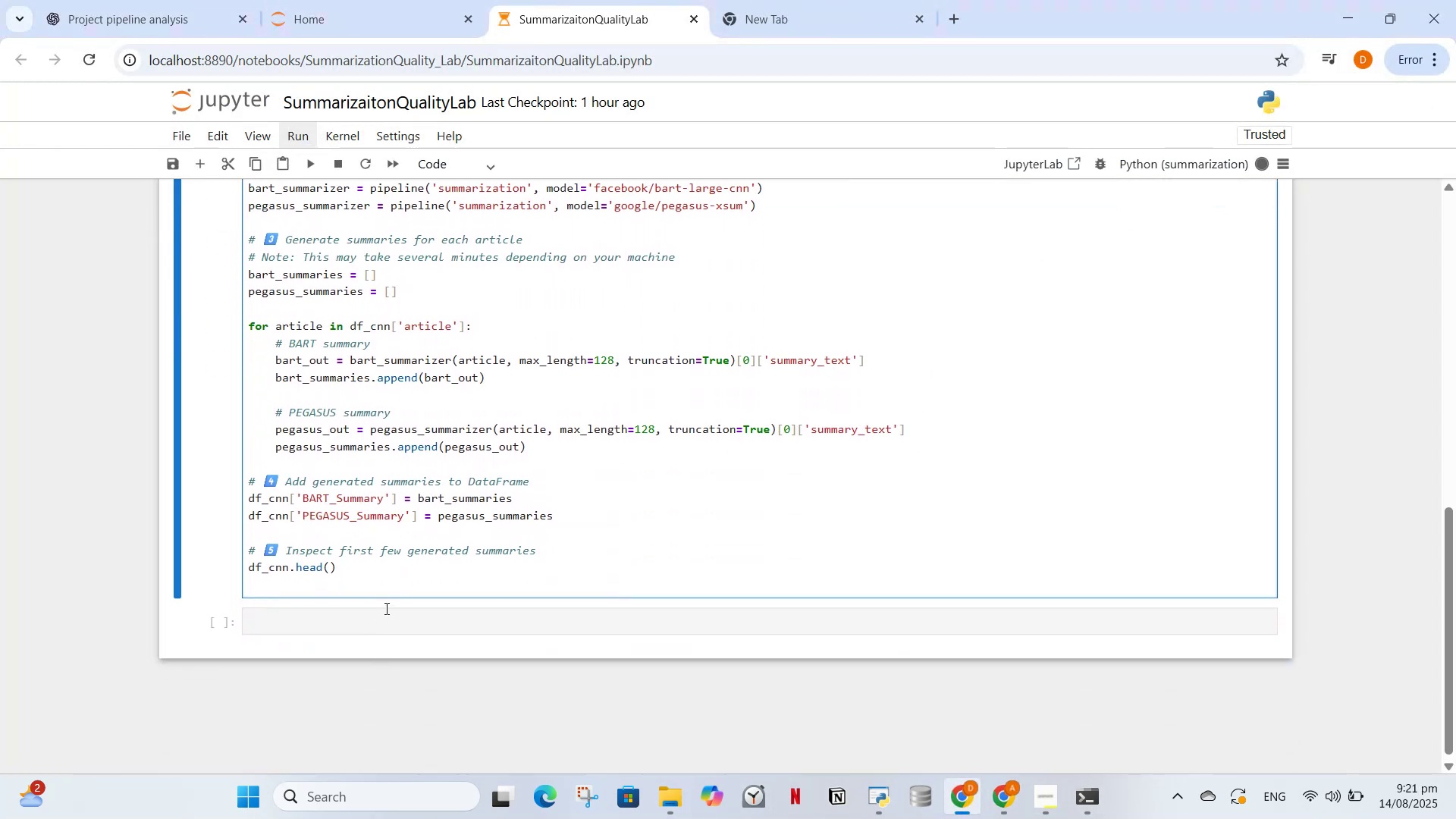 
left_click([385, 608])
 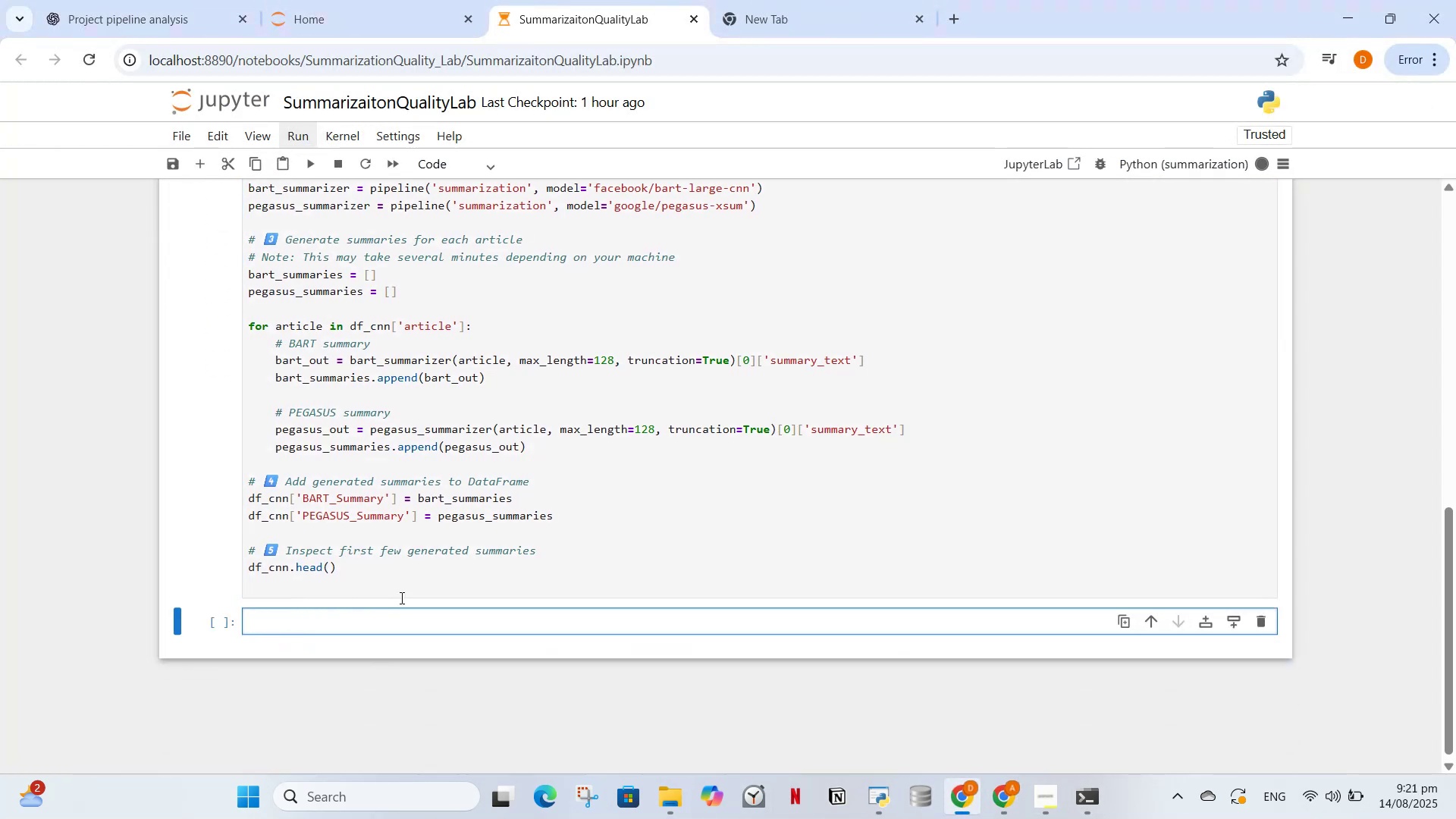 
left_click([400, 598])
 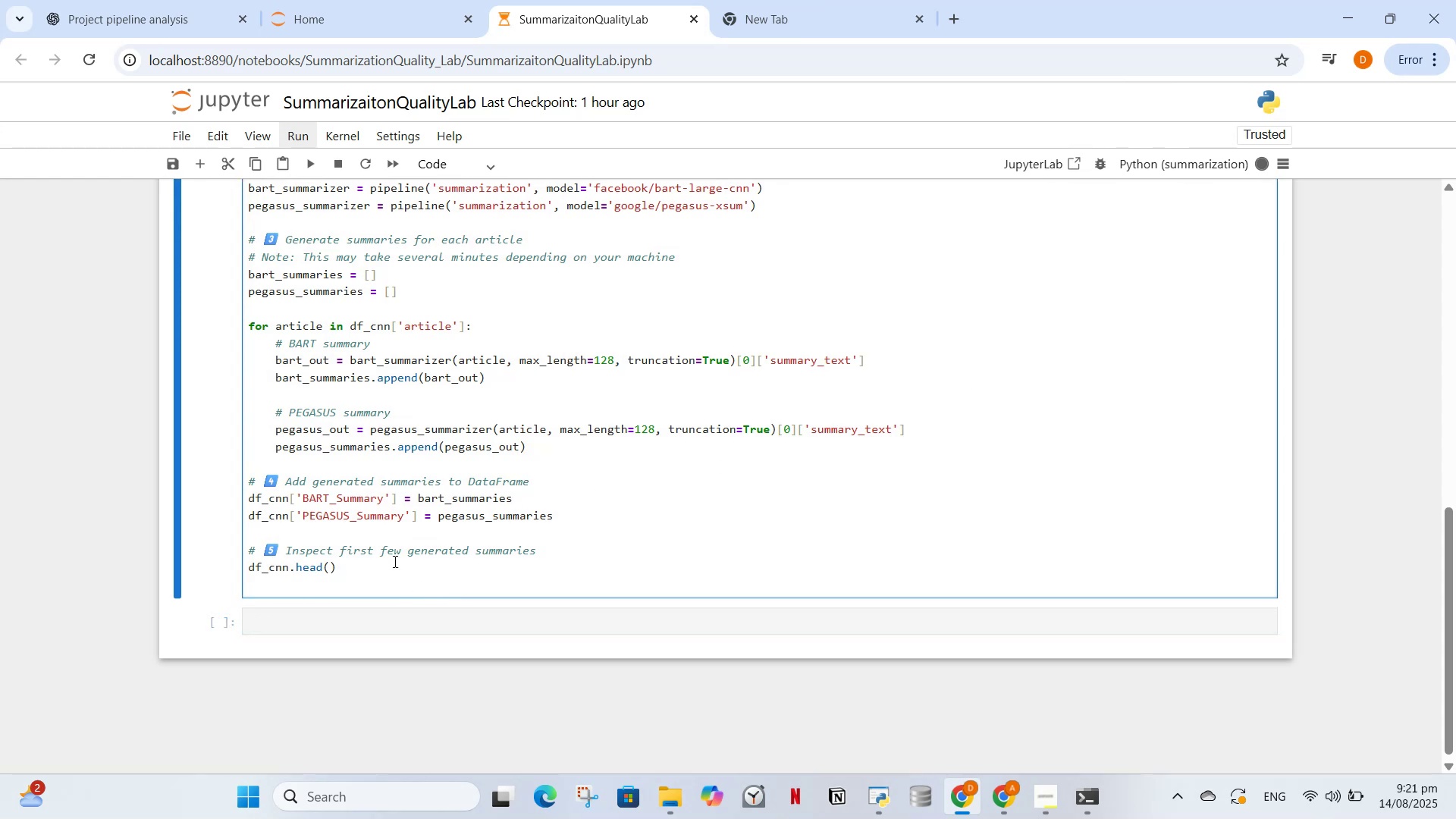 
scroll: coordinate [406, 544], scroll_direction: up, amount: 2.0
 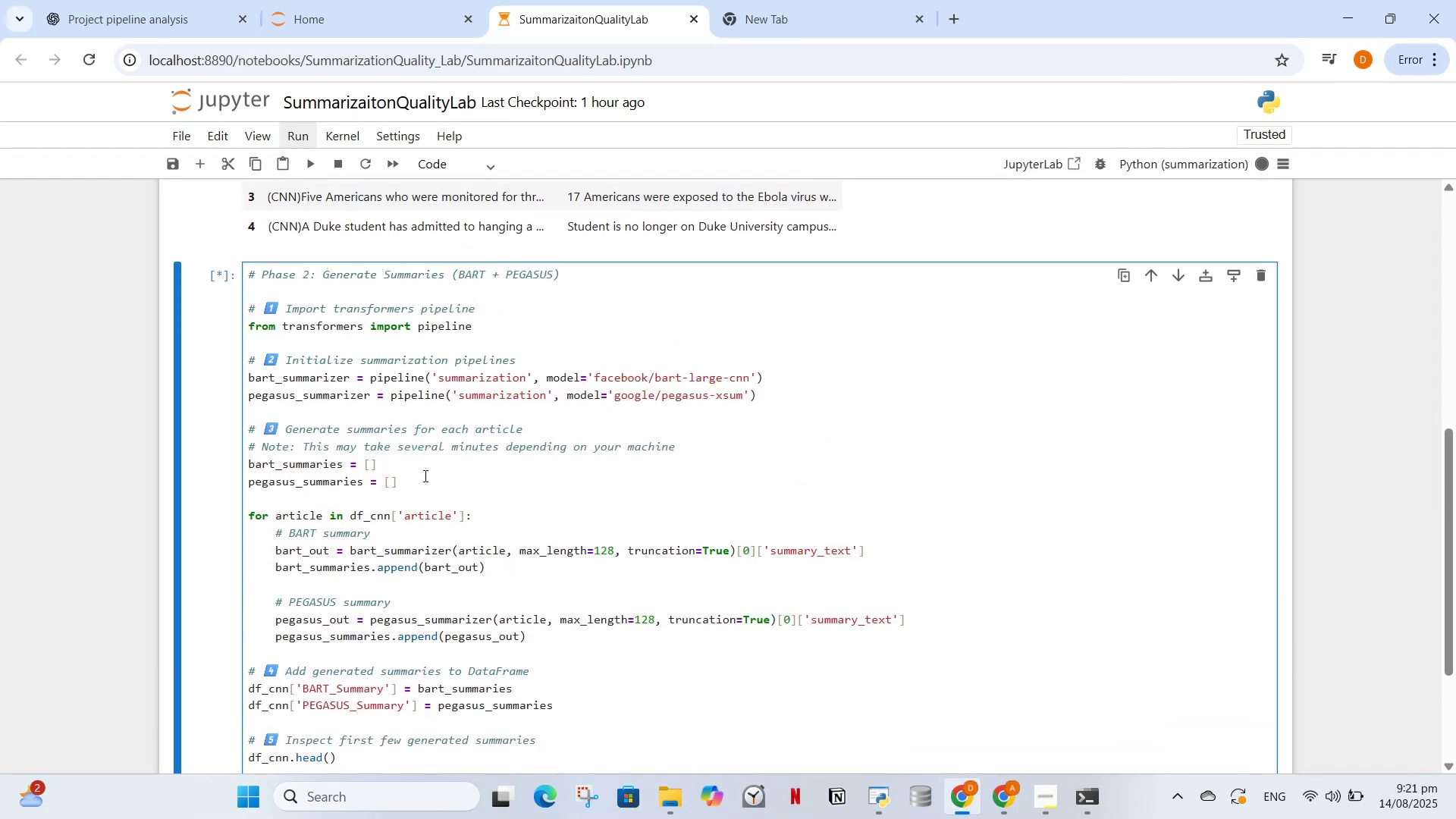 
left_click([424, 475])
 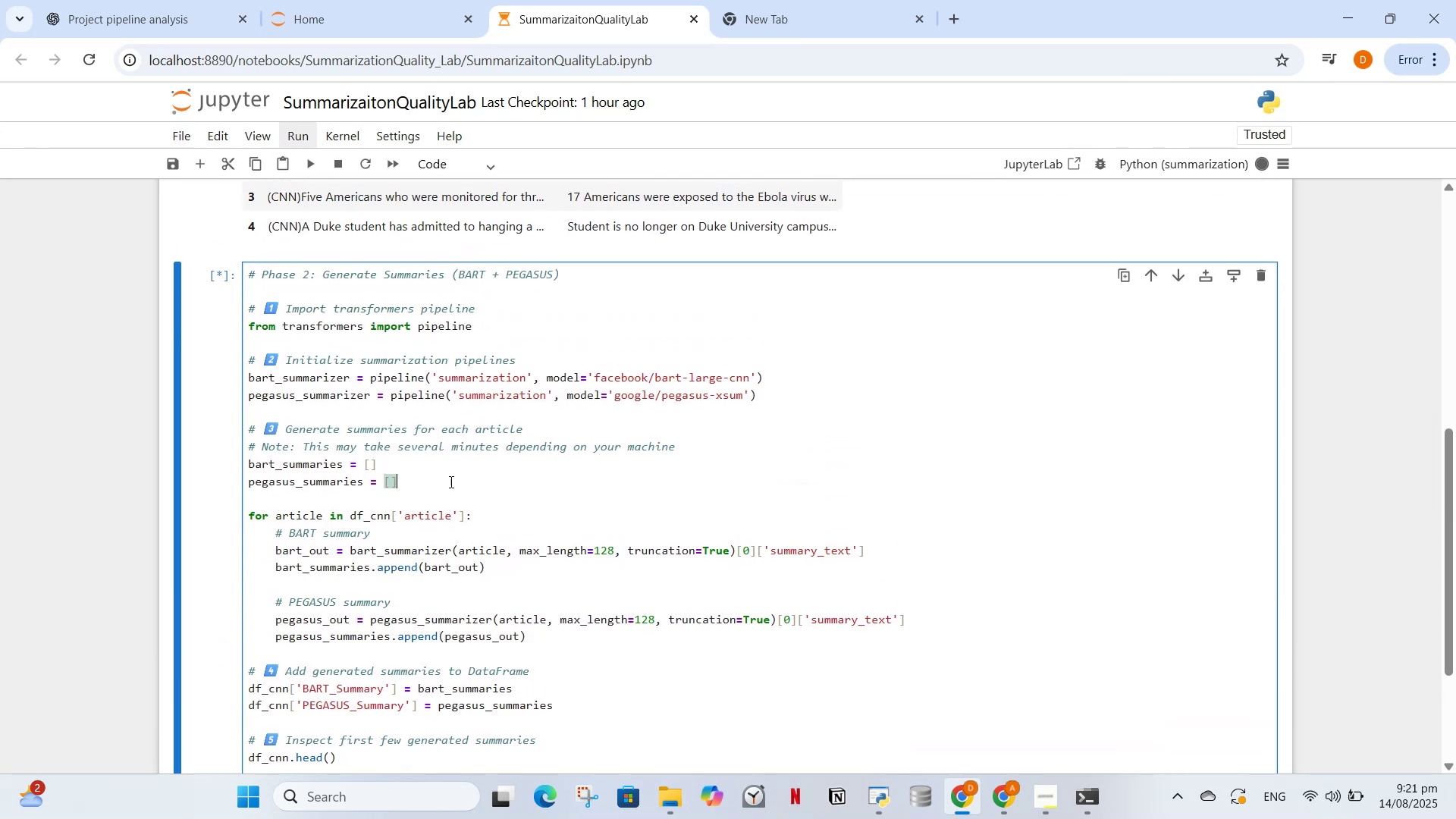 
key(Control+ControlLeft)
 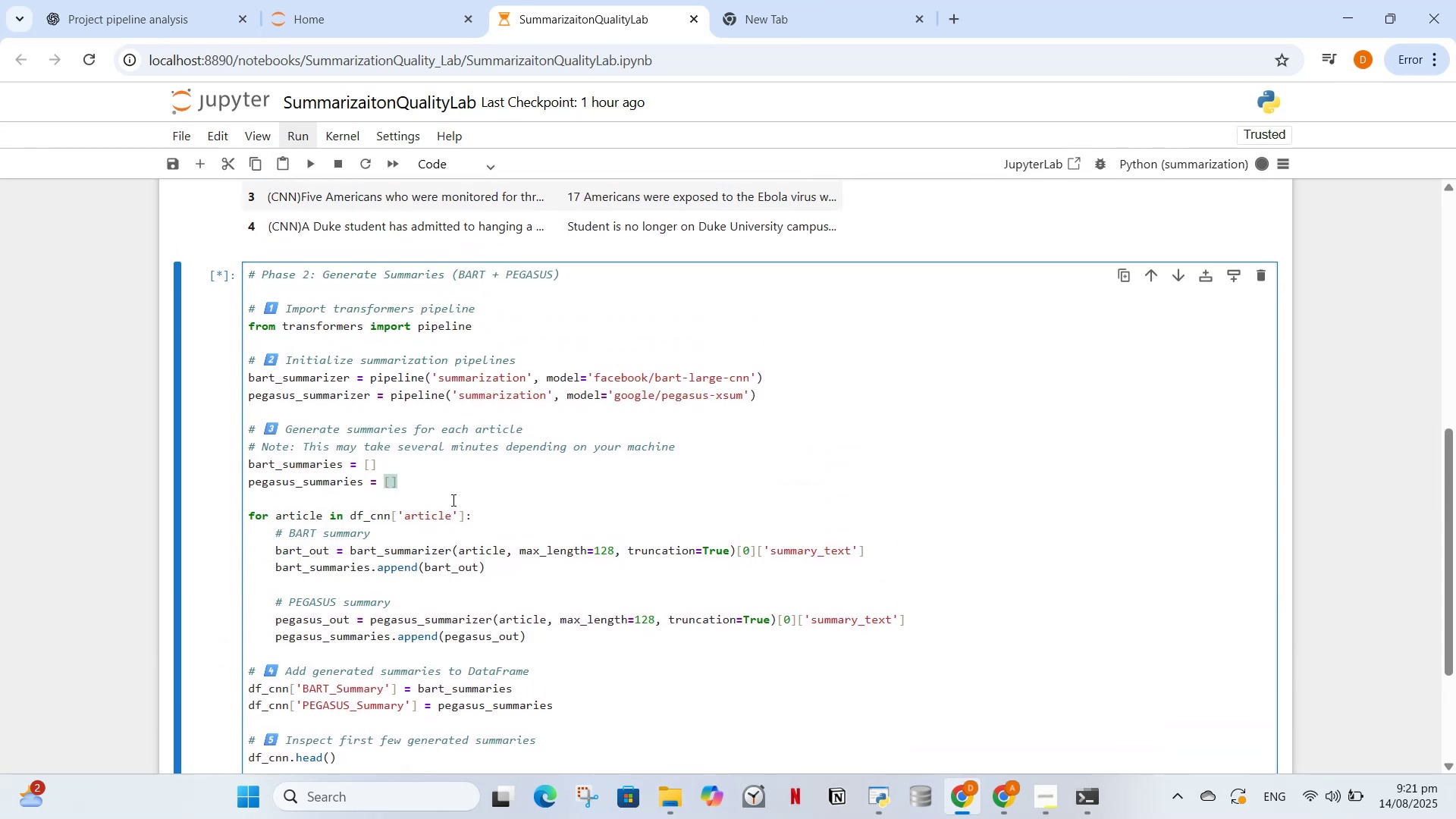 
key(Control+A)
 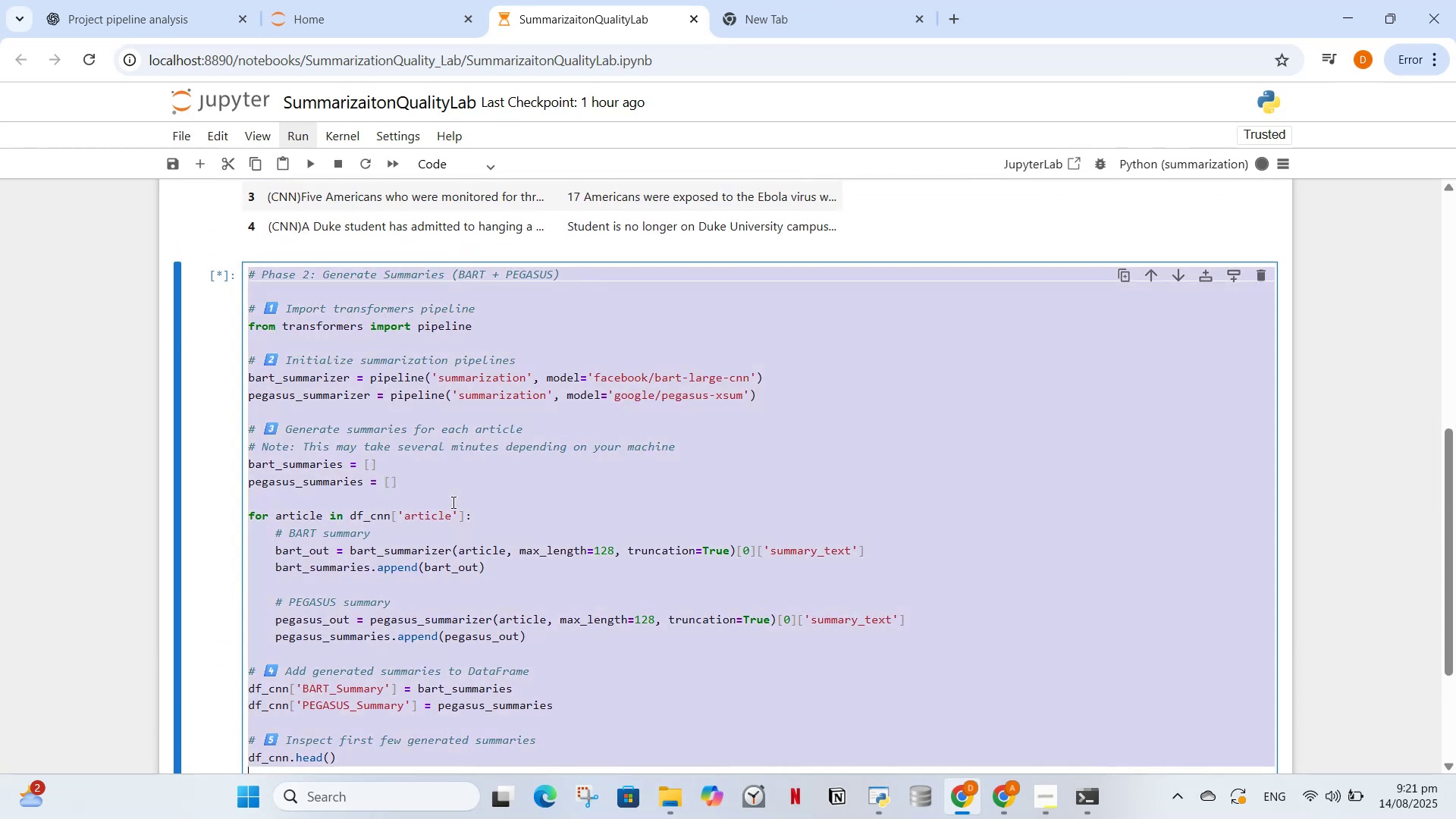 
key(Control+C)
 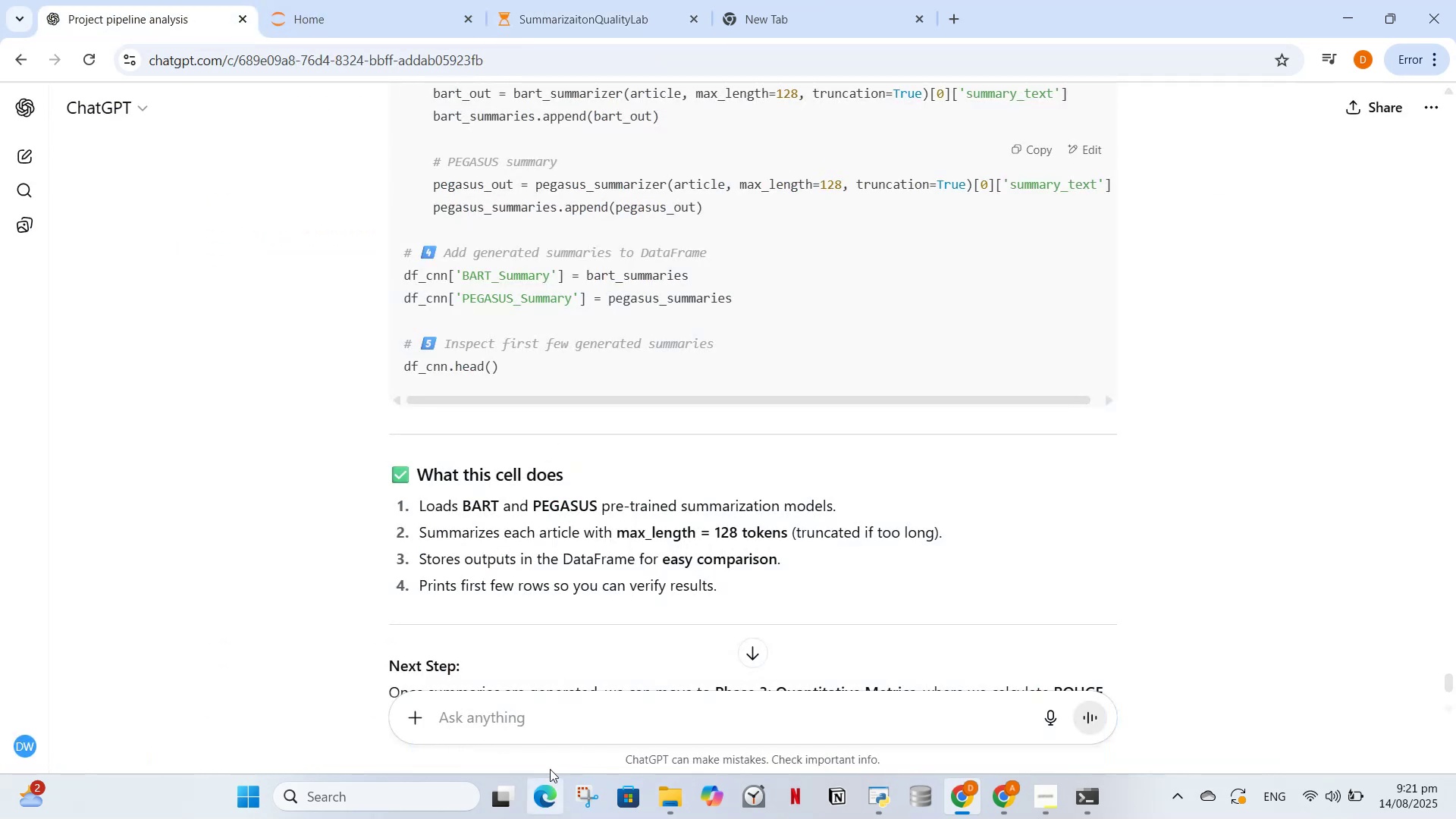 
left_click([554, 704])
 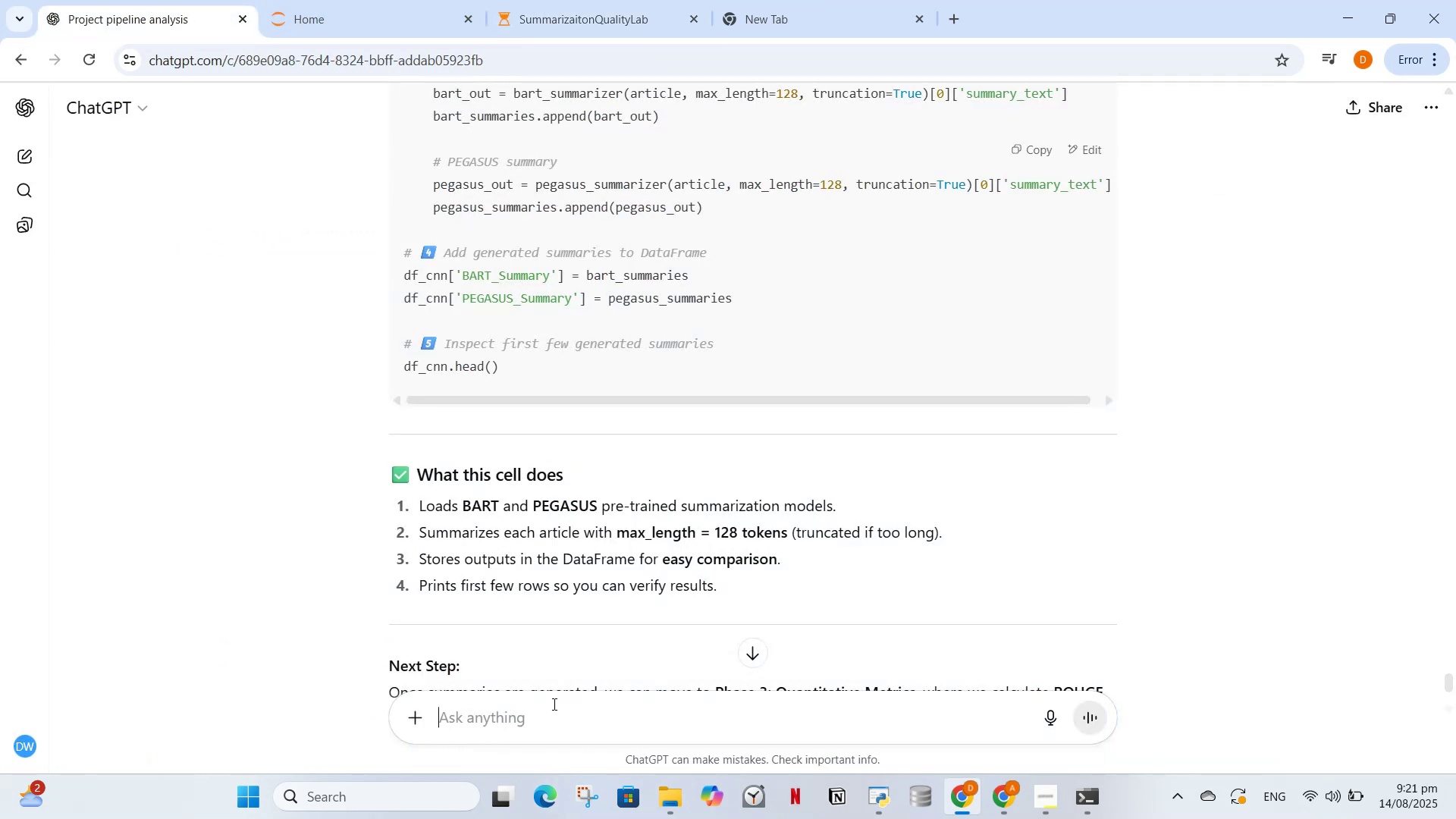 
key(Control+V)
 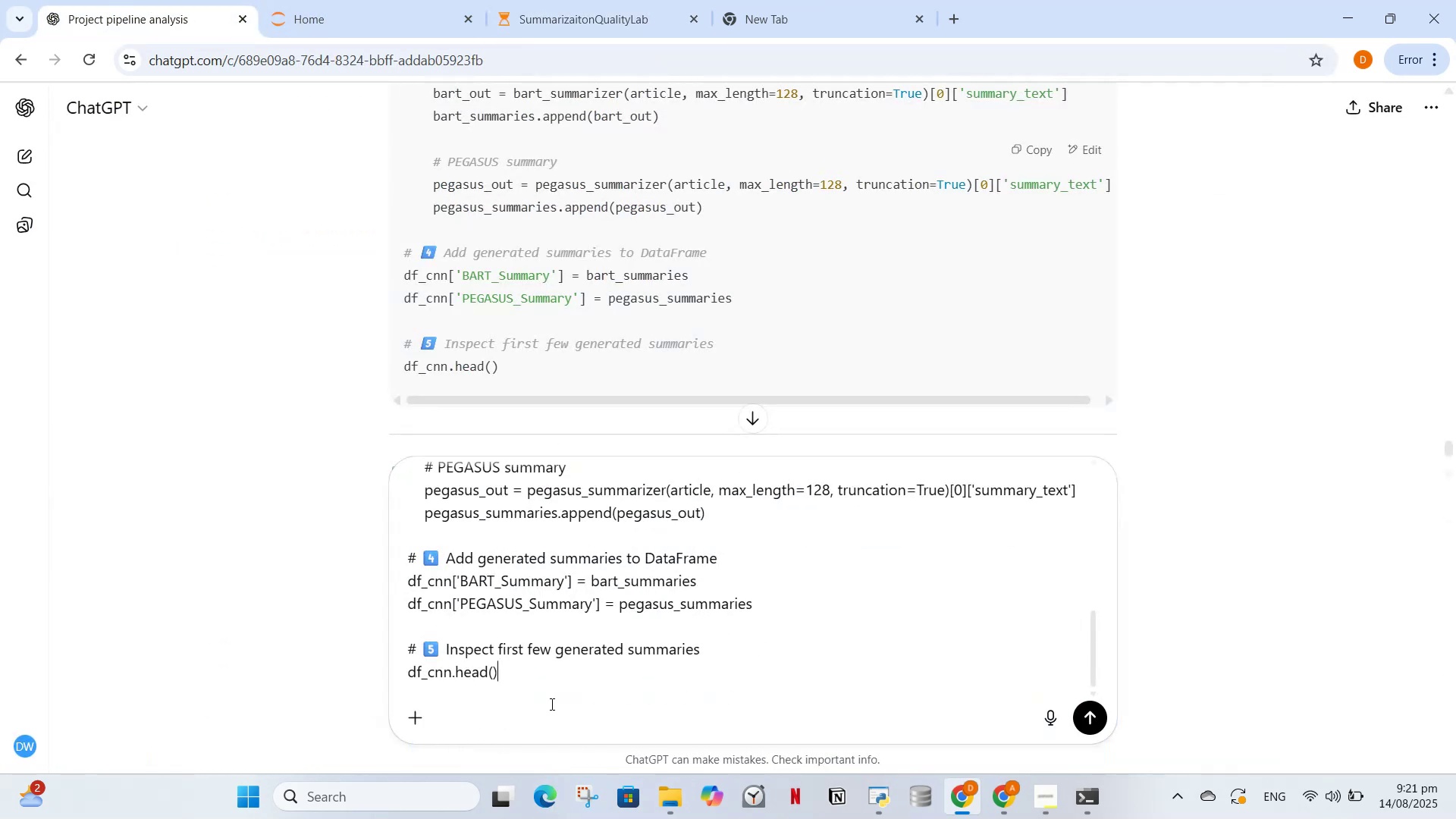 
key(Control+A)
 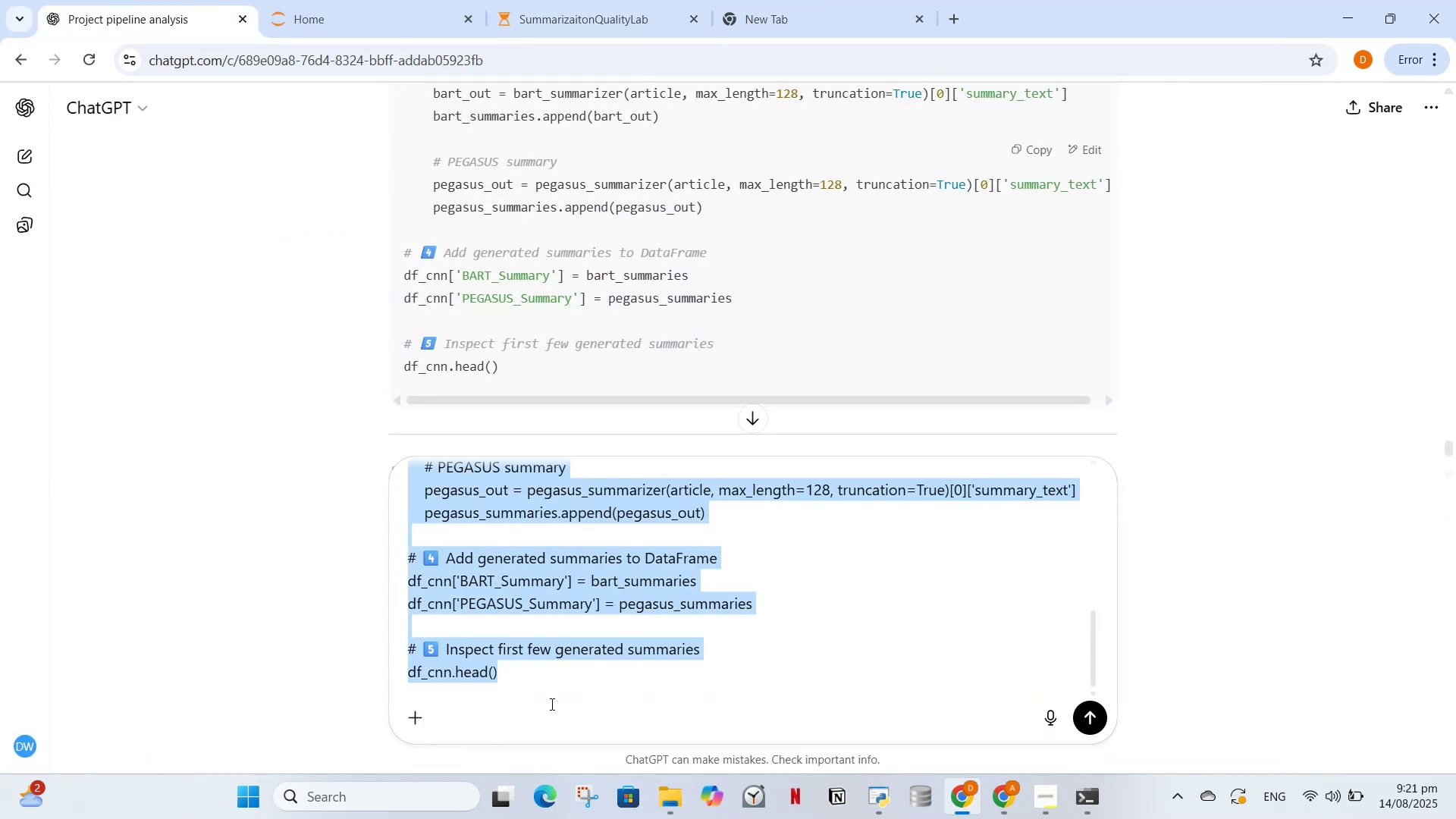 
key(Backspace)
type(can we break phase 2 in steps so that i can see wha )
key(Backspace)
type(t is going an)
key(Backspace)
key(Backspace)
type(on also i want when something downloads it c)
key(Backspace)
type(should should )
key(Backspace)
key(Backspace)
key(Backspace)
key(Backspace)
key(Backspace)
key(Backspace)
type(how a proper progressing bar)
 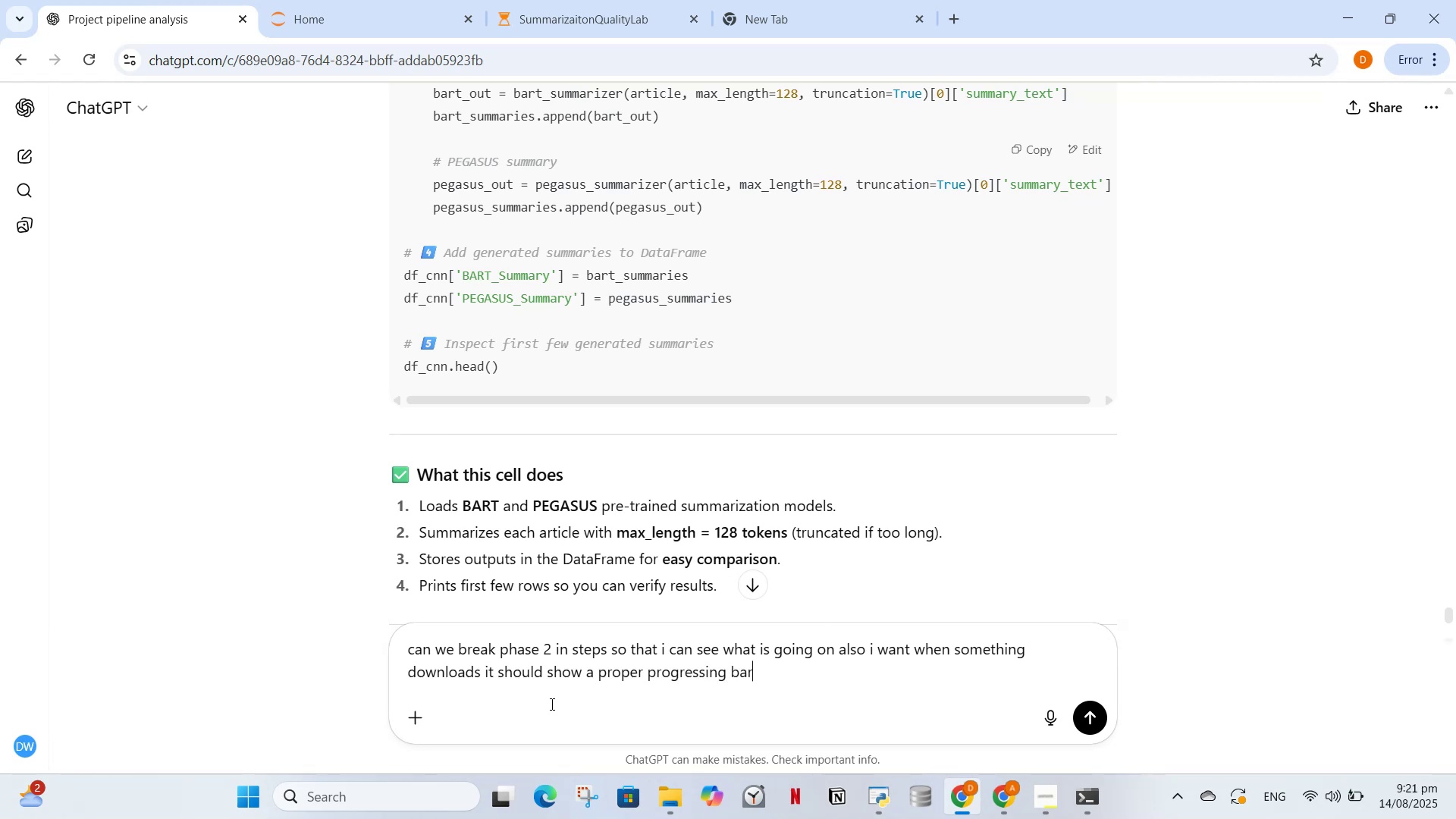 
key(Enter)
 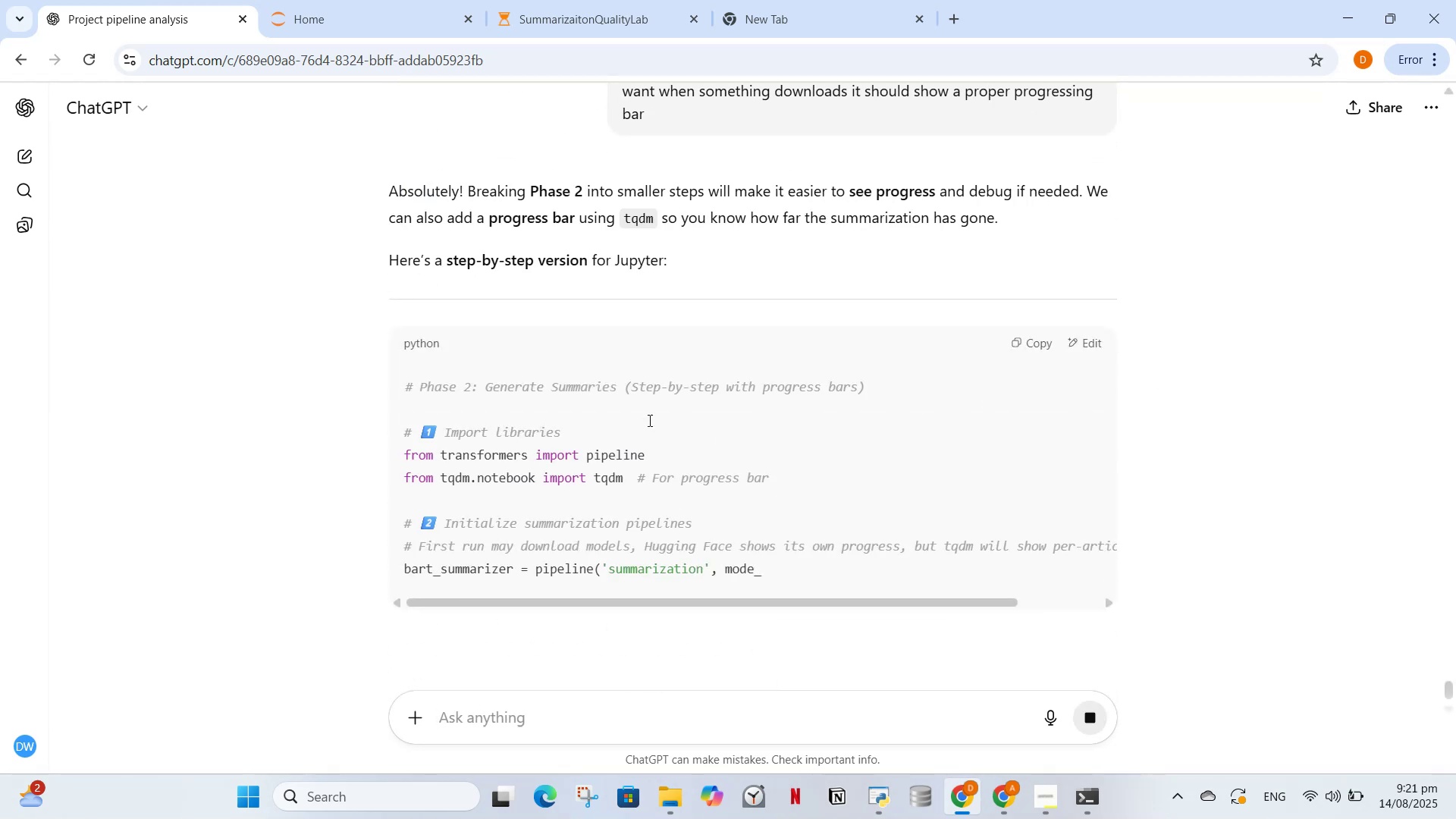 
wait(5.51)
 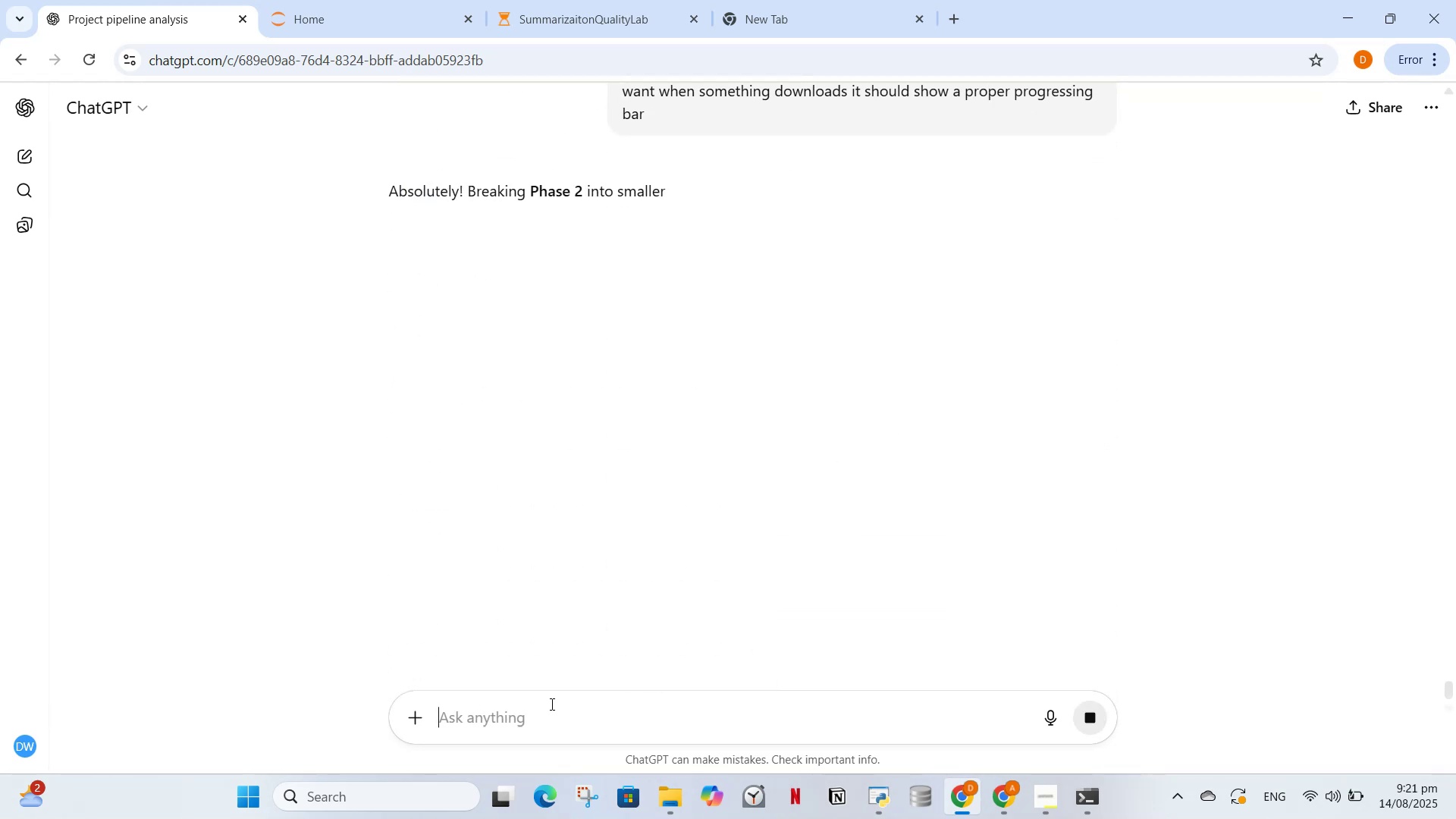 
scroll: coordinate [659, 483], scroll_direction: down, amount: 10.0
 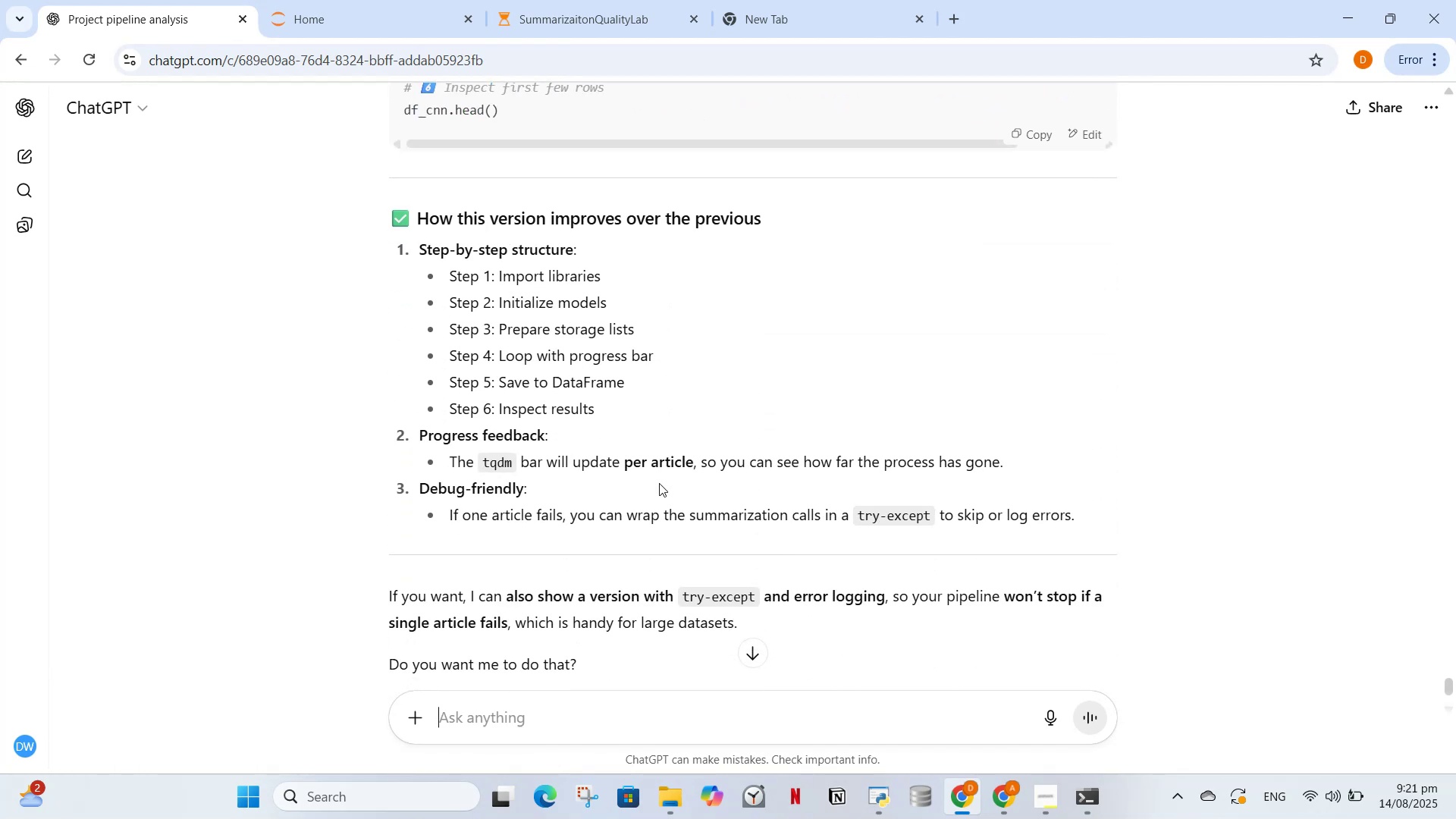 
scroll: coordinate [659, 481], scroll_direction: up, amount: 9.0
 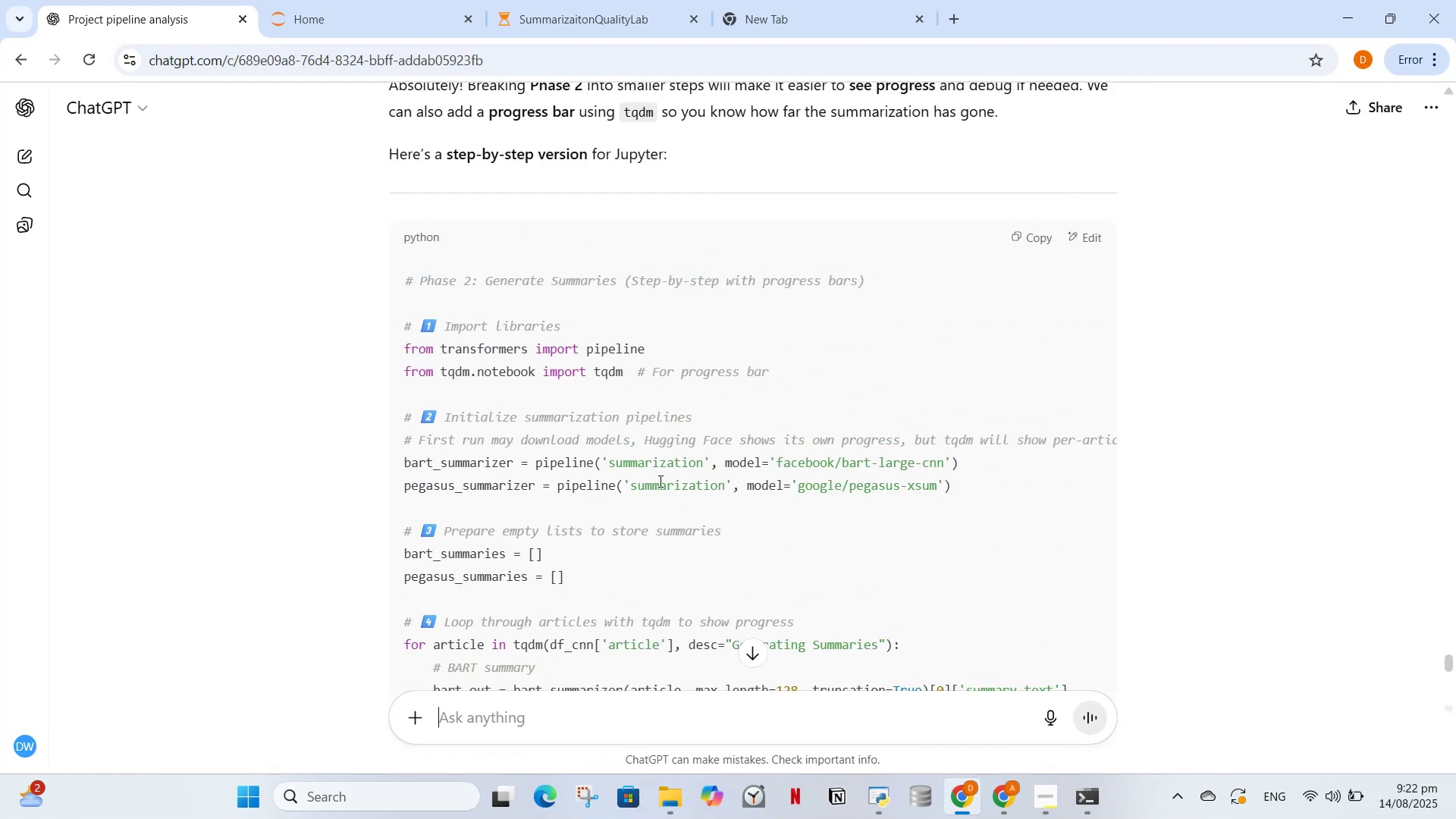 
scroll: coordinate [922, 442], scroll_direction: down, amount: 11.0
 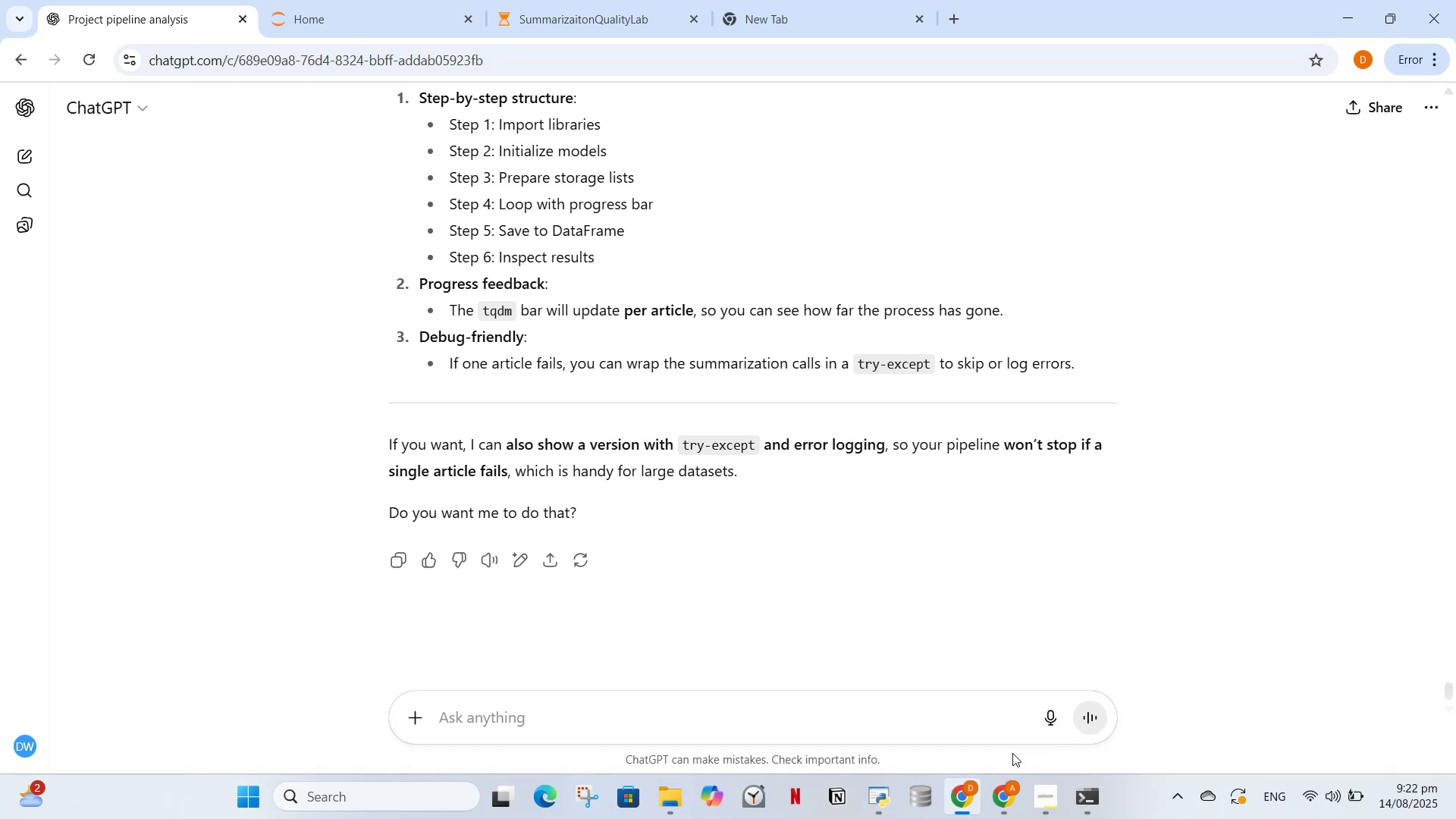 
left_click([1012, 800])
 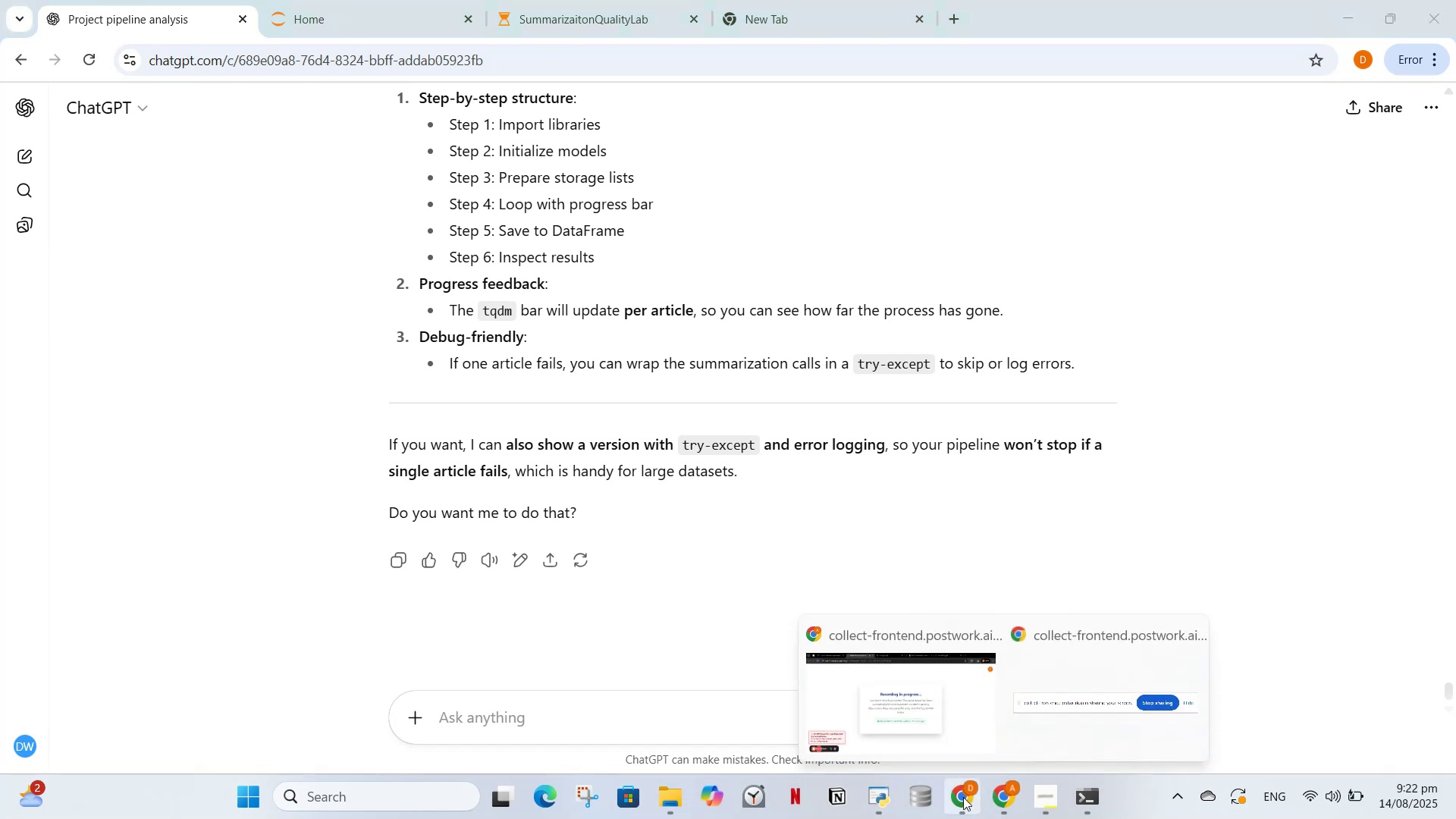 
left_click([962, 797])
 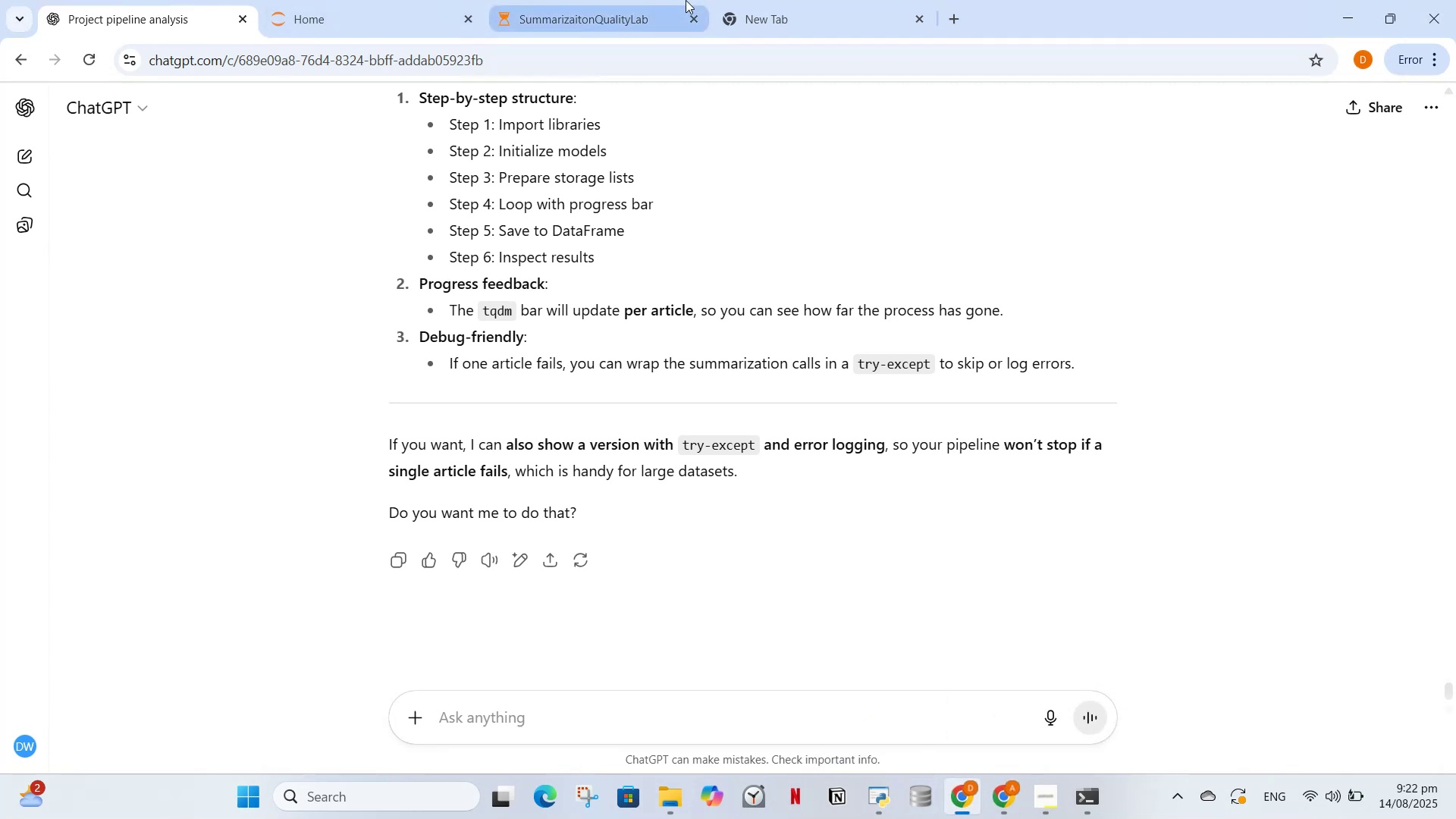 
left_click([639, 1])
 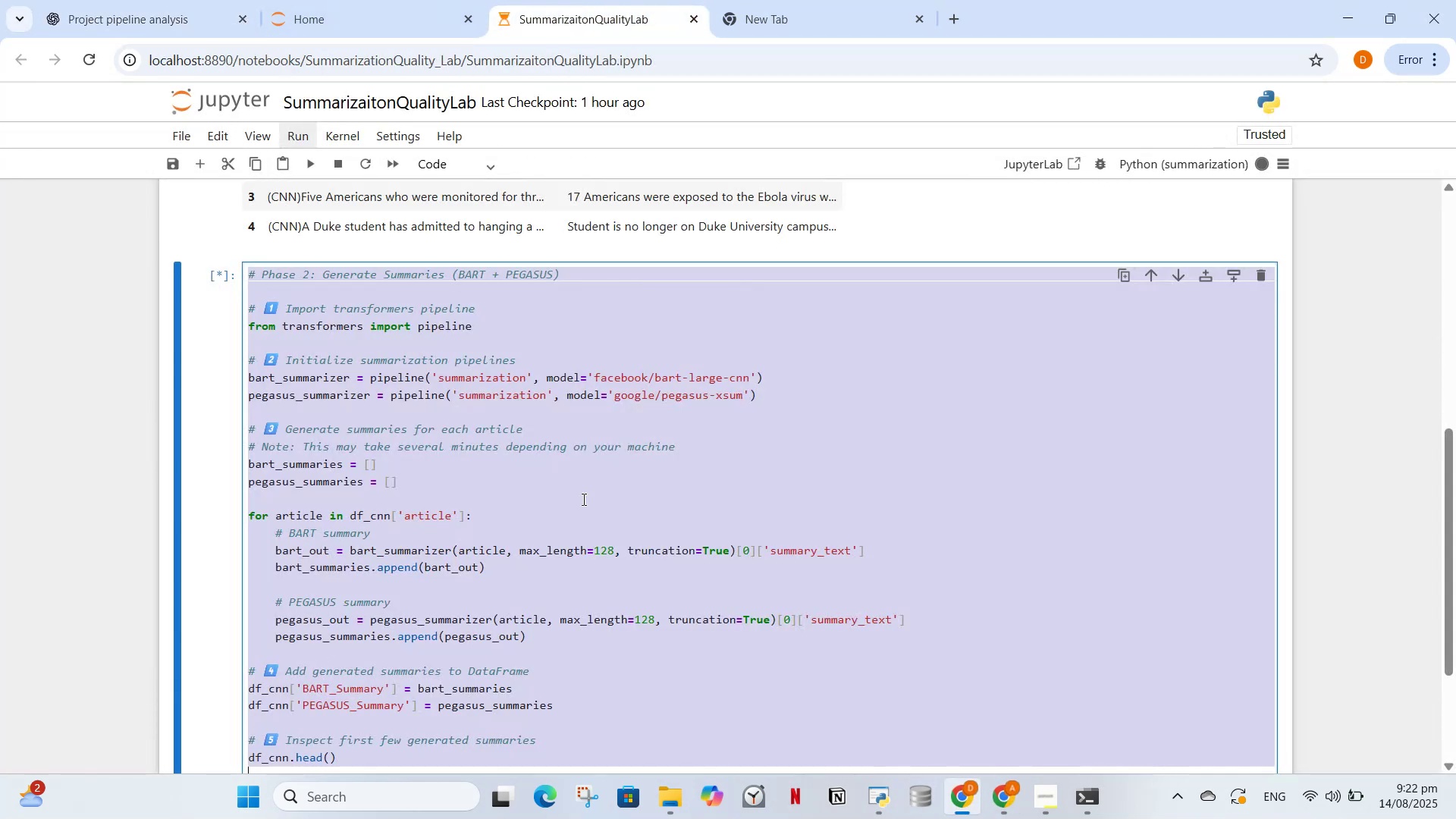 
scroll: coordinate [582, 499], scroll_direction: down, amount: 5.0
 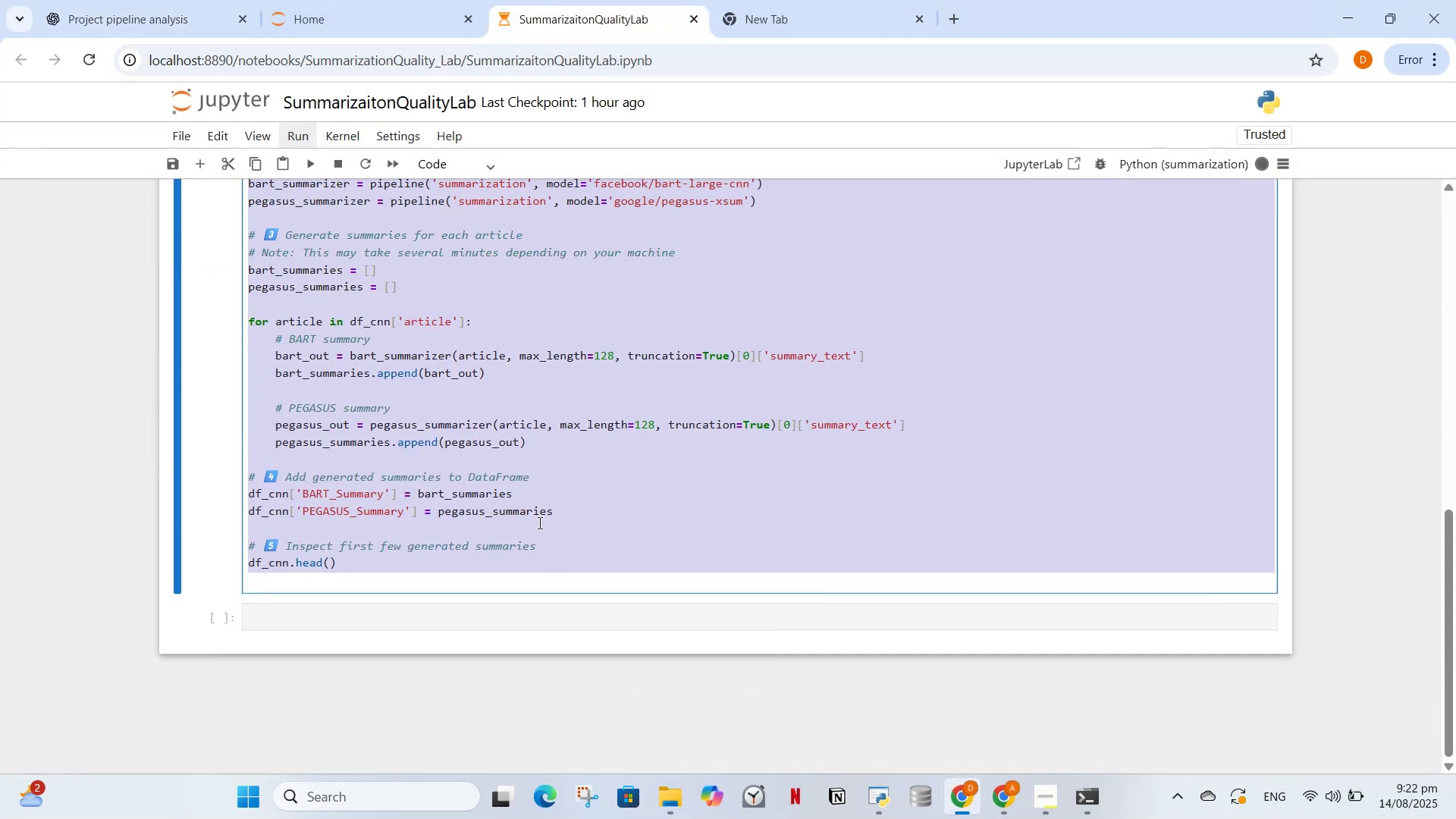 
left_click([538, 522])
 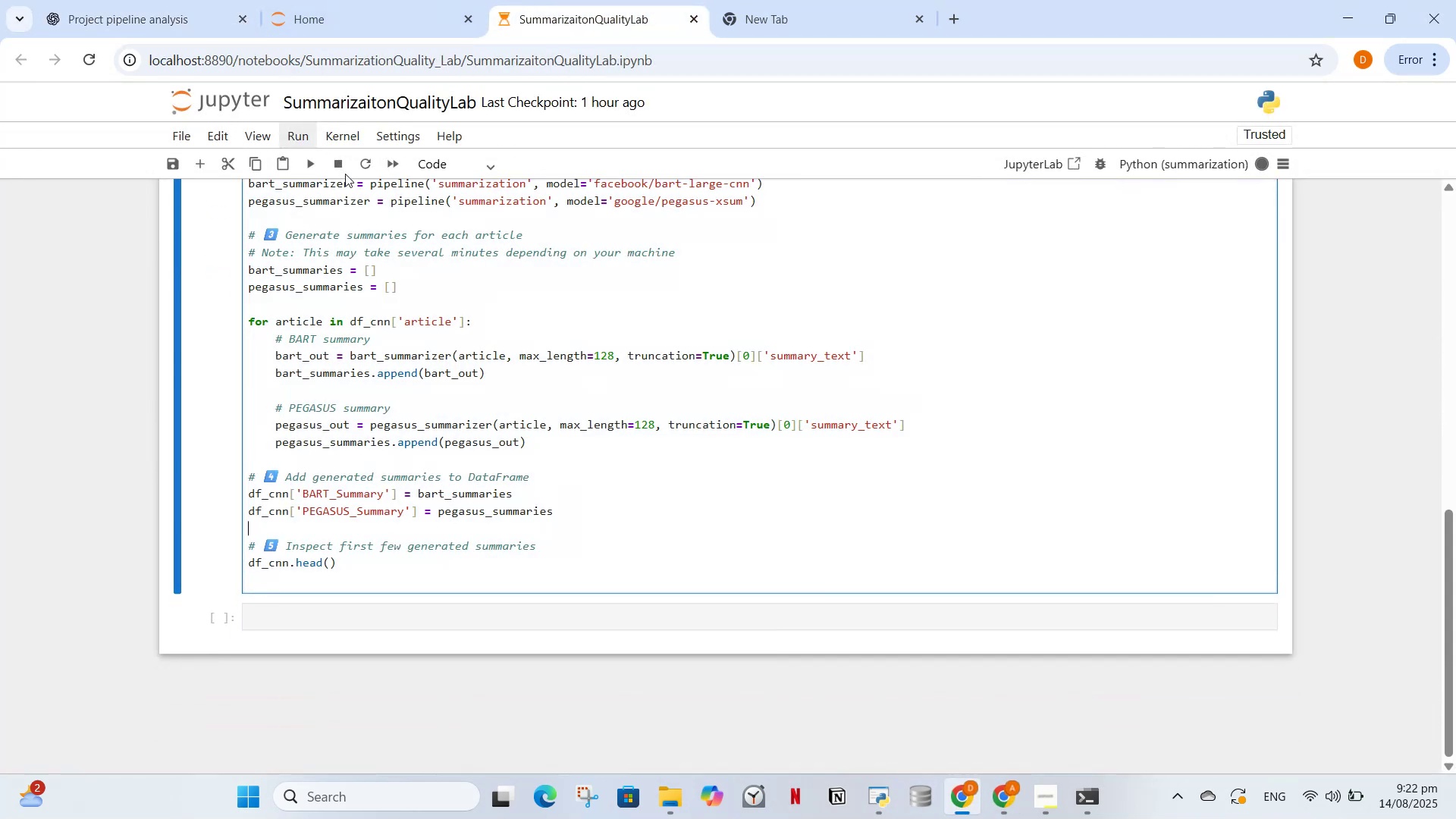 
double_click([340, 168])
 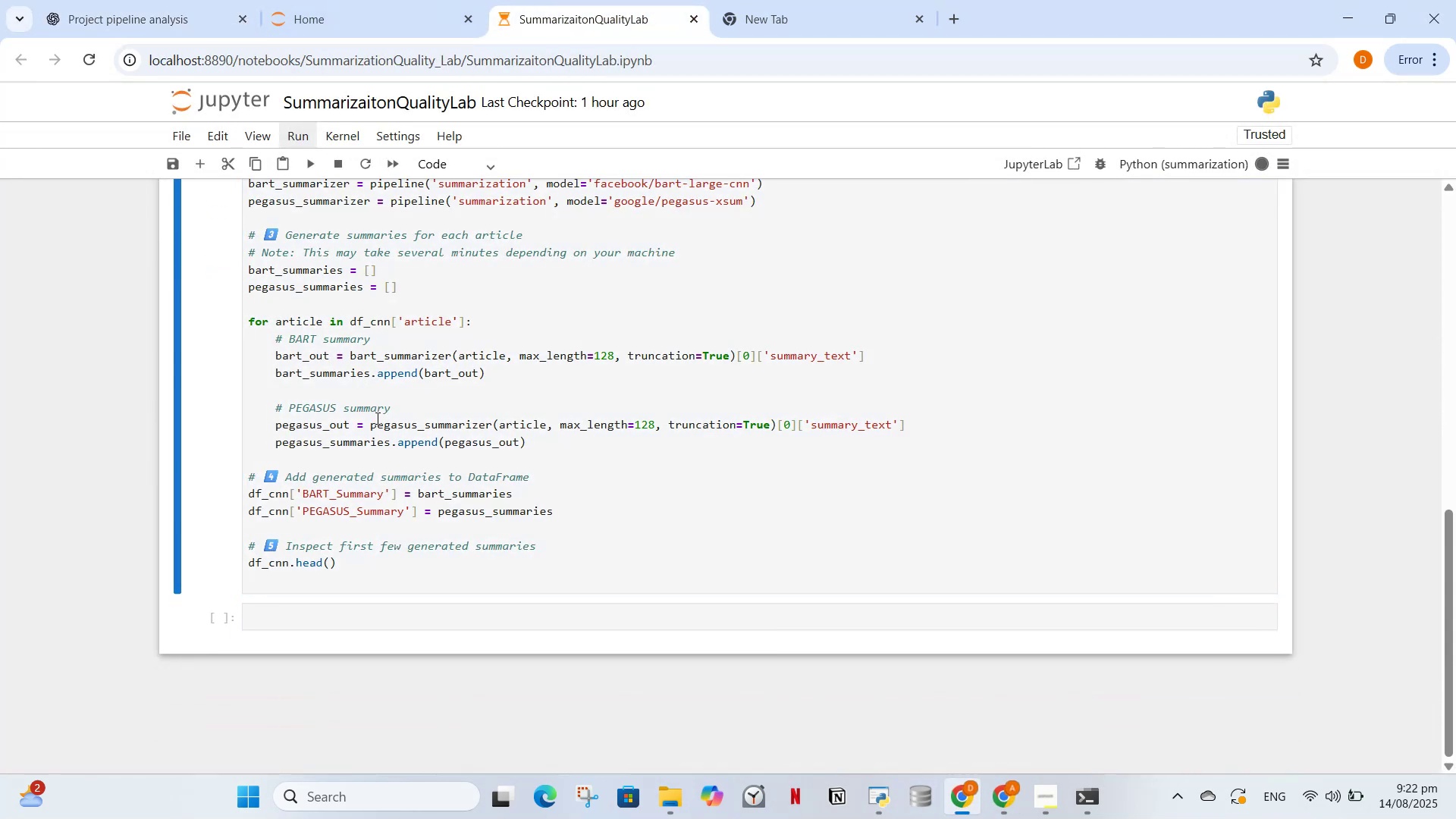 
scroll: coordinate [381, 416], scroll_direction: up, amount: 3.0
 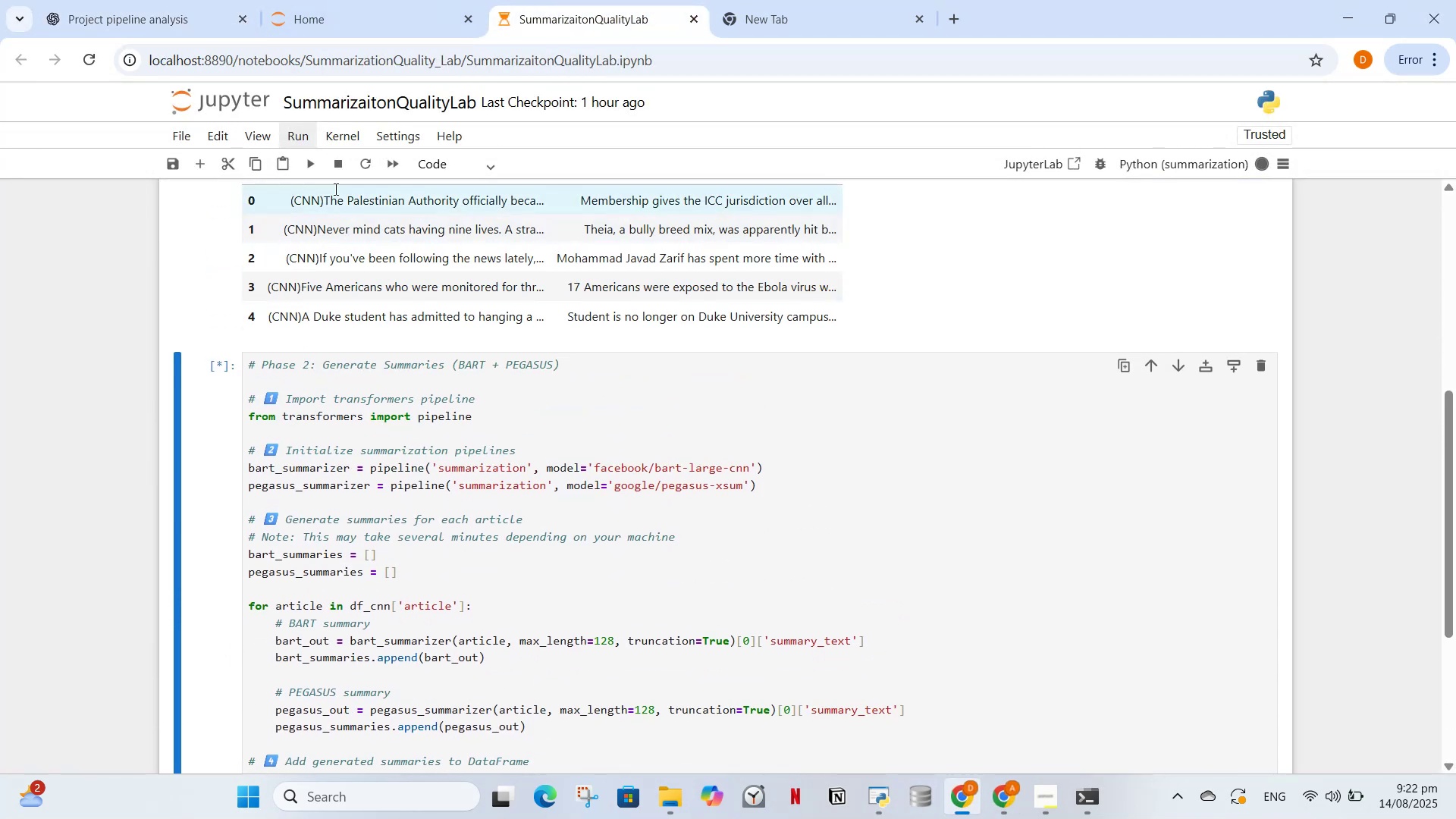 
left_click([333, 167])
 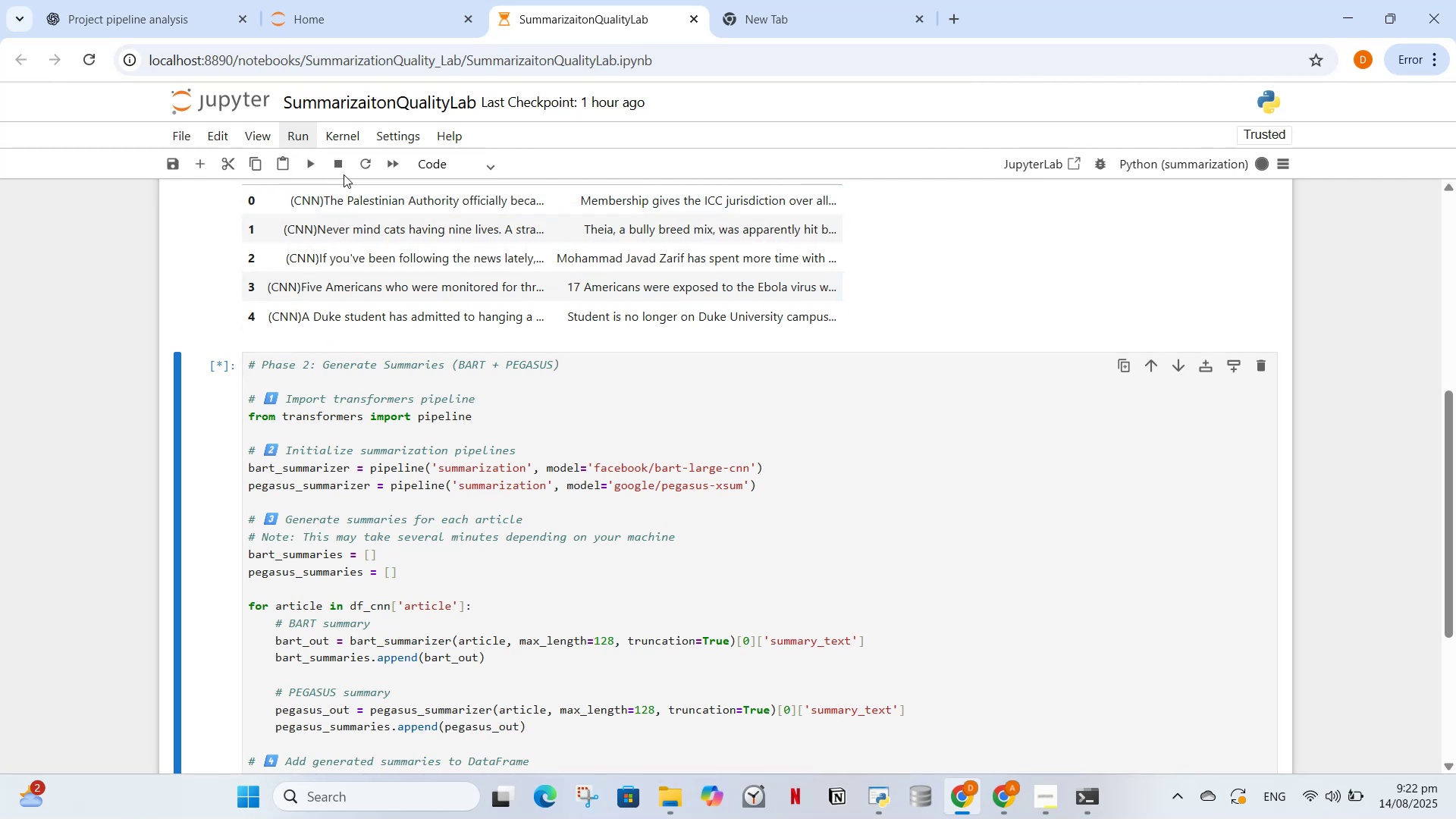 
left_click([303, 362])
 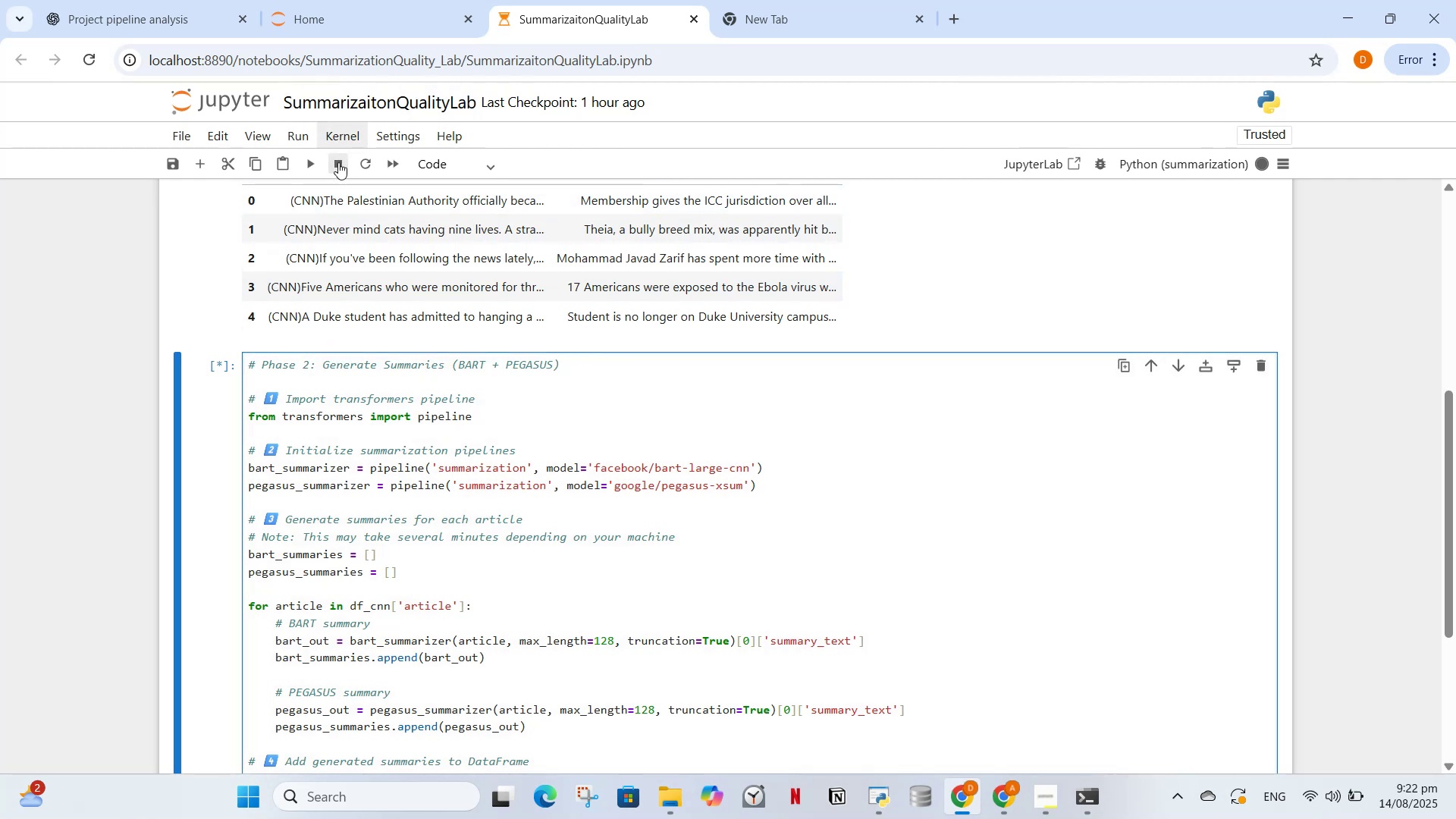 
left_click([338, 162])
 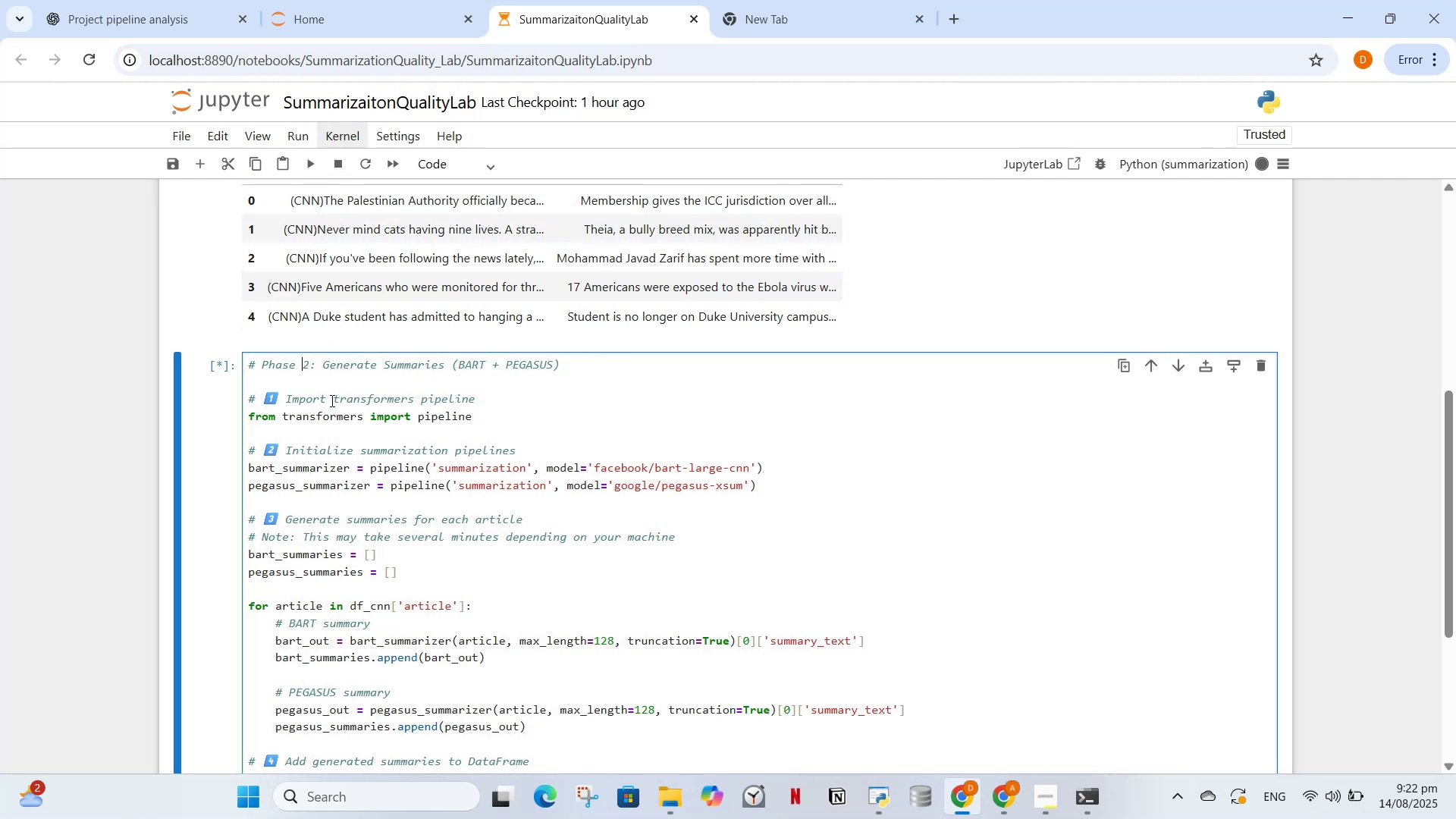 
left_click([331, 406])
 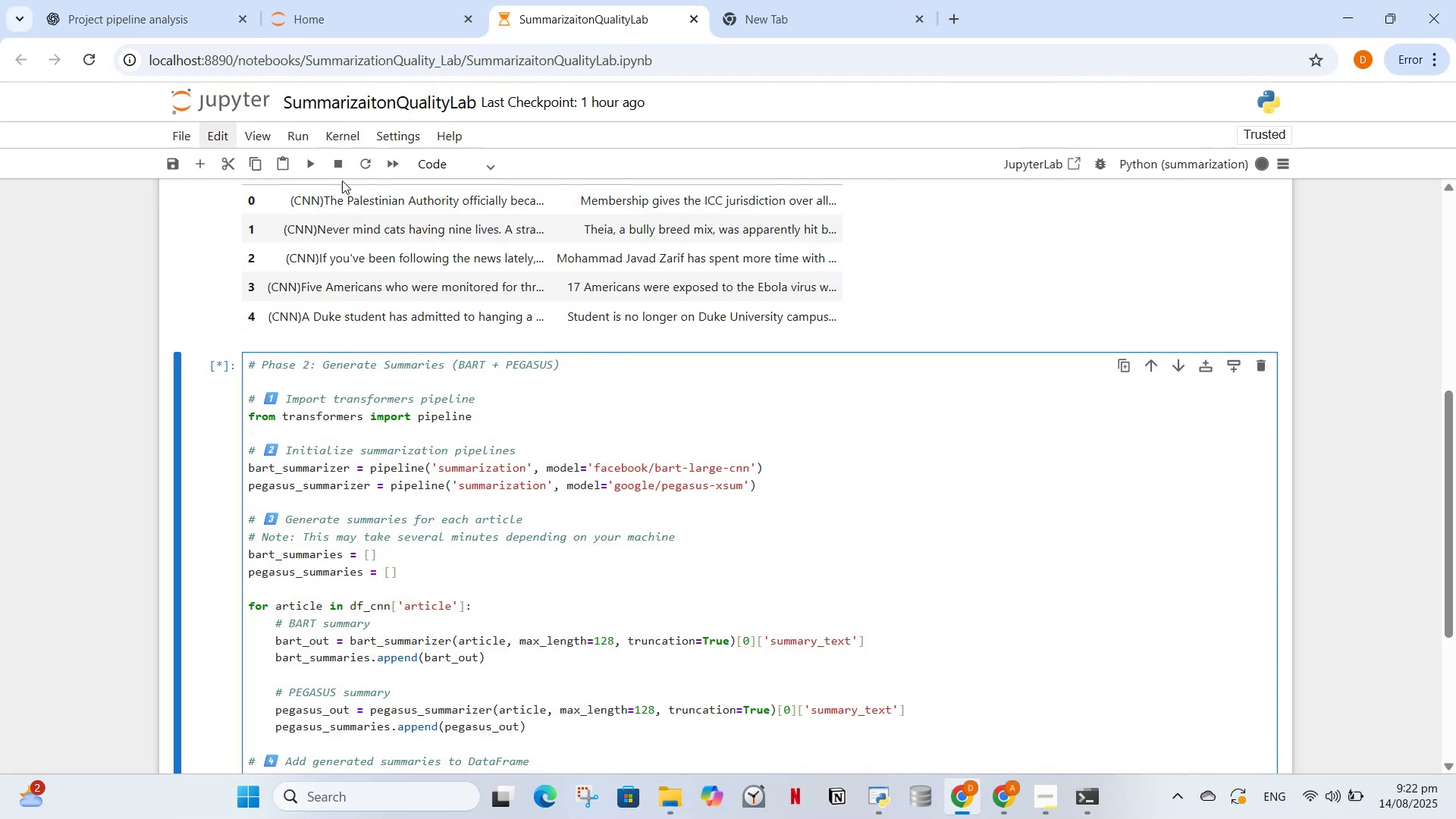 
left_click([269, 400])
 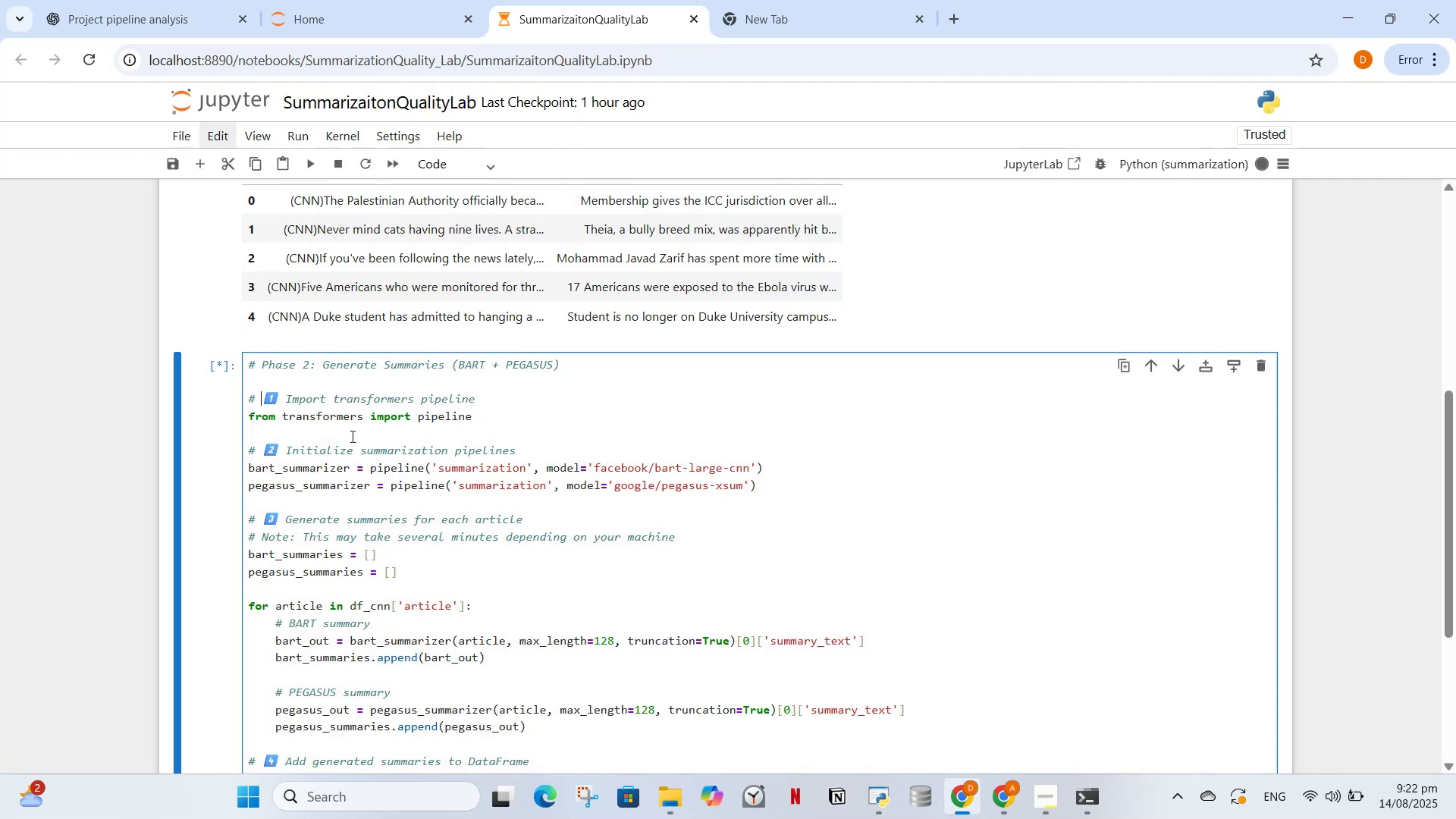 
scroll: coordinate [442, 467], scroll_direction: down, amount: 3.0
 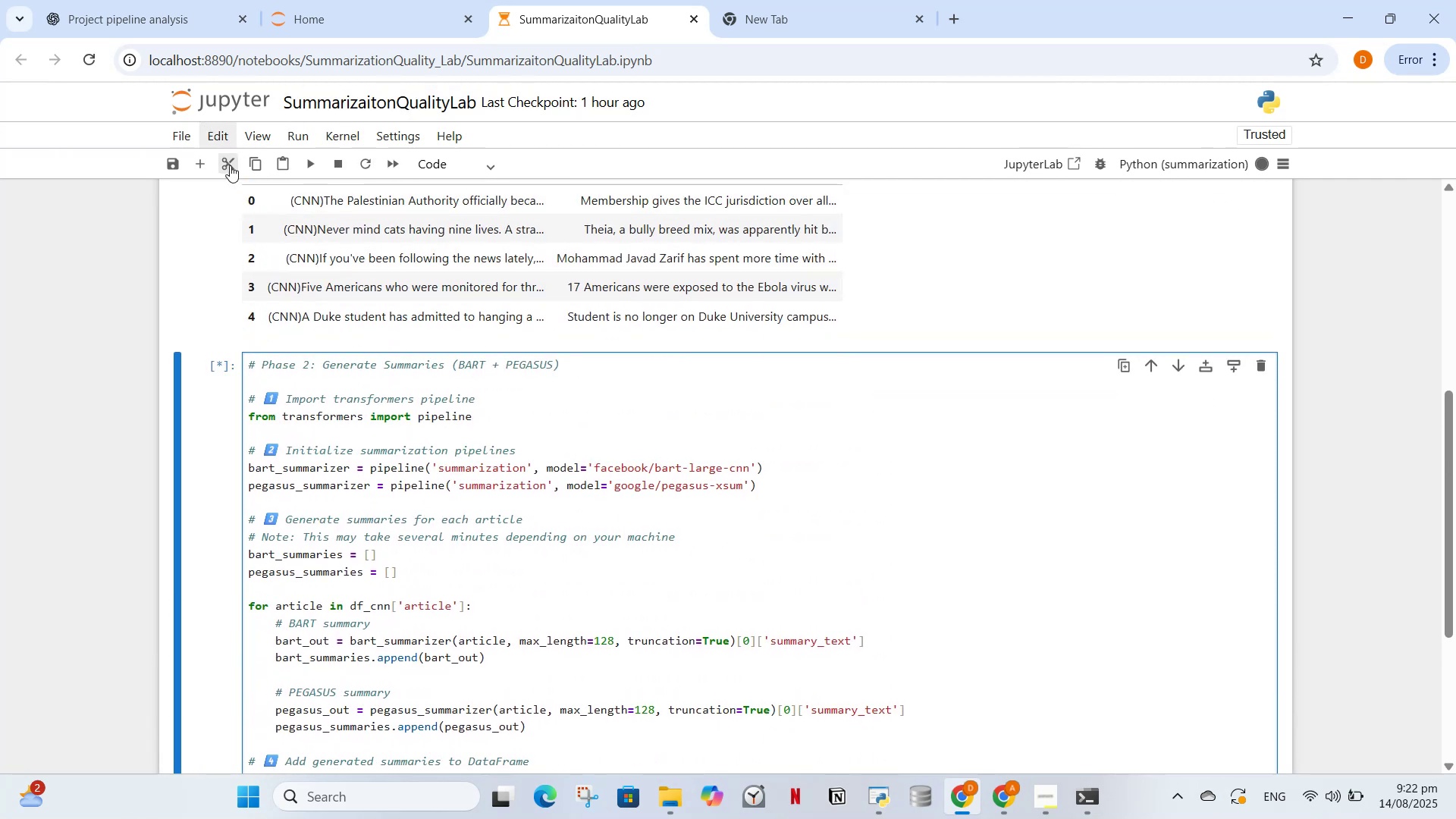 
left_click([228, 168])
 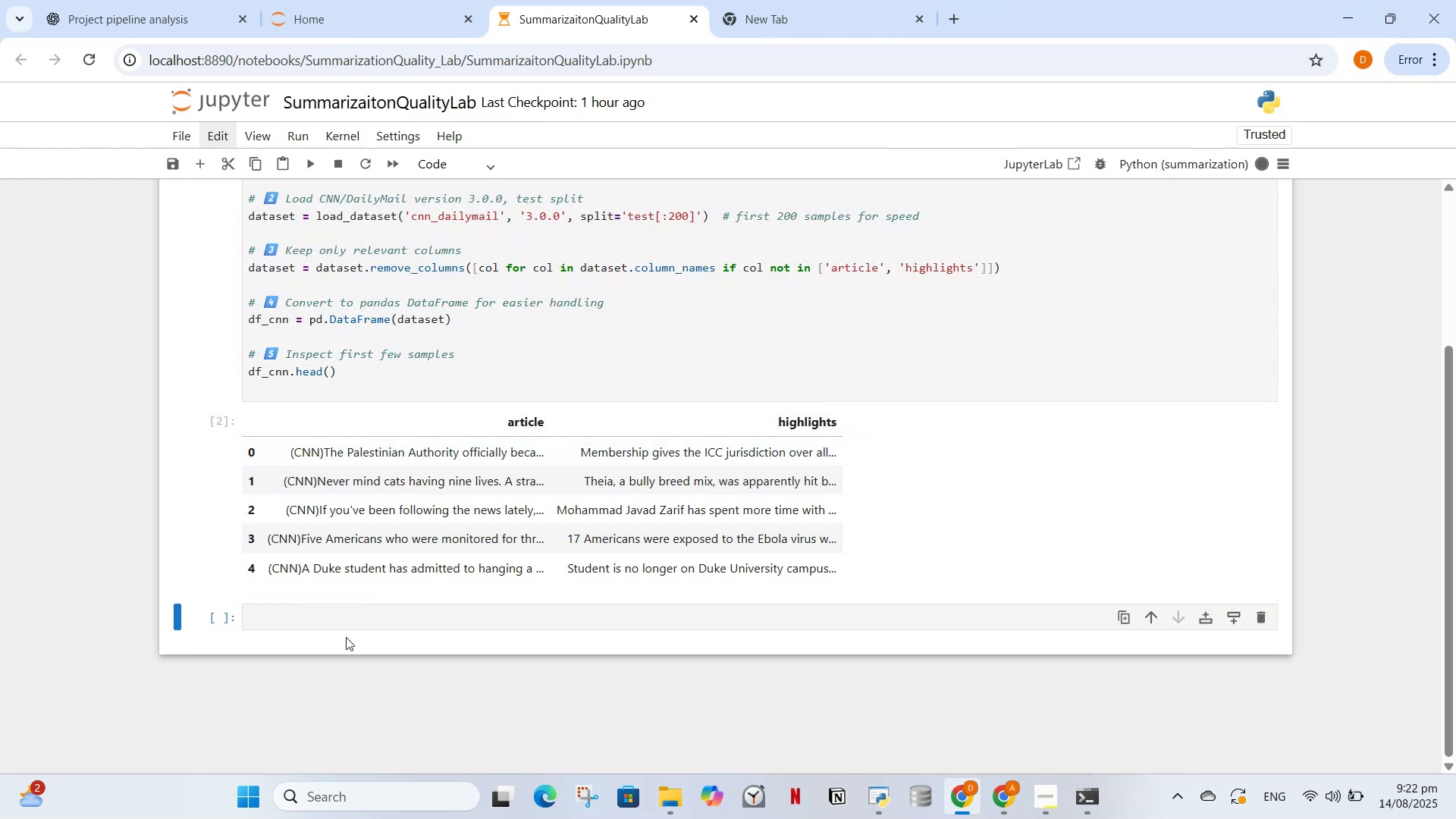 
left_click([337, 622])
 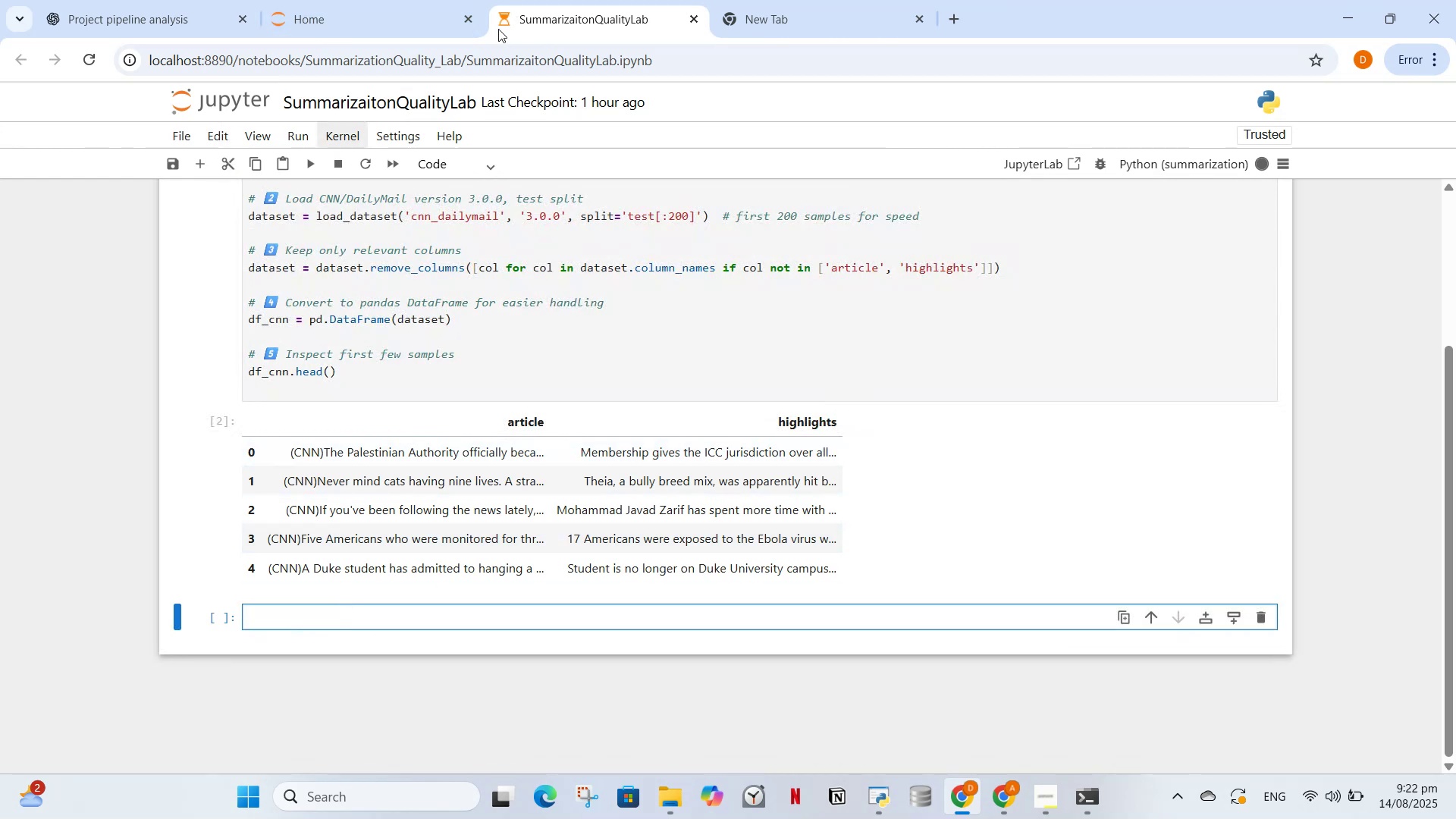 
left_click([358, 0])
 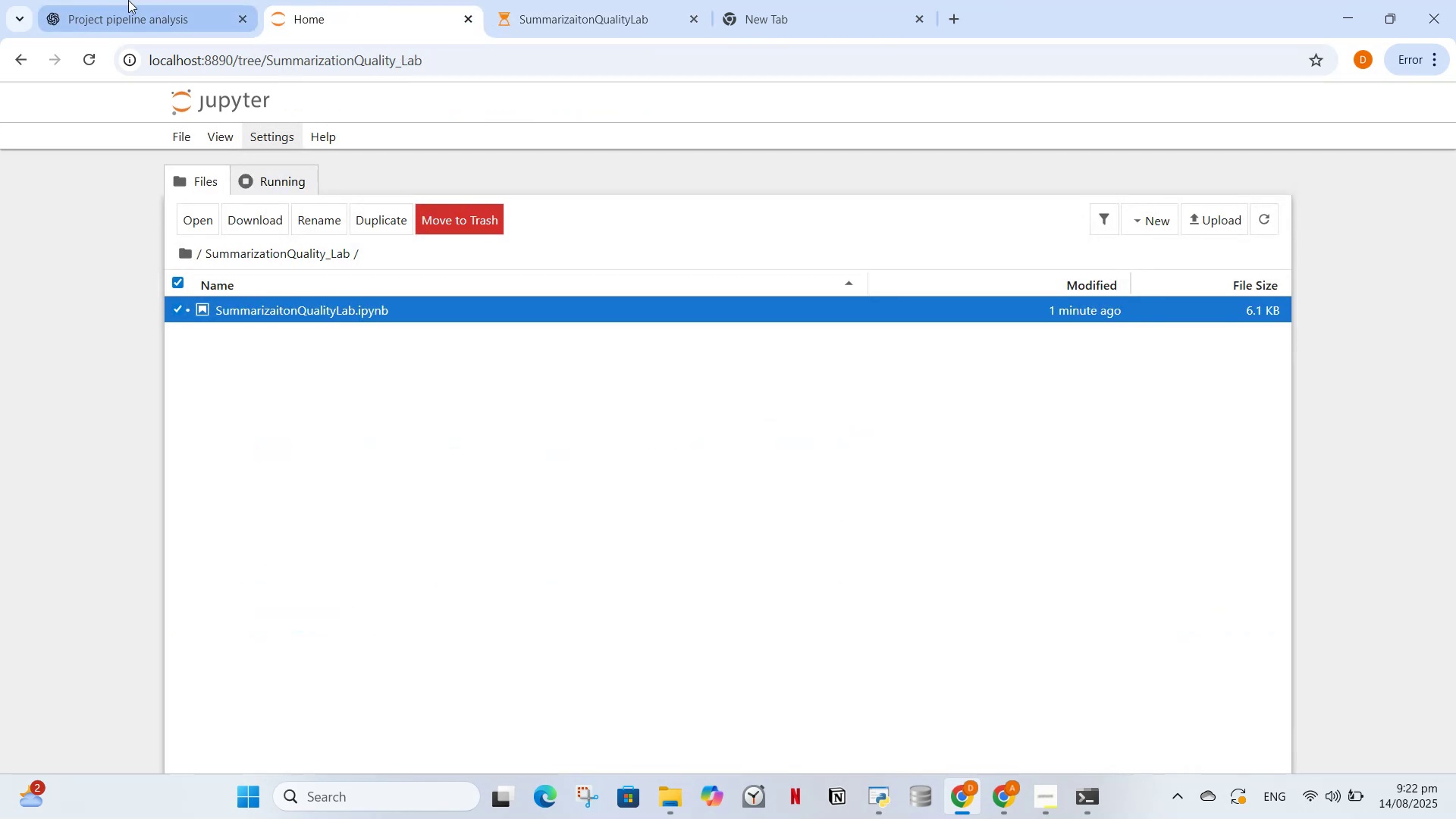 
left_click([129, 0])
 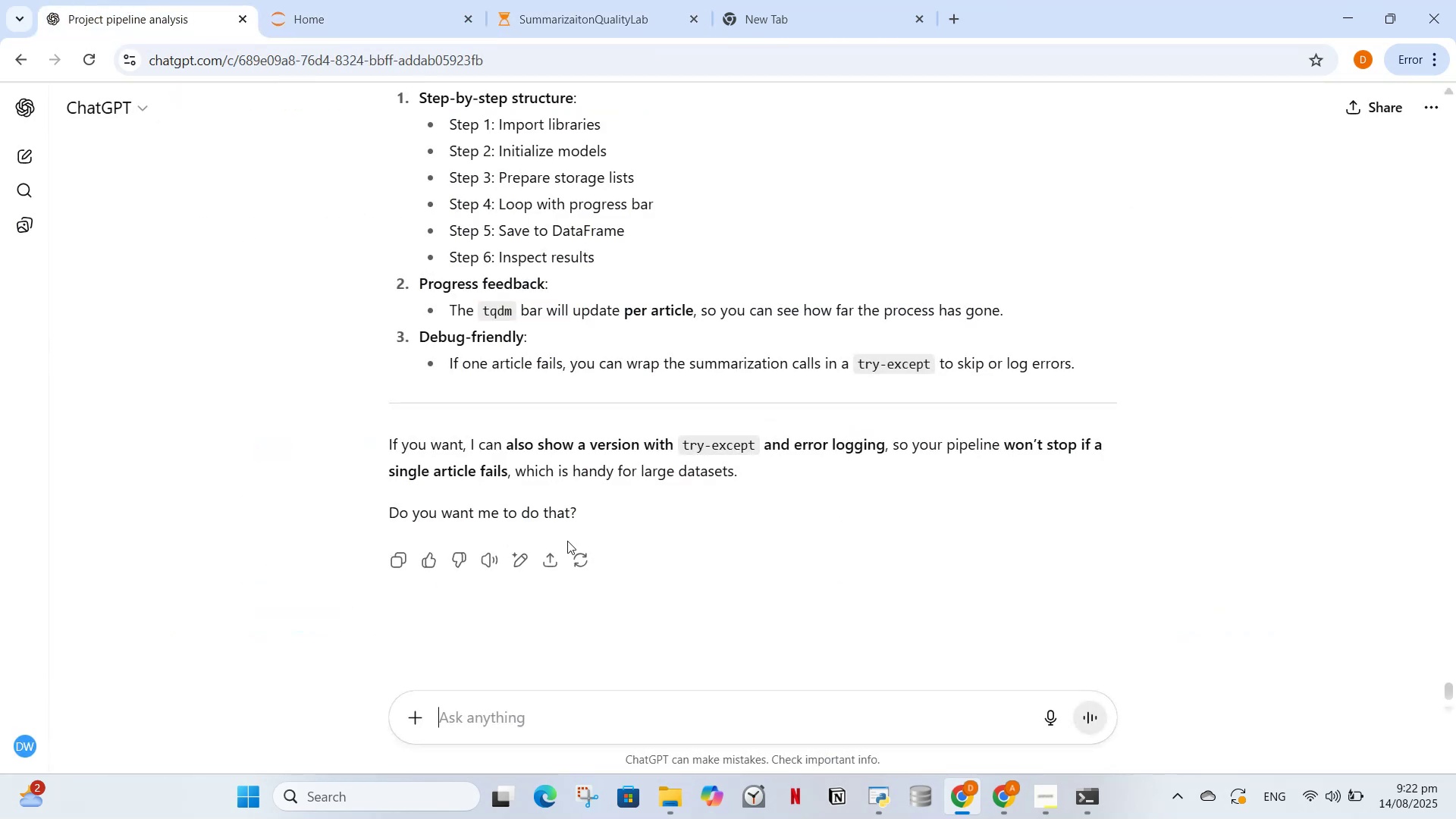 
scroll: coordinate [584, 507], scroll_direction: up, amount: 10.0
 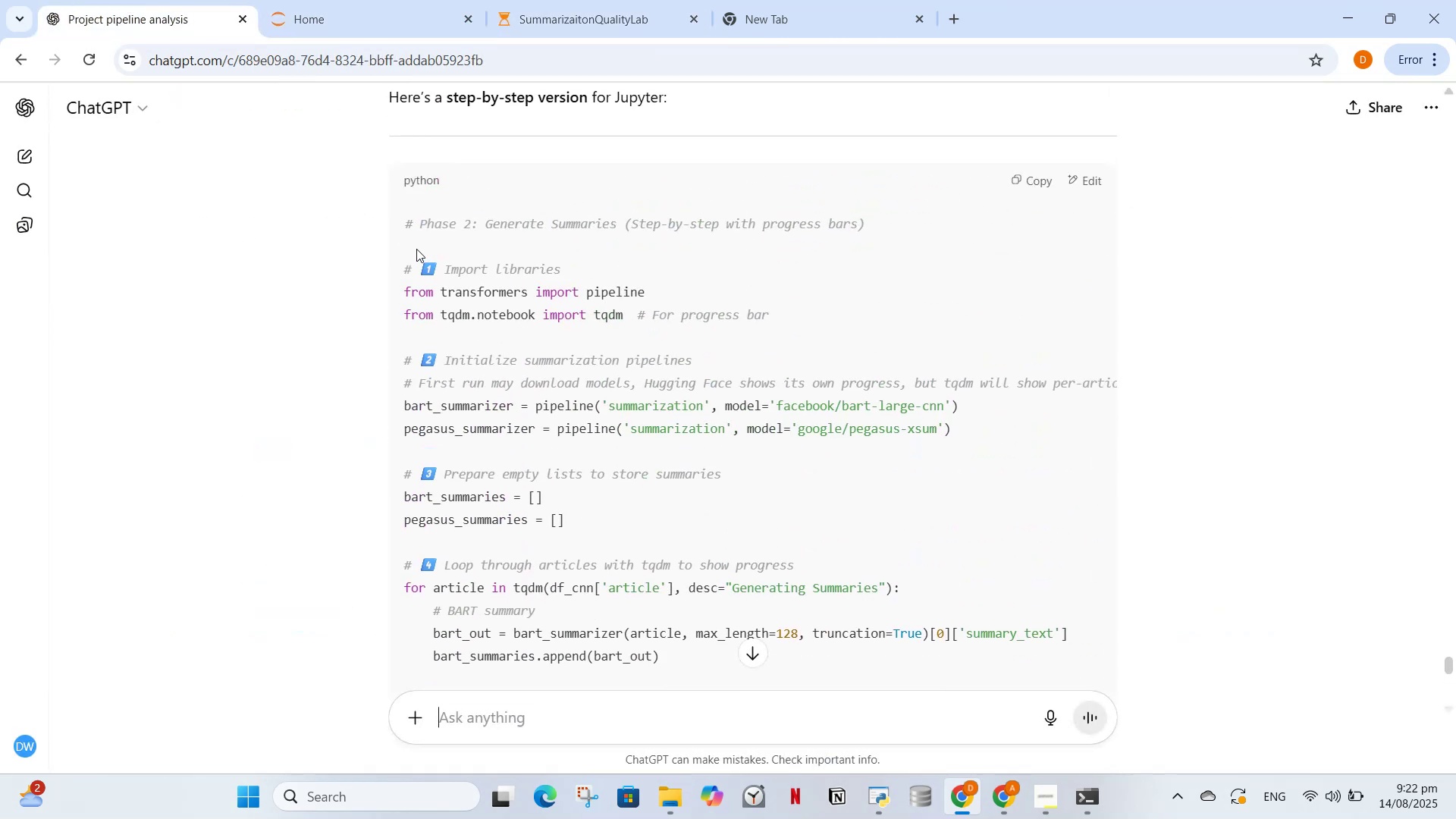 
left_click_drag(start_coordinate=[401, 250], to_coordinate=[670, 124])
 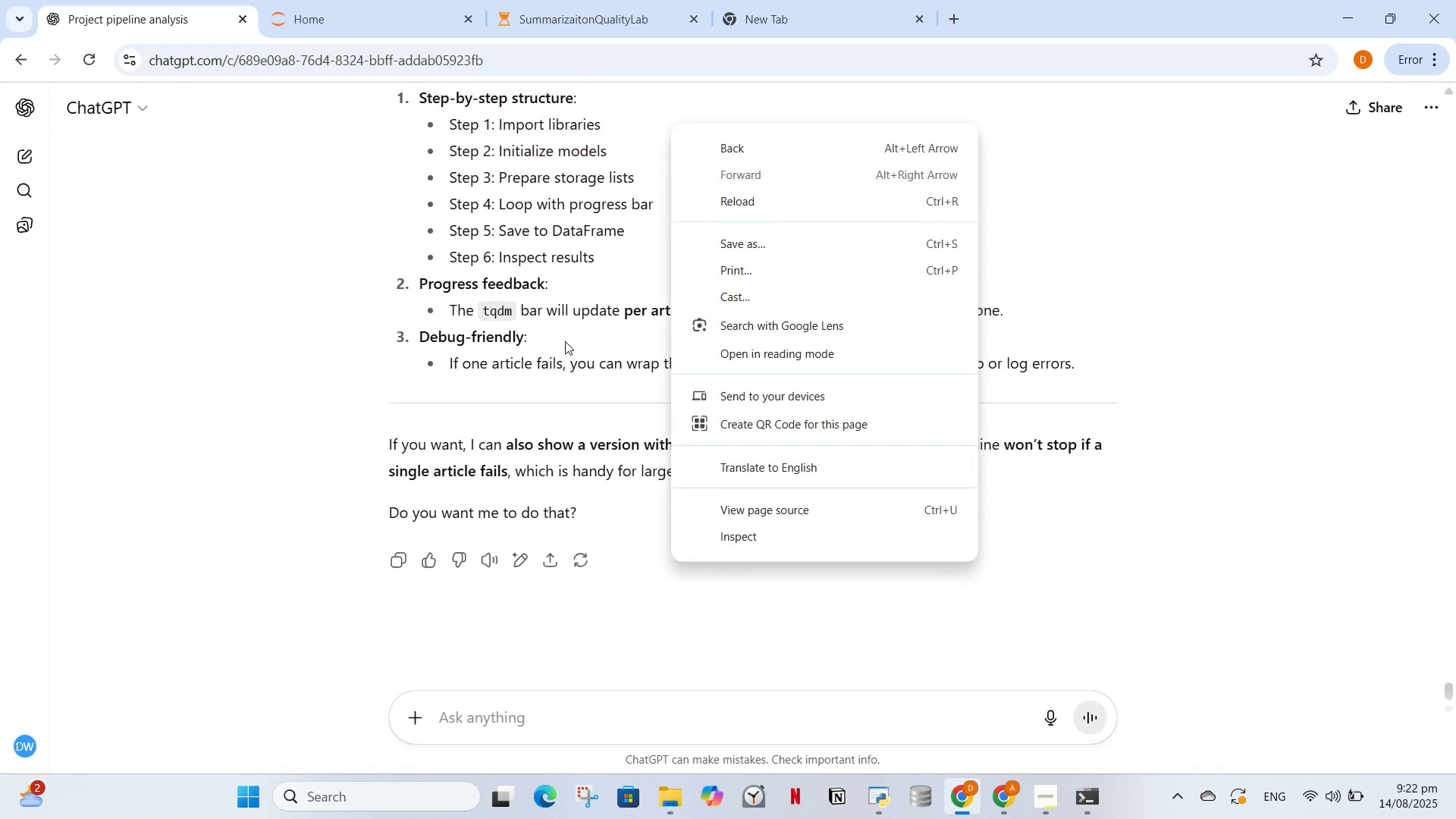 
scroll: coordinate [568, 418], scroll_direction: up, amount: 6.0
 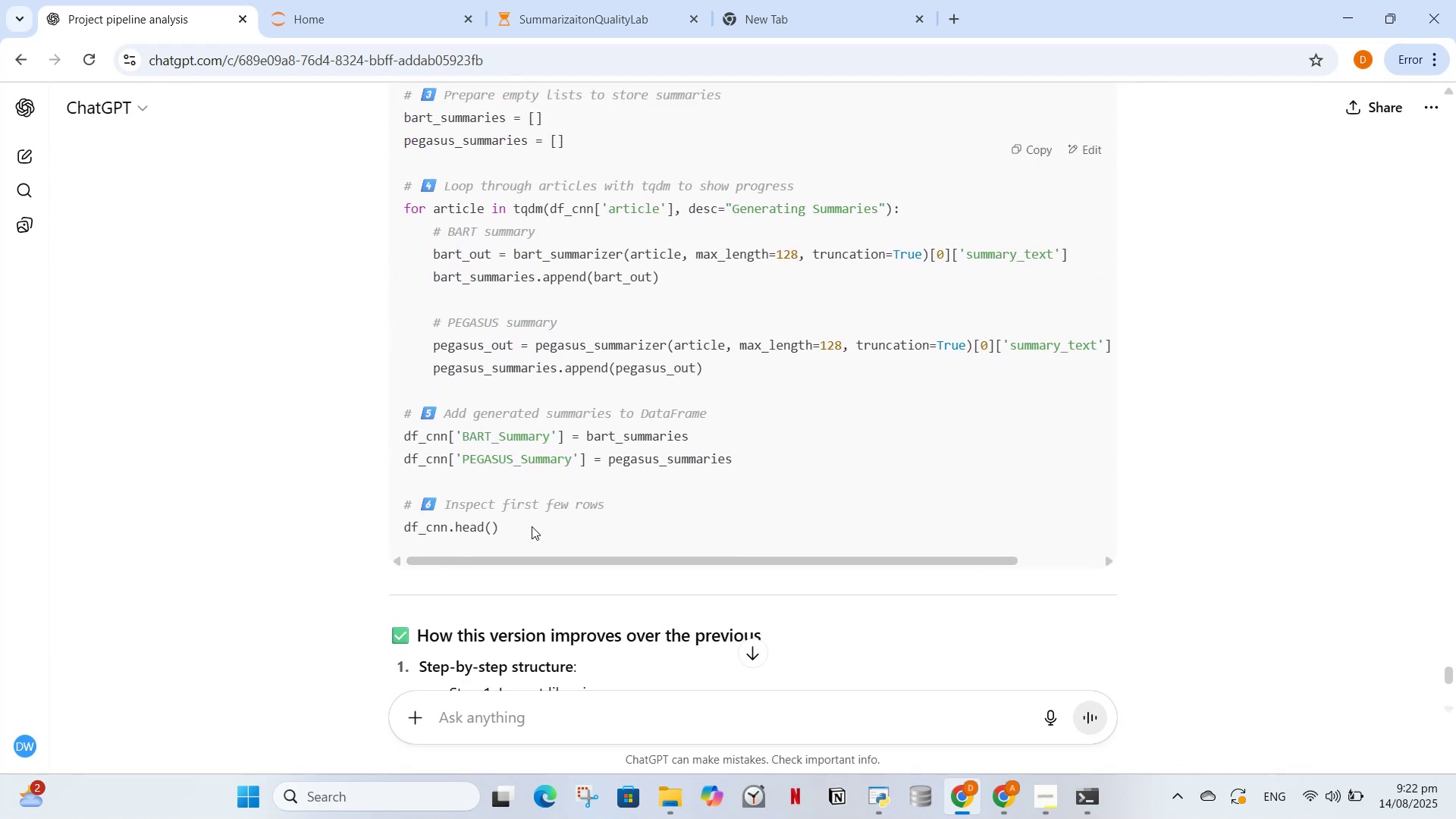 
left_click_drag(start_coordinate=[519, 551], to_coordinate=[409, 307])
 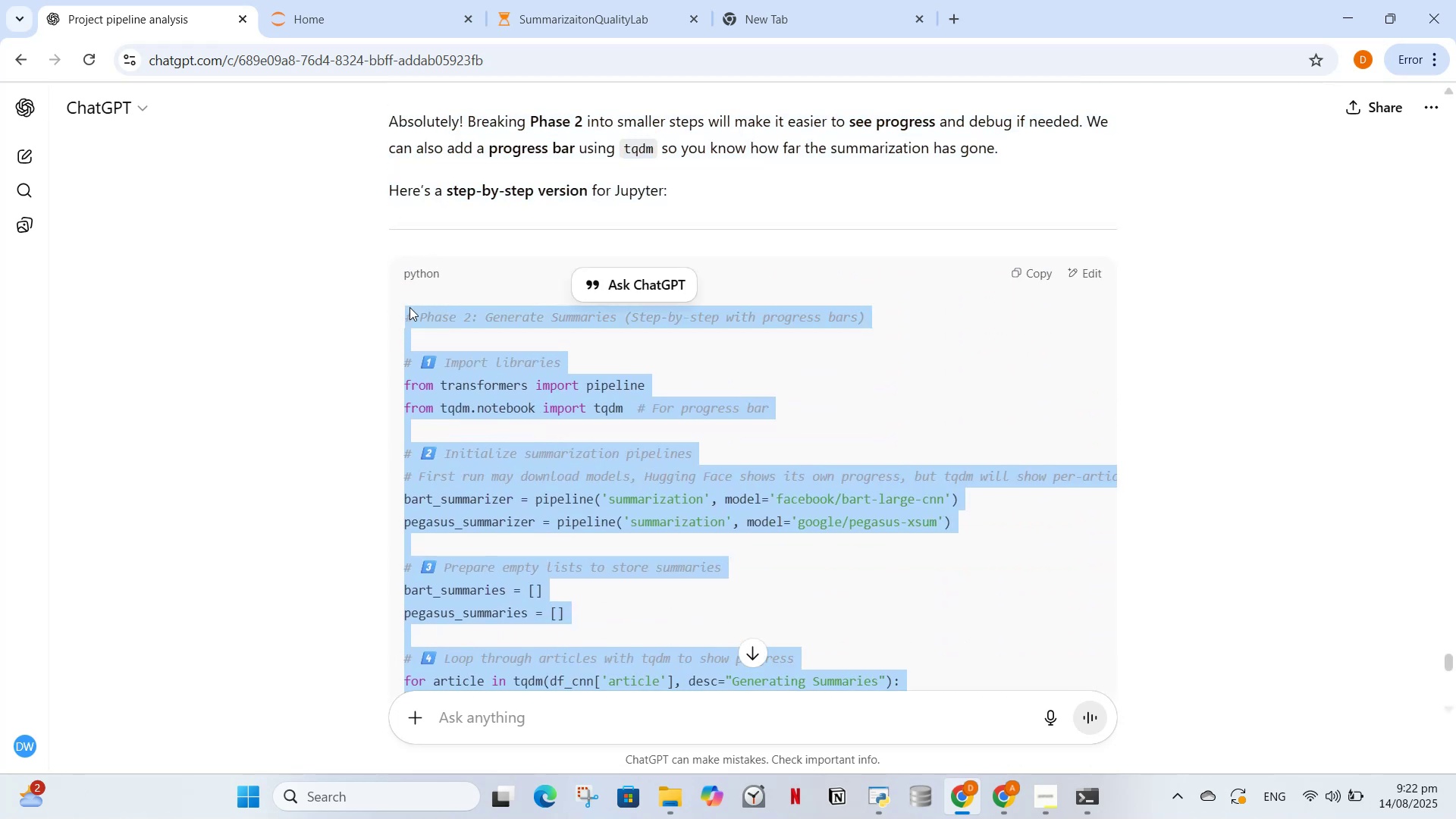 
key(Control+C)
 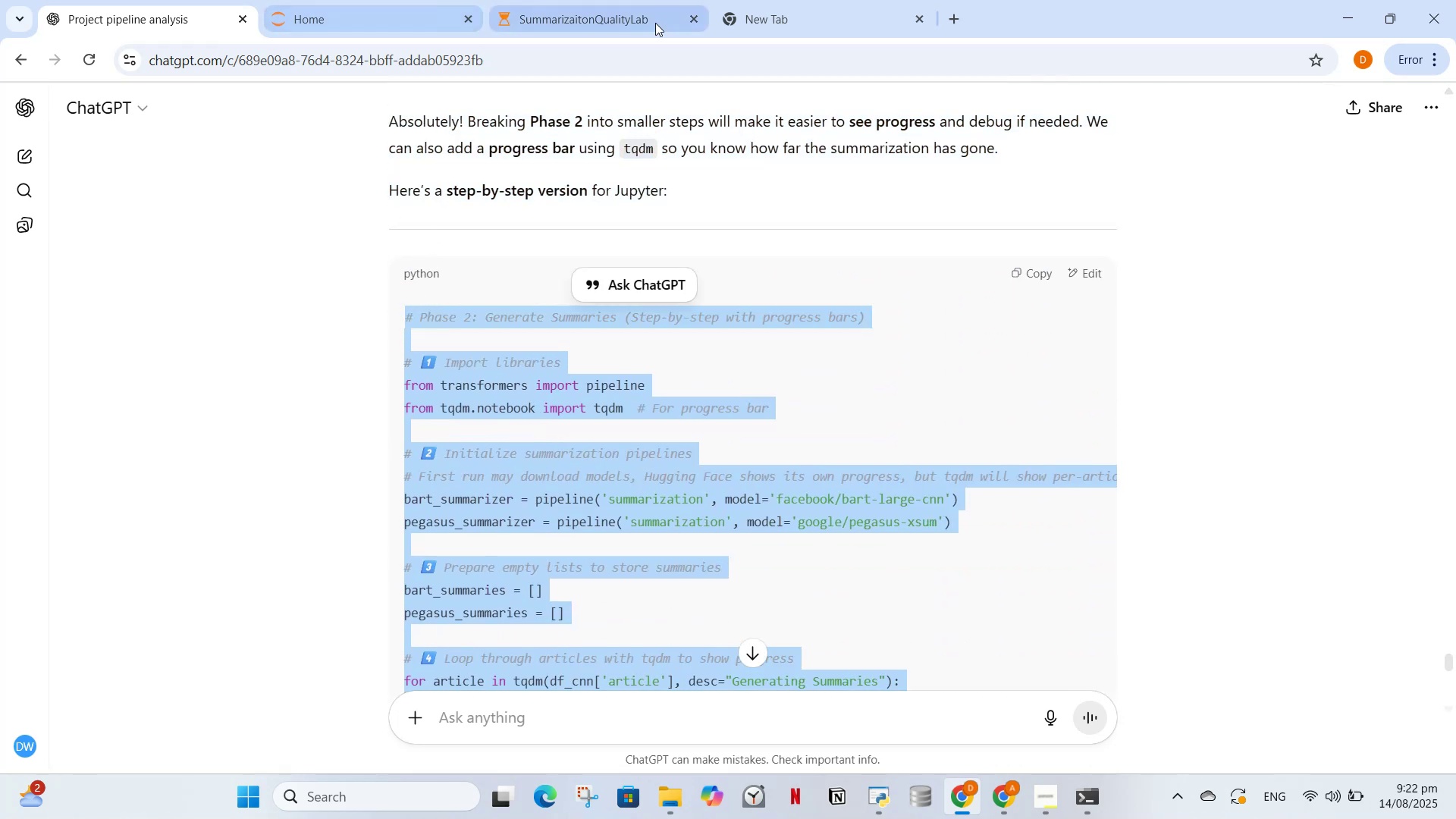 
left_click([653, 23])
 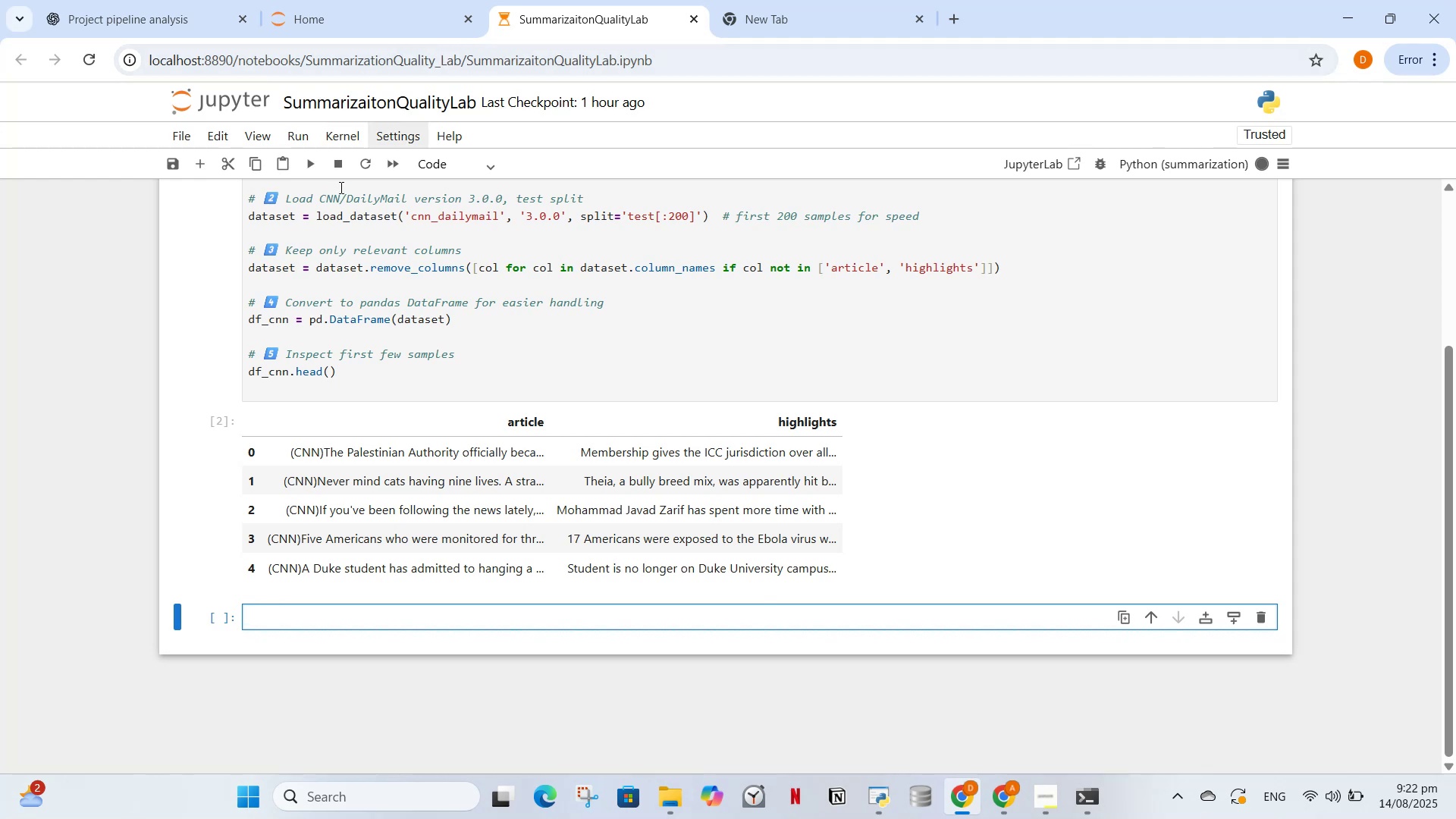 
left_click([340, 163])
 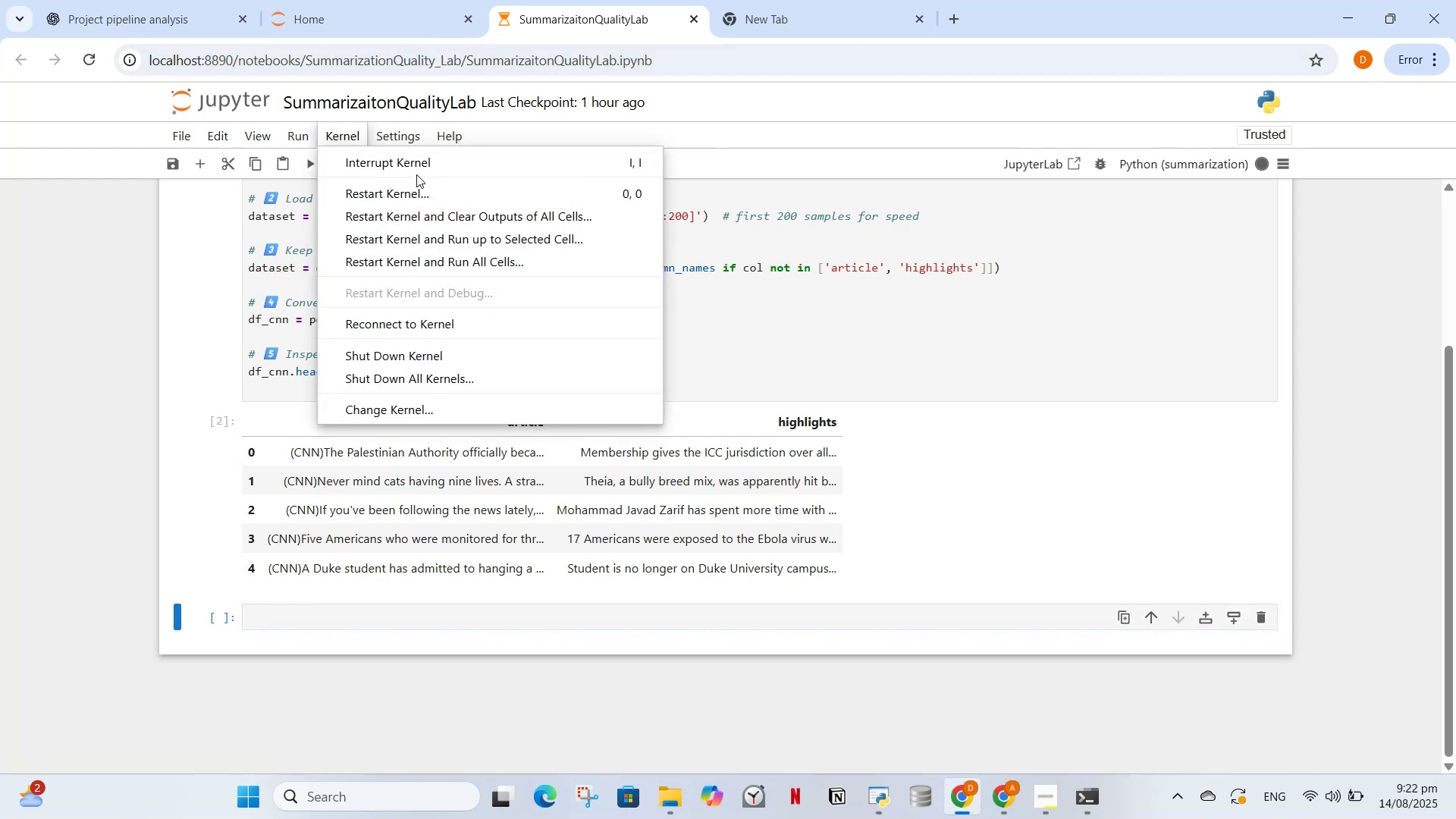 
left_click([412, 196])
 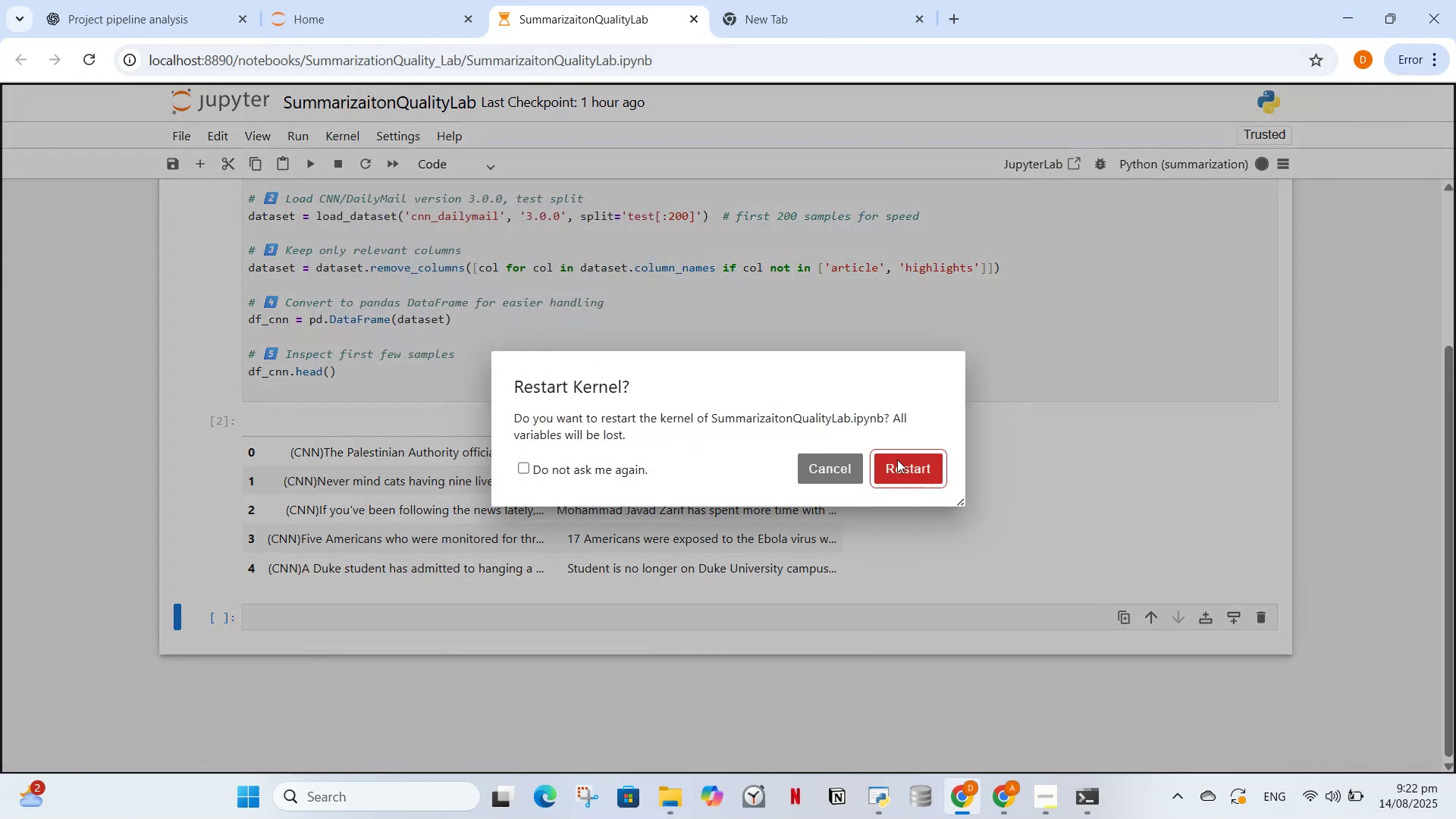 
left_click([897, 463])
 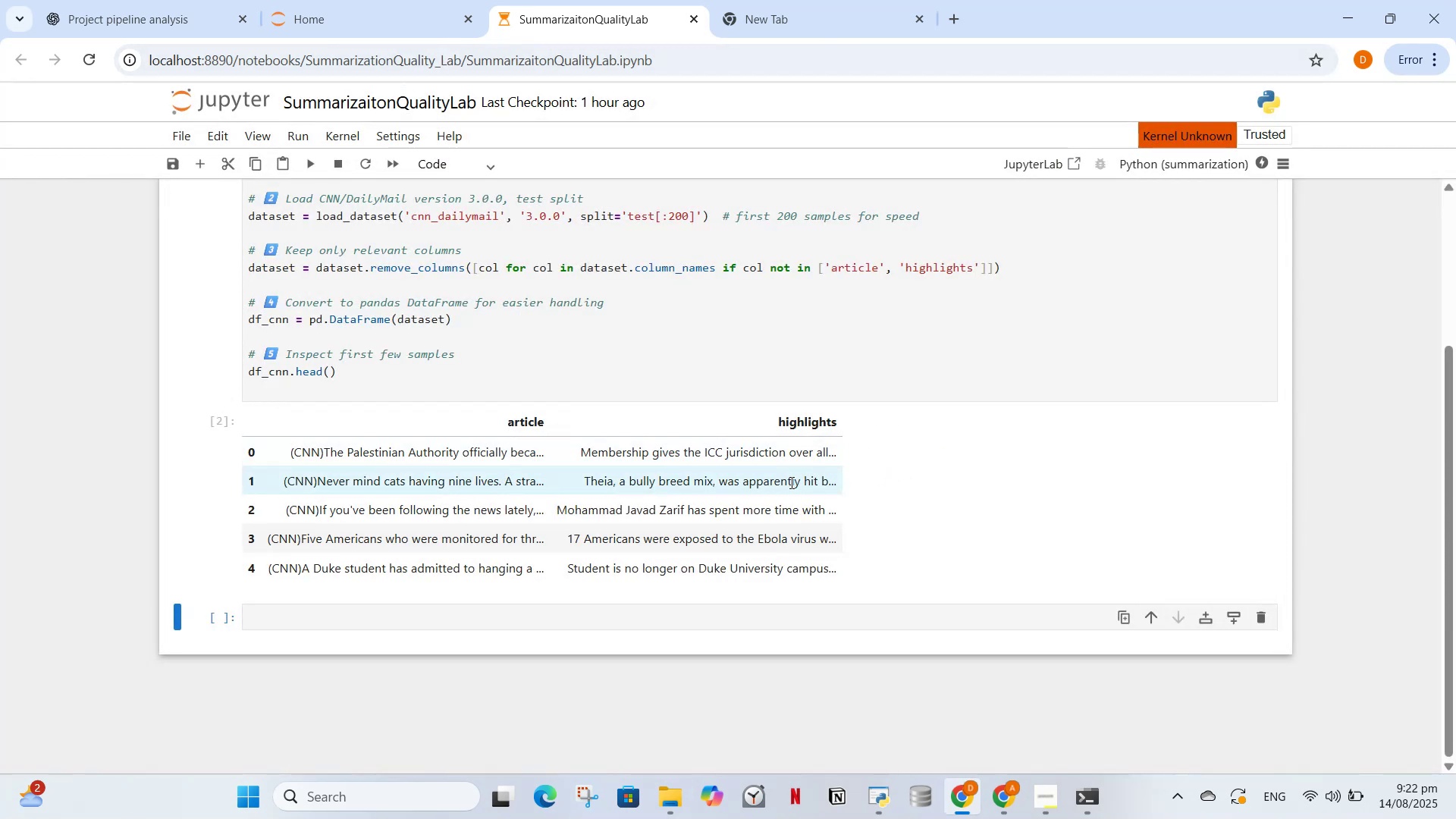 
scroll: coordinate [544, 379], scroll_direction: up, amount: 12.0
 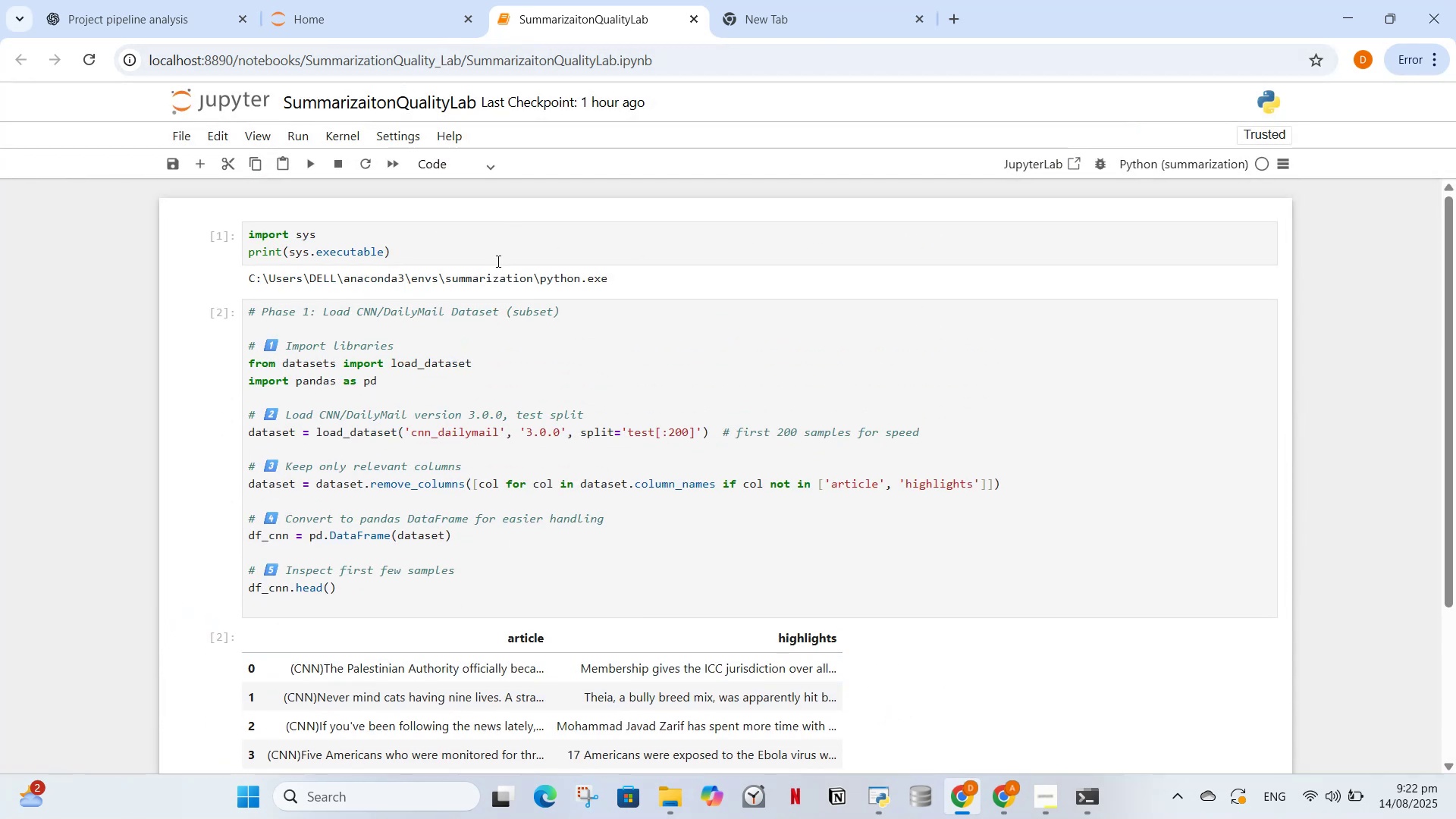 
left_click([495, 265])
 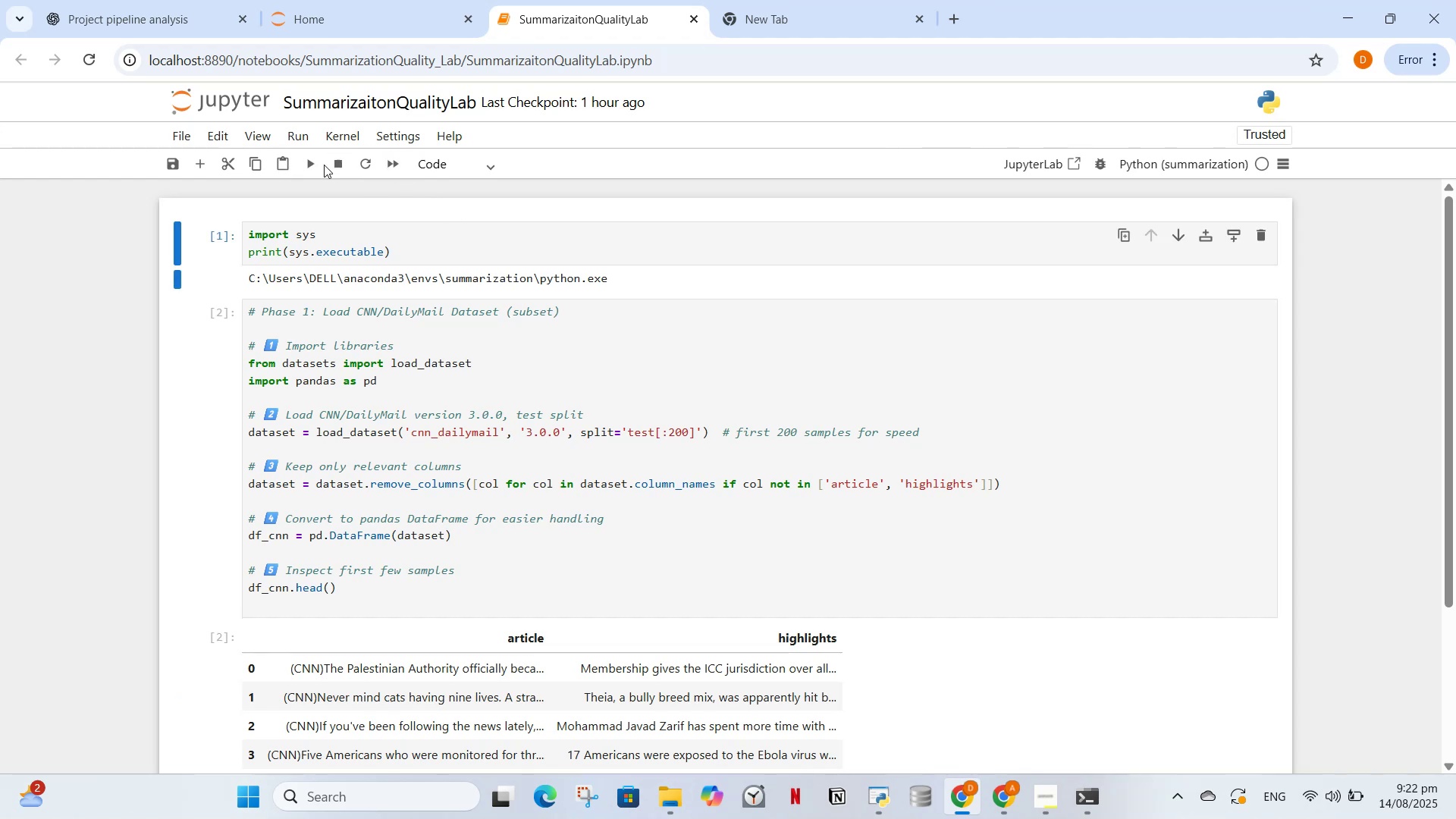 
left_click([313, 166])
 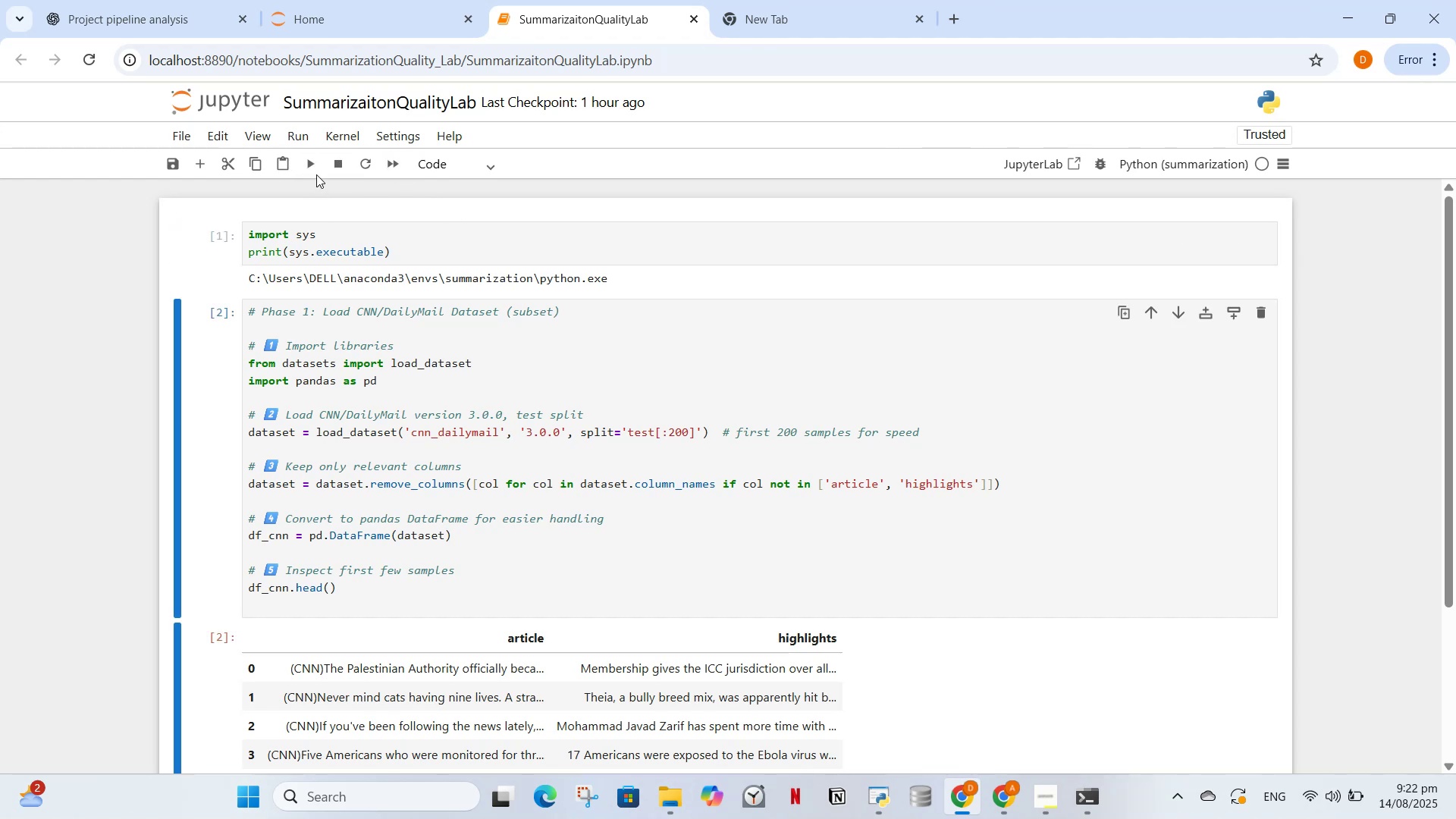 
left_click([313, 169])
 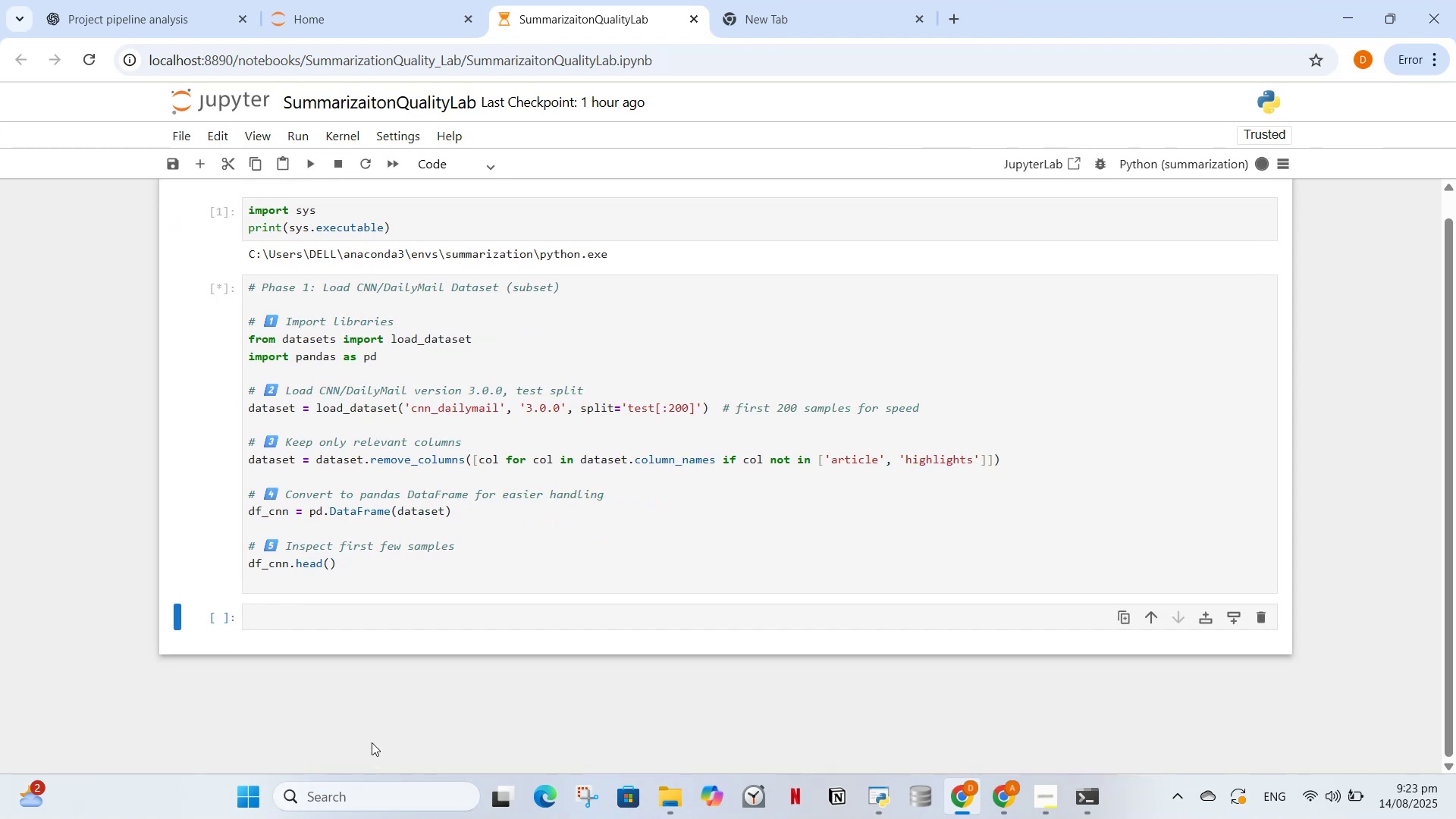 
wait(5.04)
 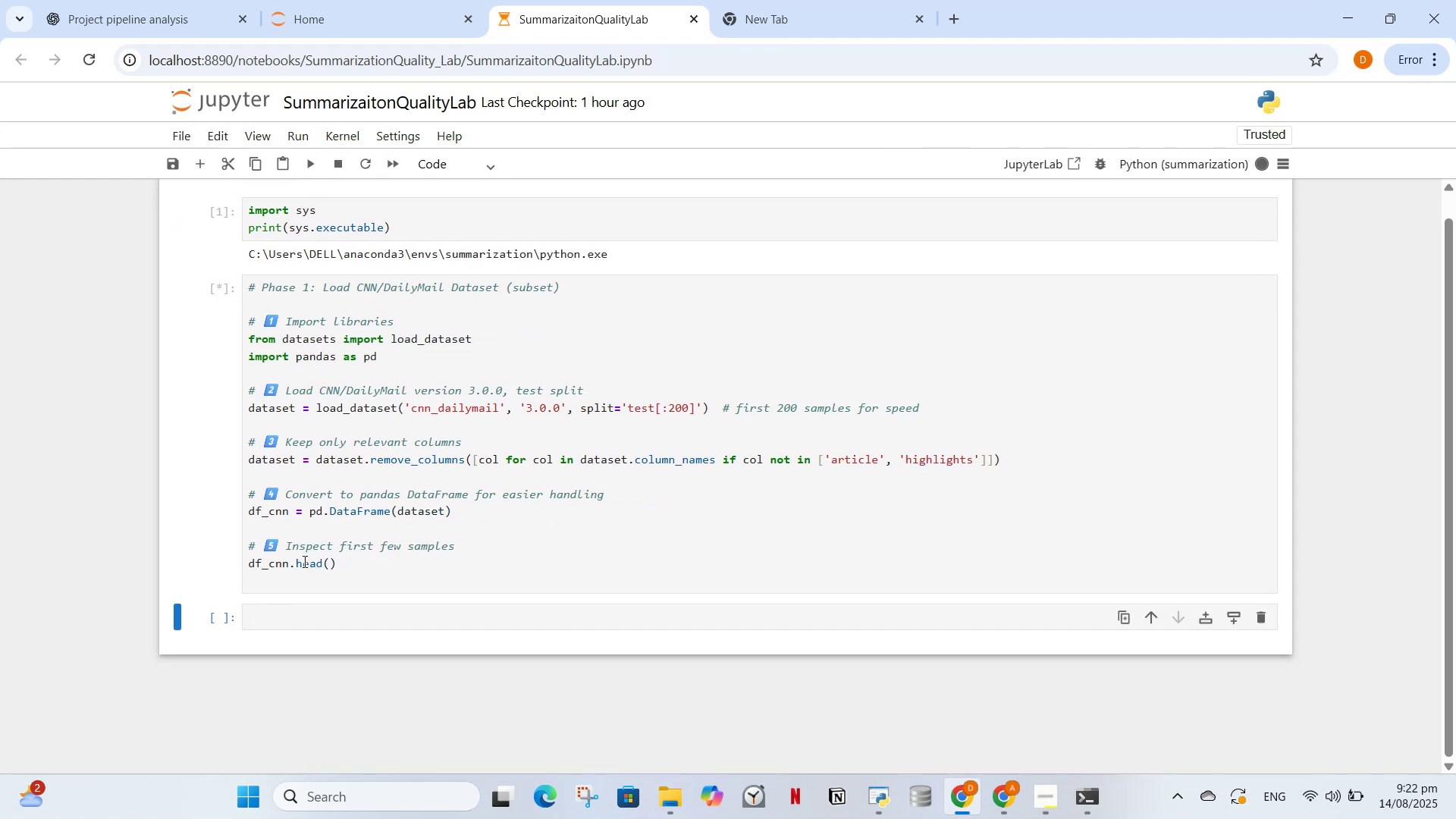 
left_click([326, 628])
 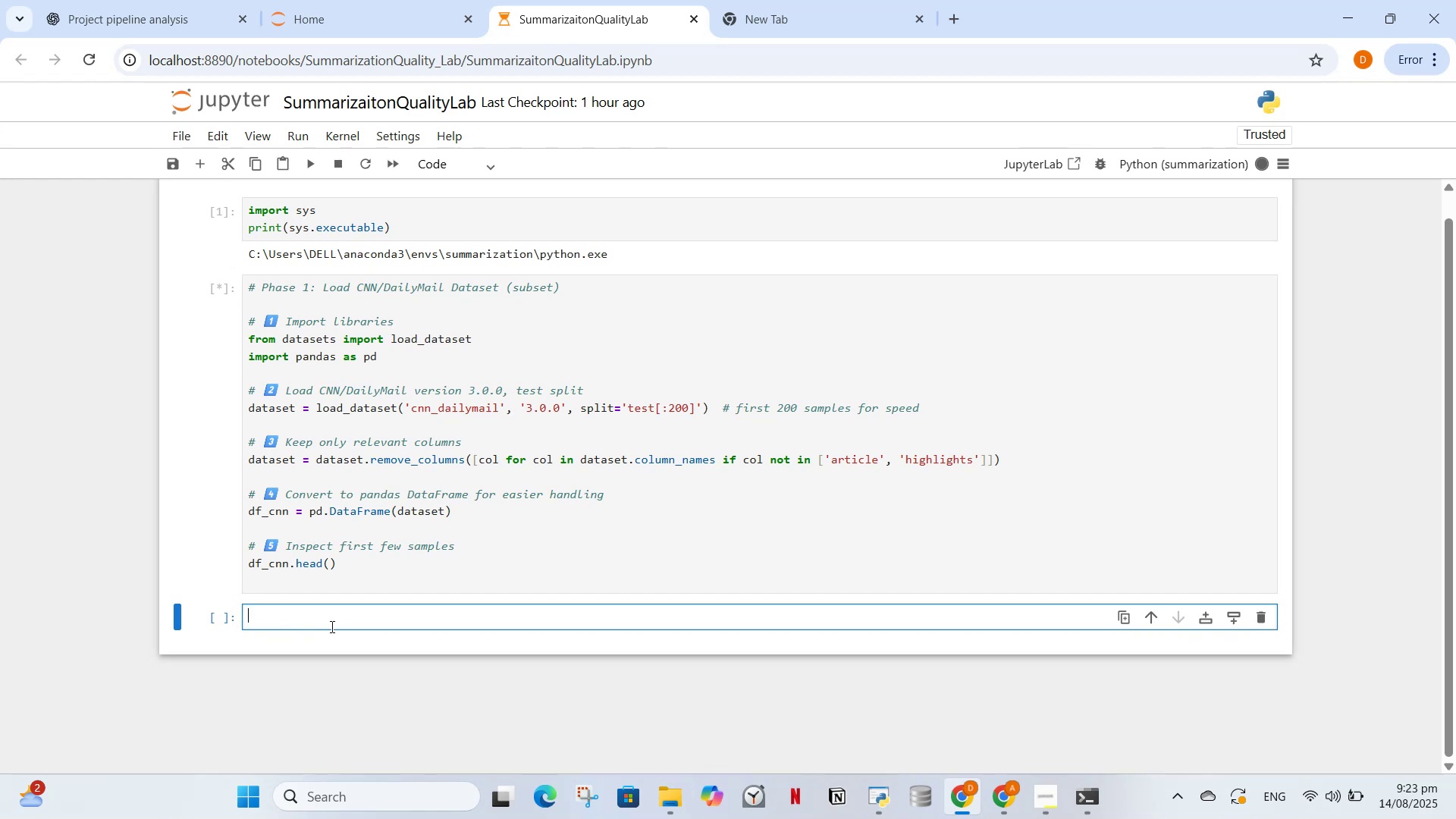 
wait(13.74)
 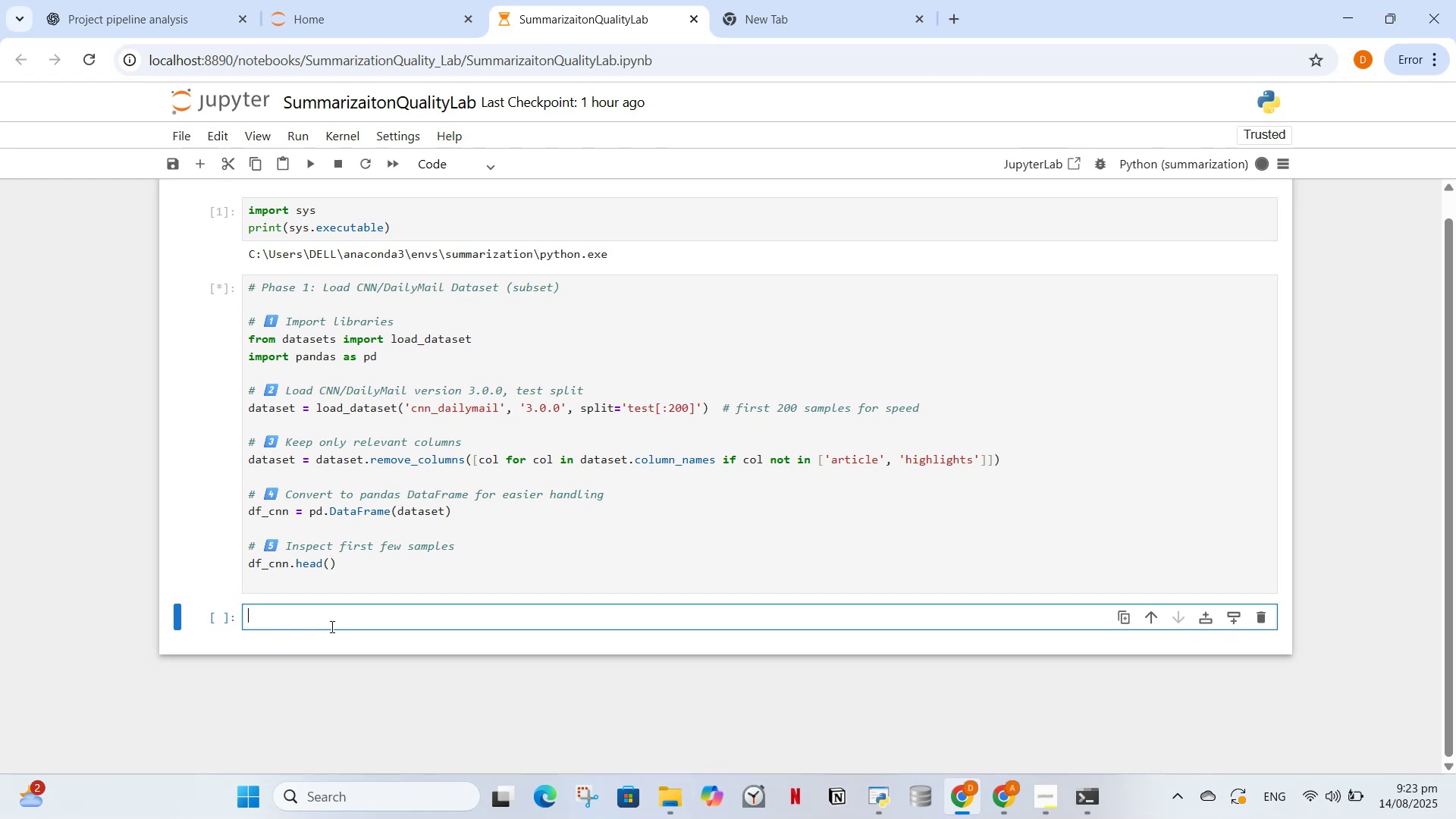 
scroll: coordinate [621, 657], scroll_direction: down, amount: 3.0
 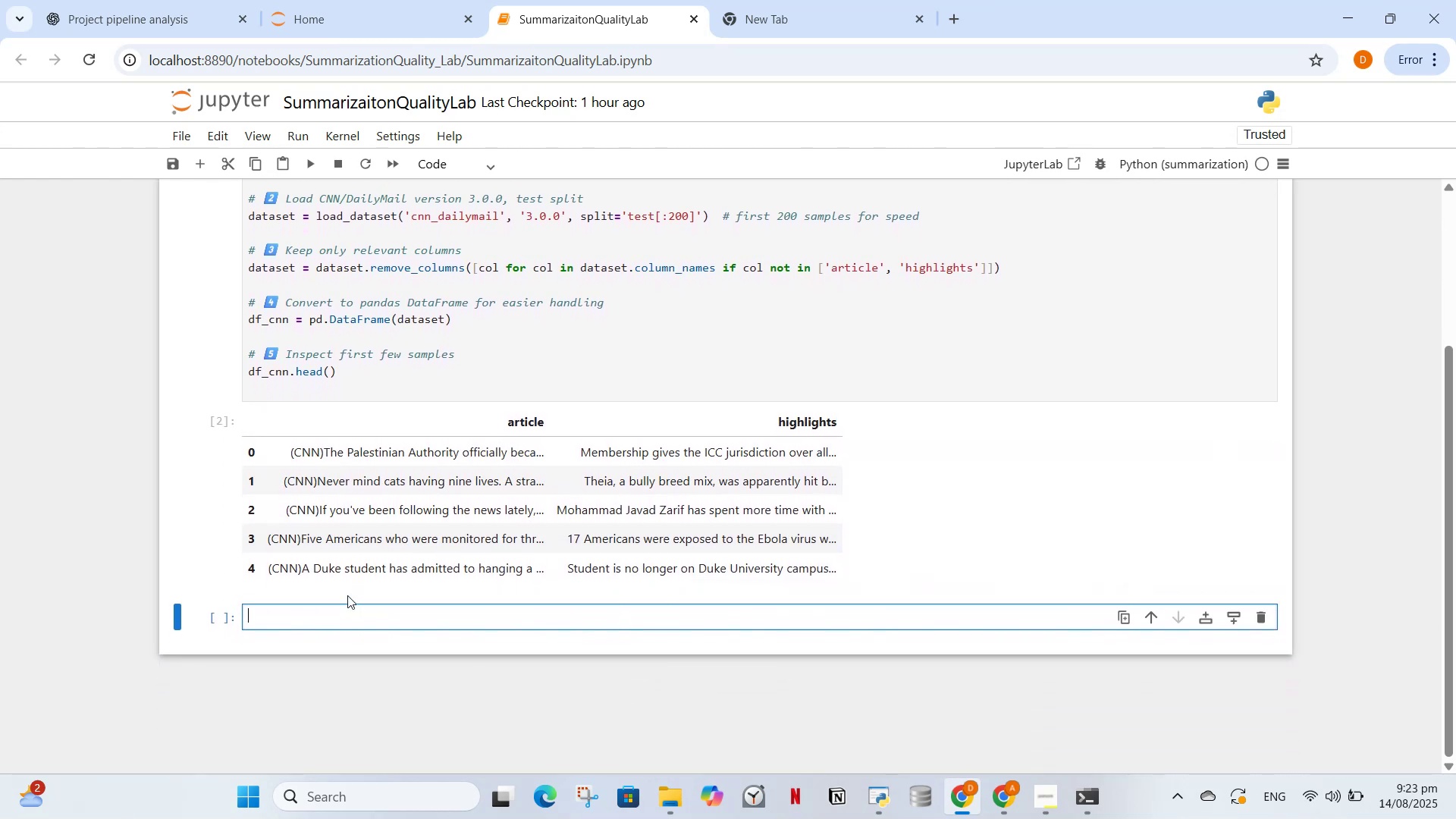 
key(Control+V)
 